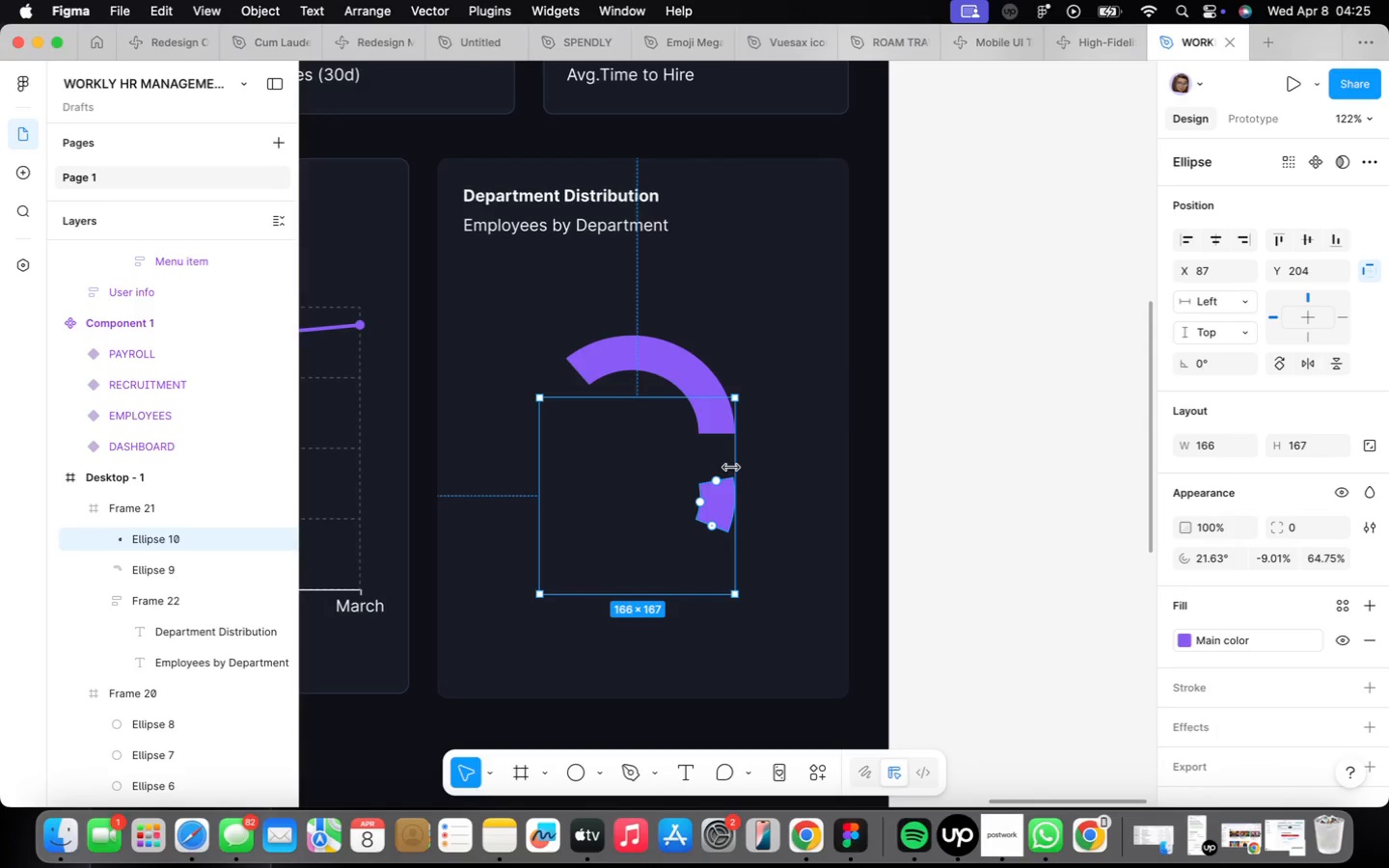 
key(Meta+Z)
 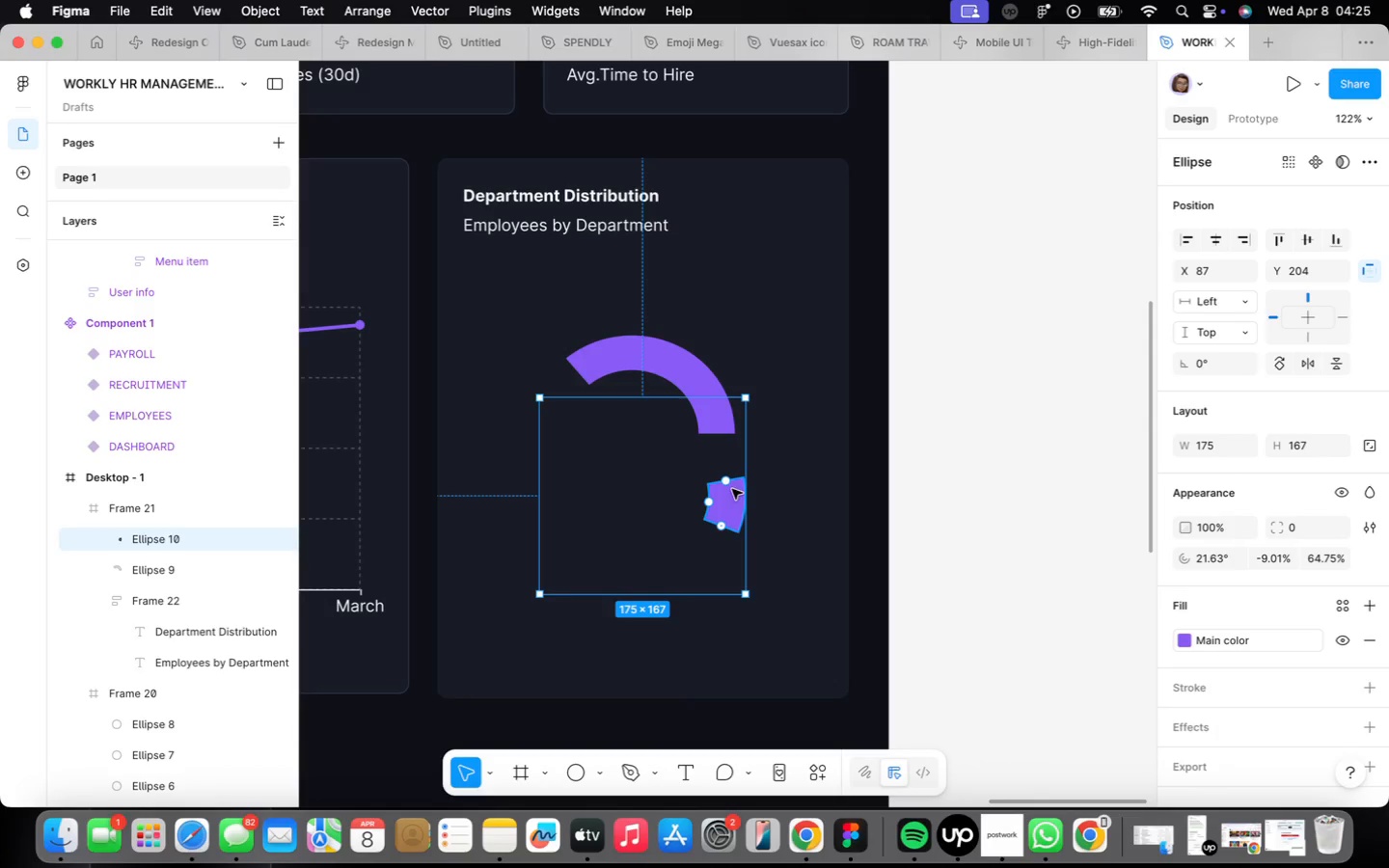 
left_click_drag(start_coordinate=[727, 504], to_coordinate=[718, 456])
 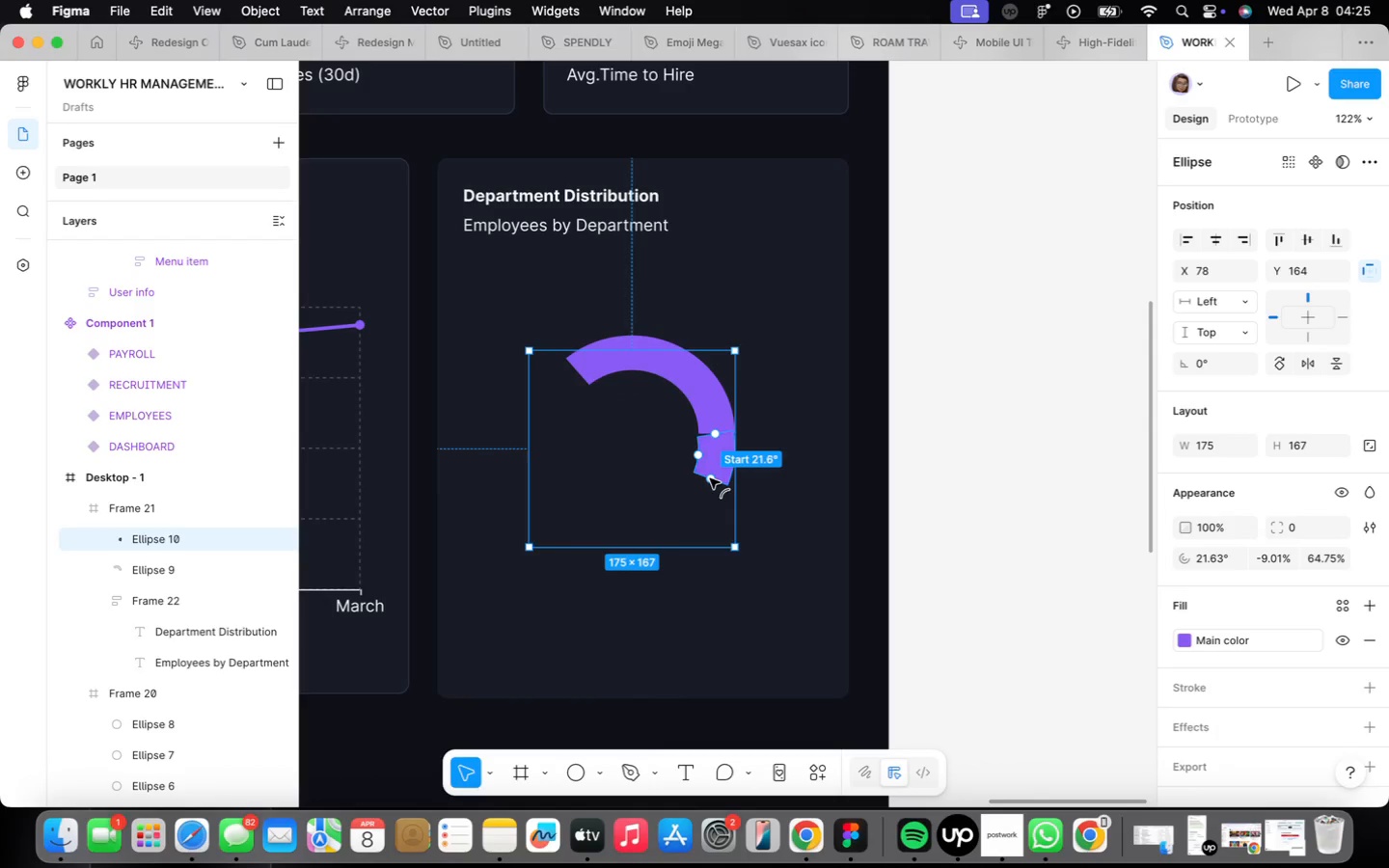 
left_click_drag(start_coordinate=[710, 478], to_coordinate=[700, 487])
 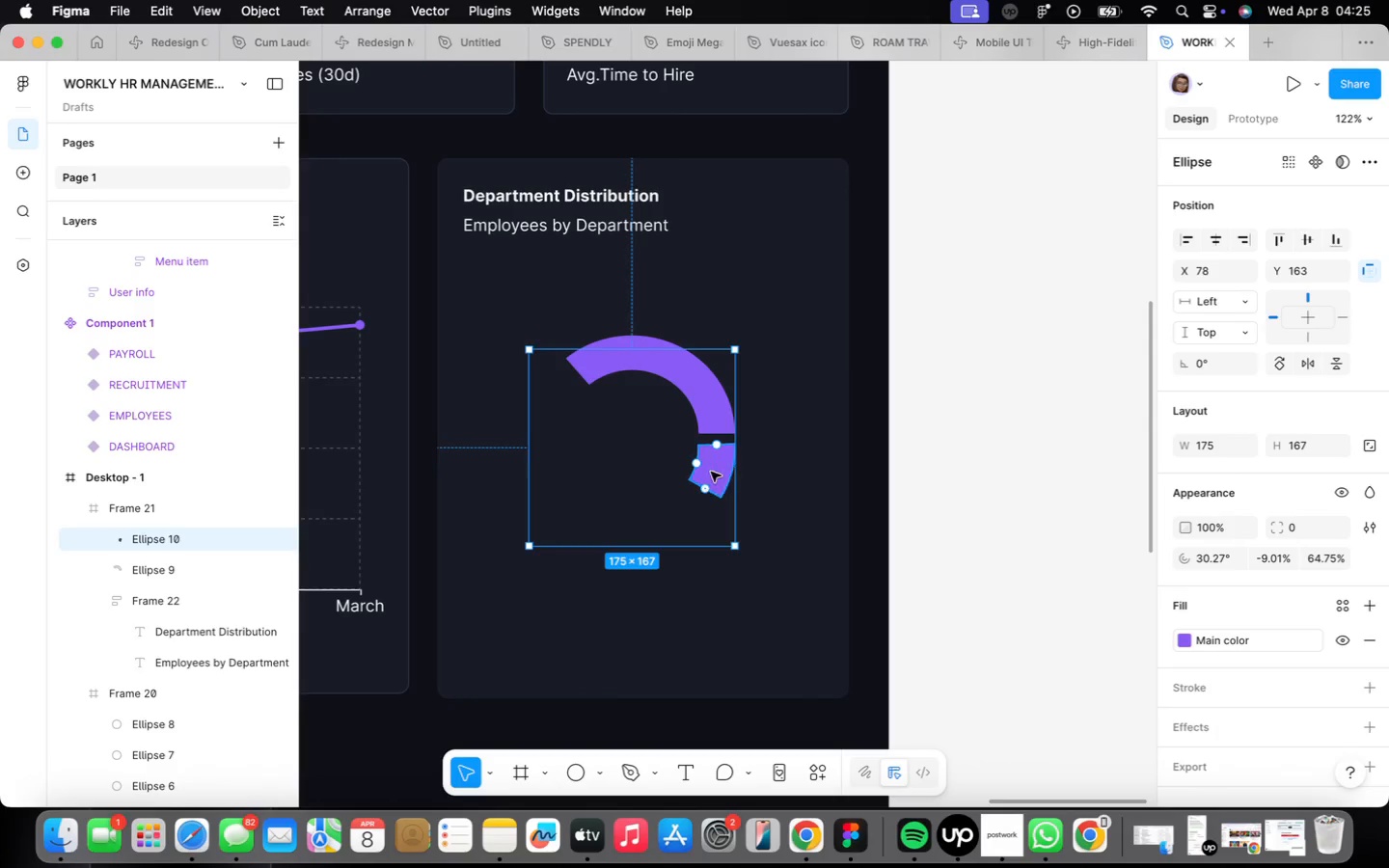 
left_click_drag(start_coordinate=[721, 445], to_coordinate=[730, 430])
 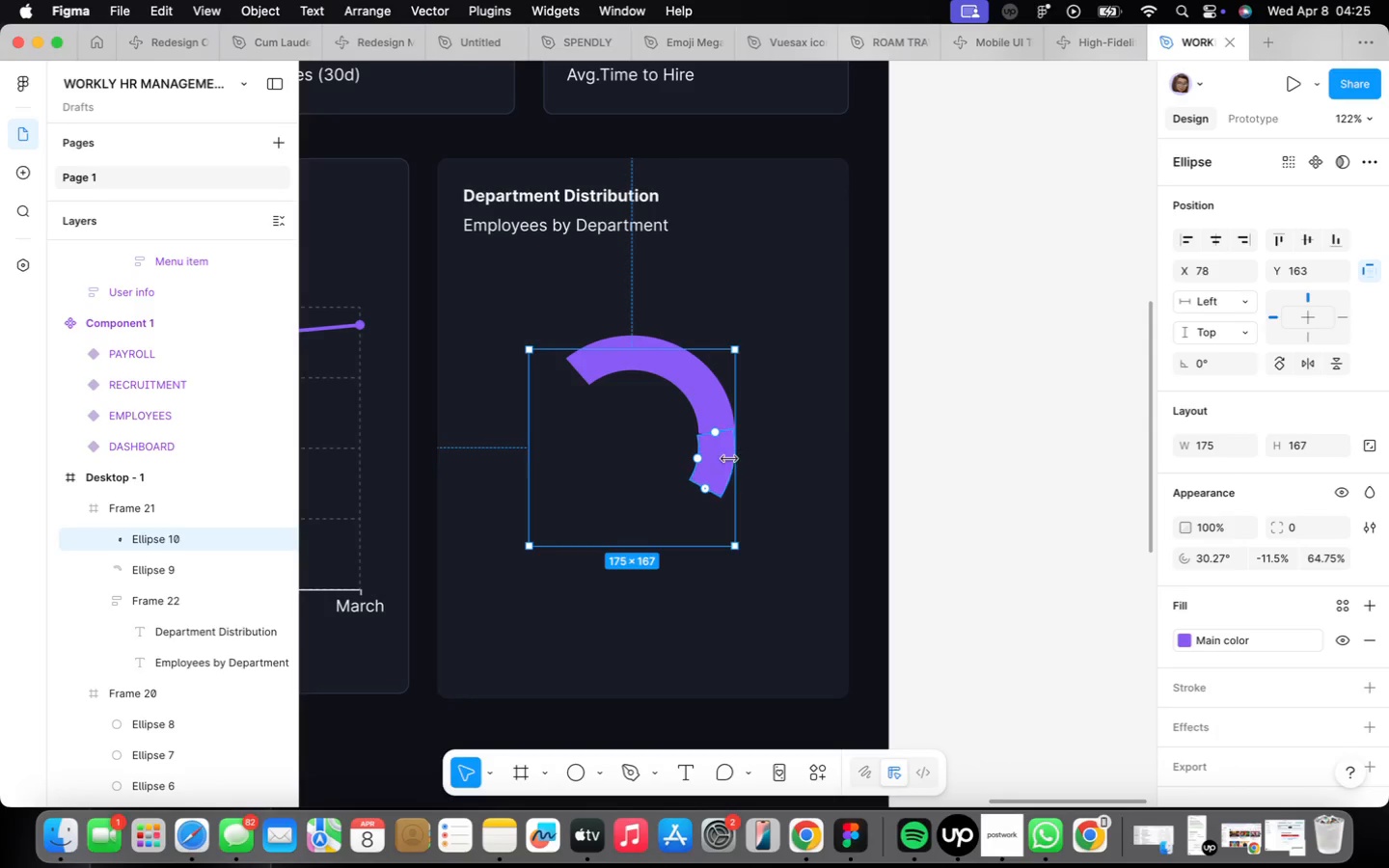 
scroll: coordinate [729, 460], scroll_direction: up, amount: 12.0
 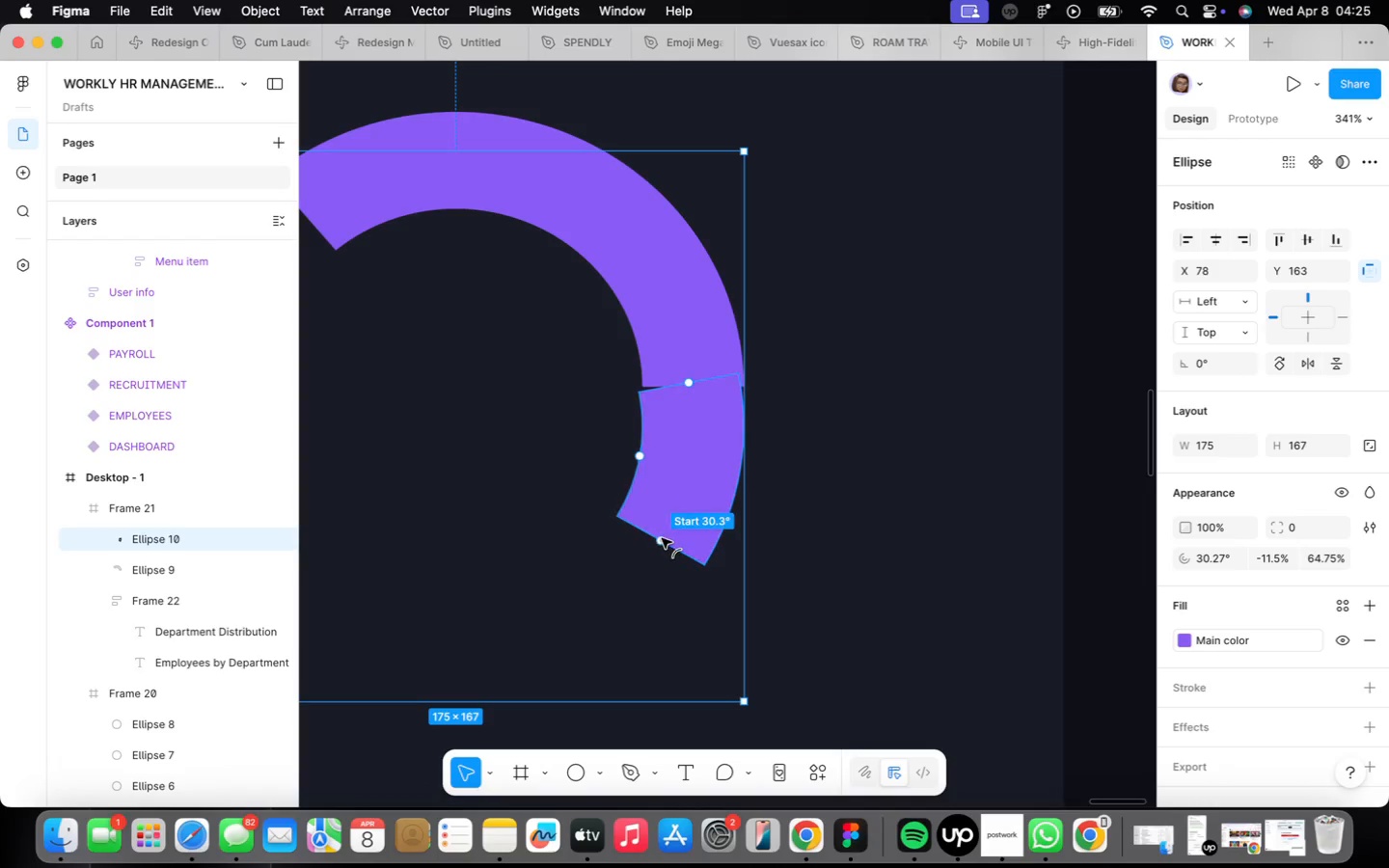 
left_click_drag(start_coordinate=[662, 538], to_coordinate=[639, 541])
 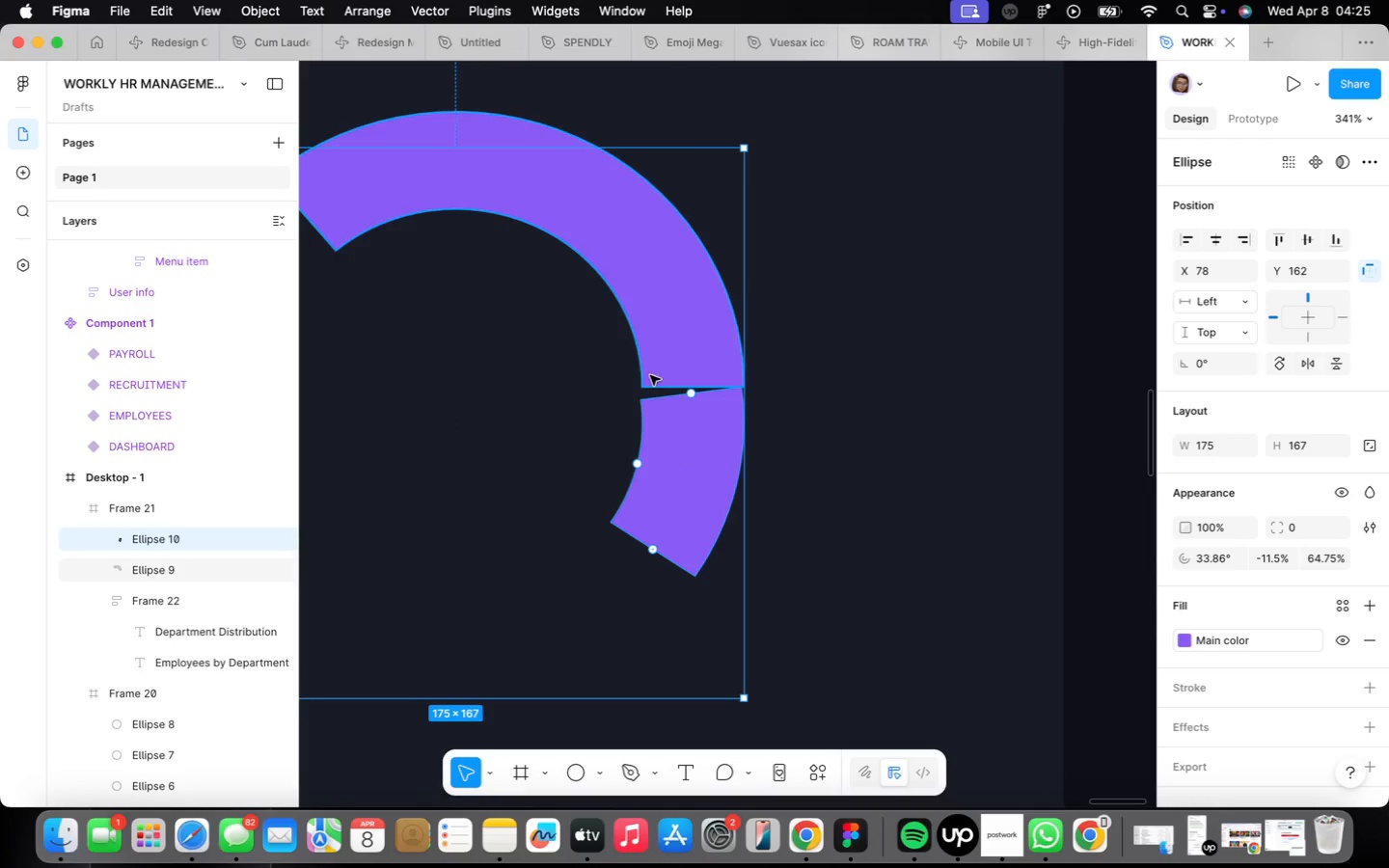 
left_click([643, 458])
 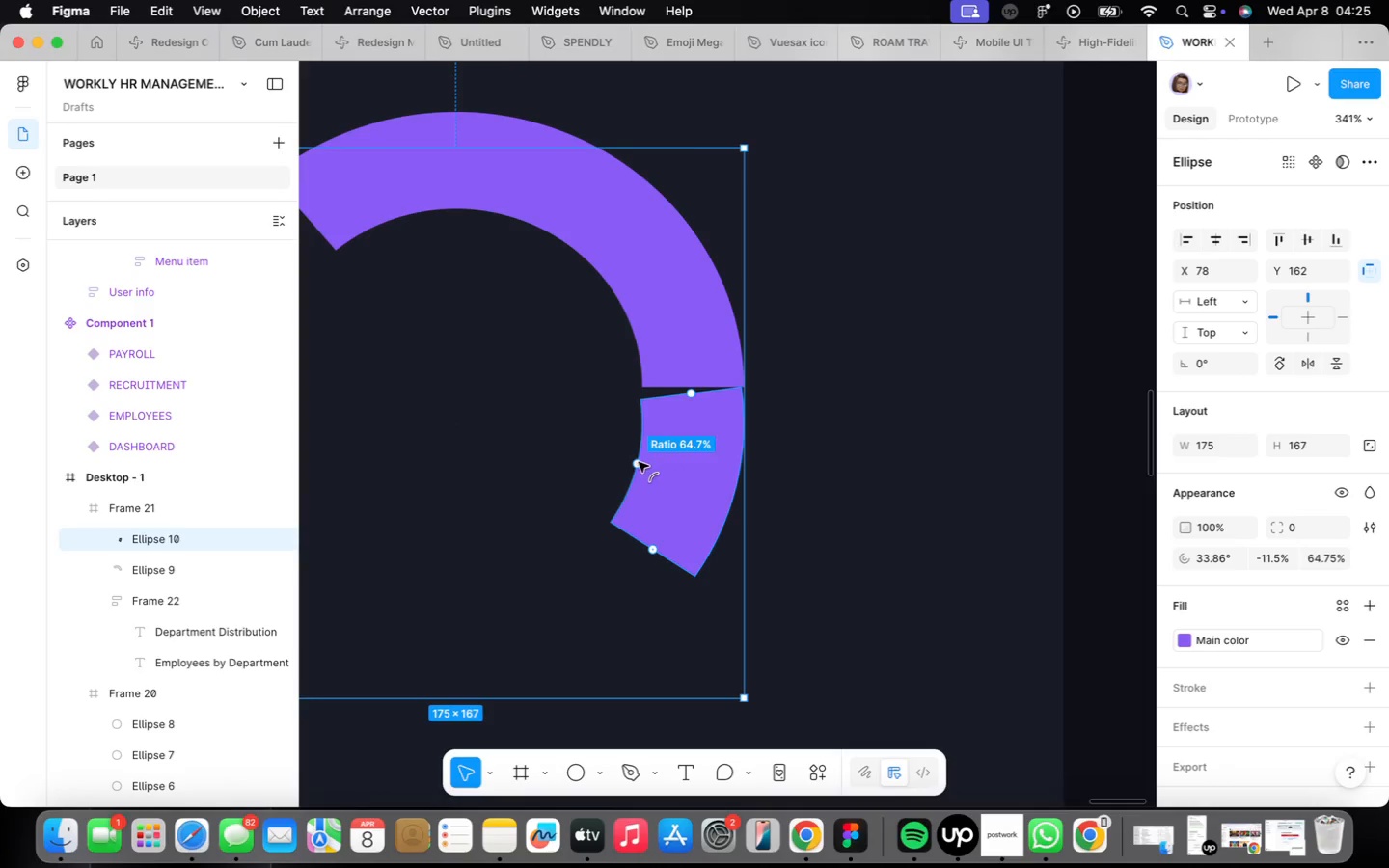 
left_click_drag(start_coordinate=[639, 462], to_coordinate=[647, 432])
 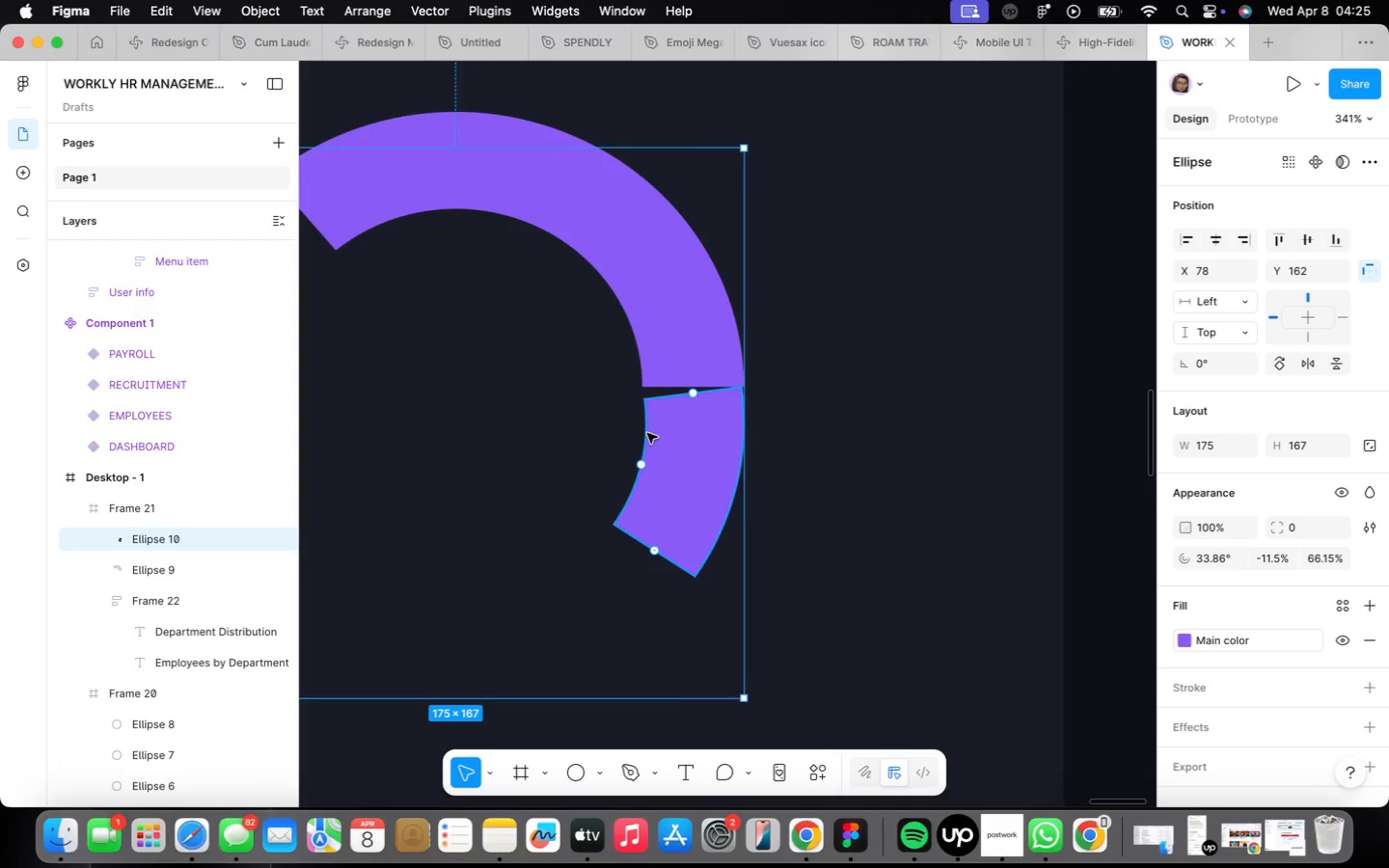 
key(Meta+CommandLeft)
 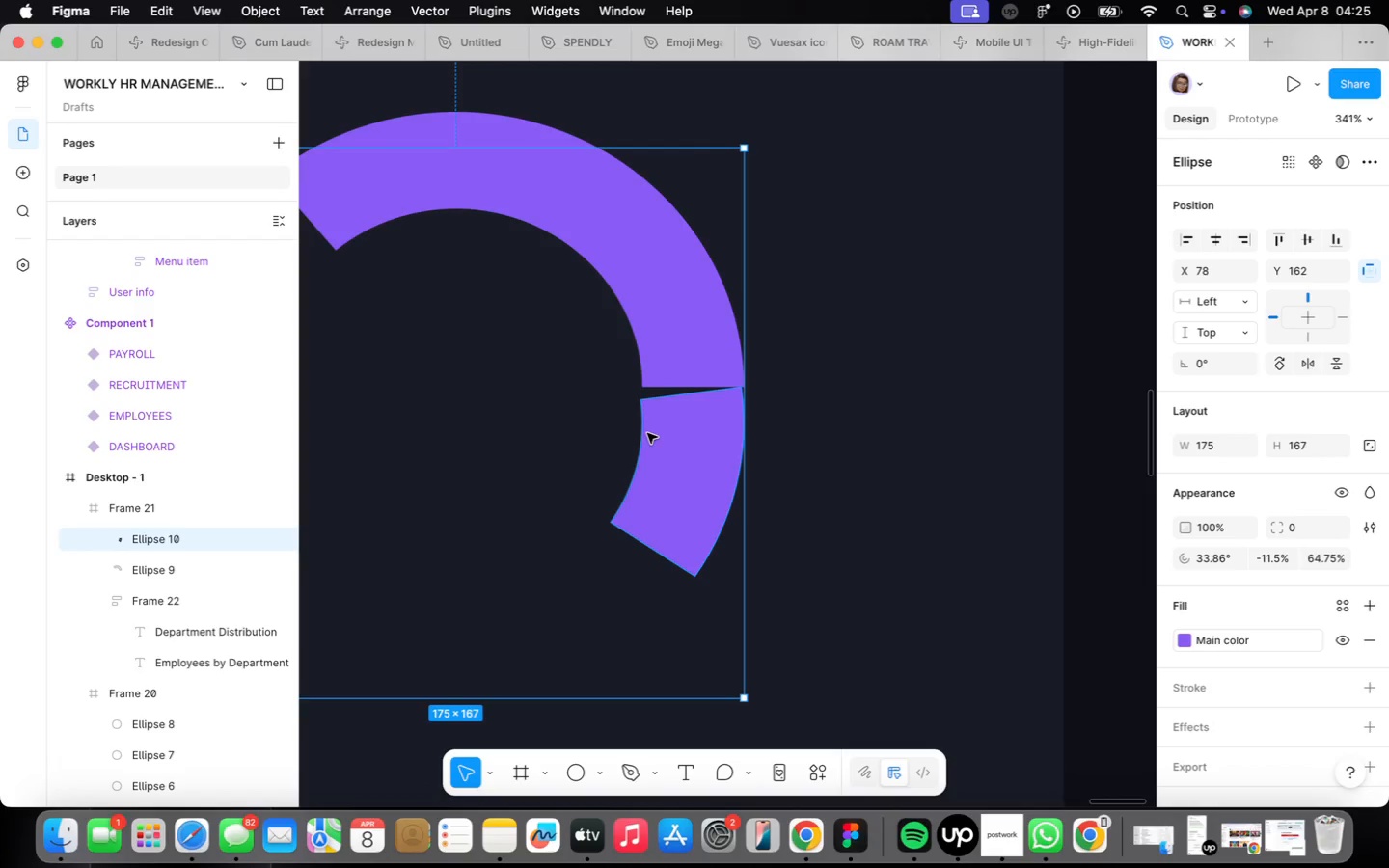 
key(Meta+Z)
 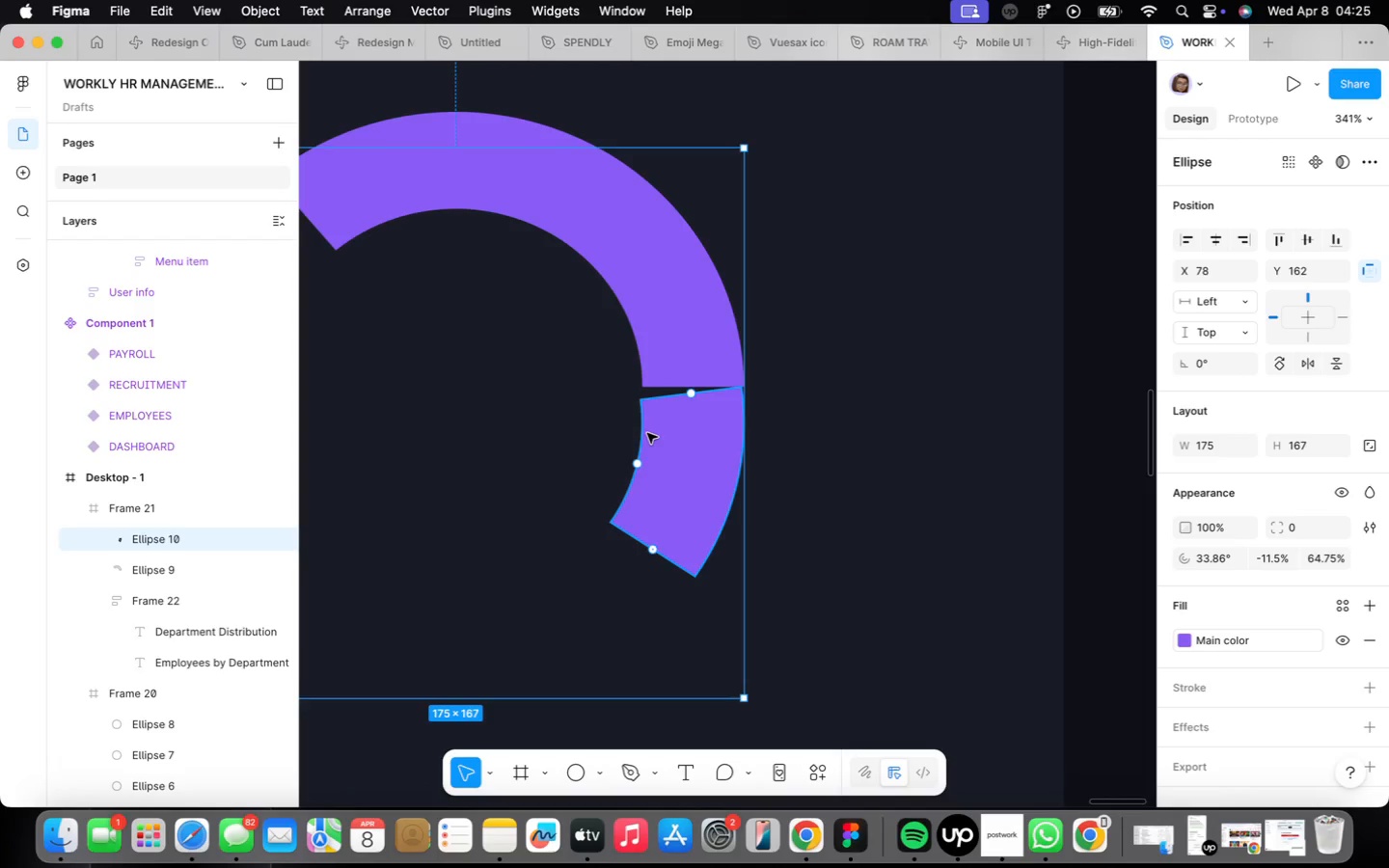 
key(Meta+Z)
 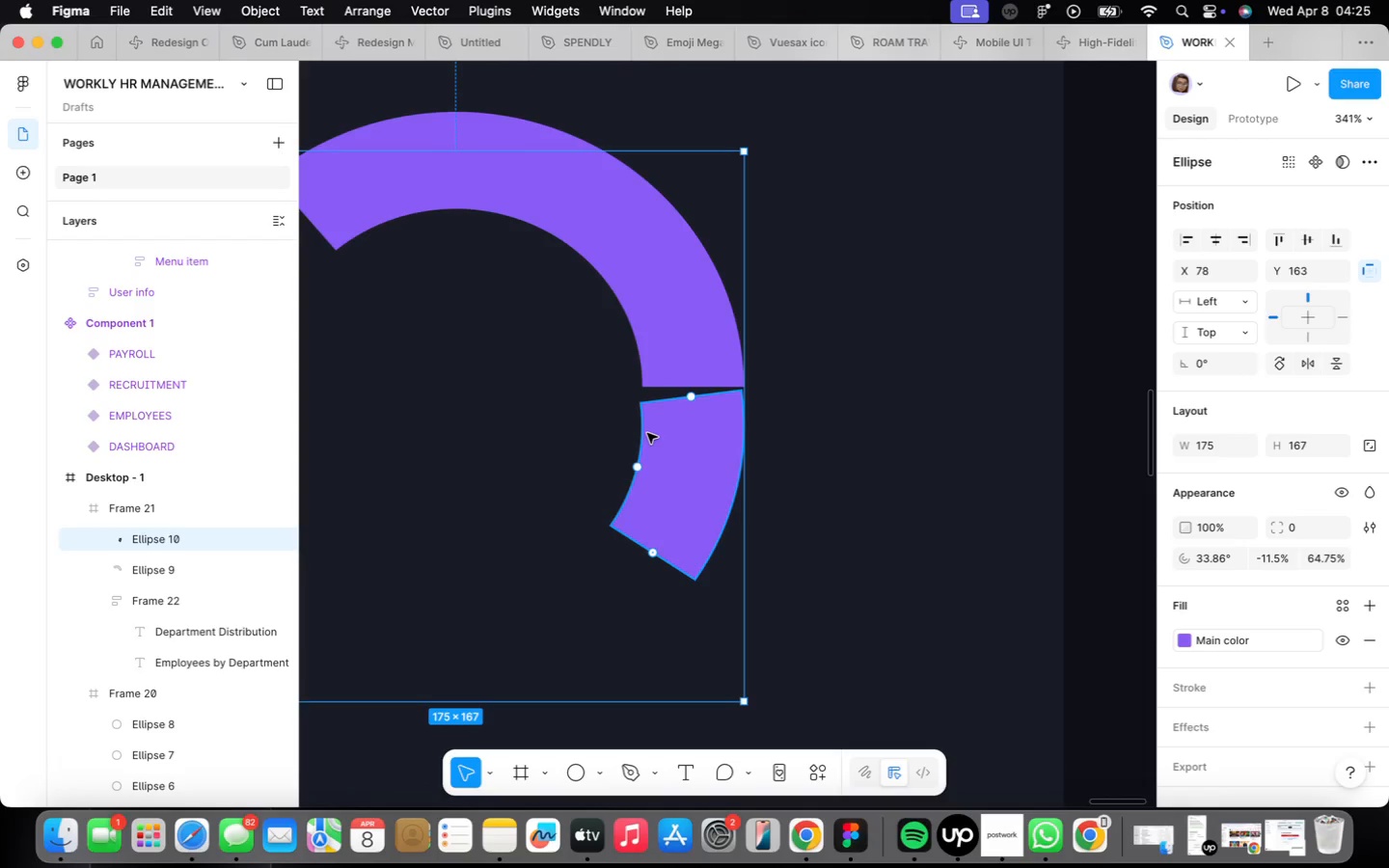 
key(Meta+Z)
 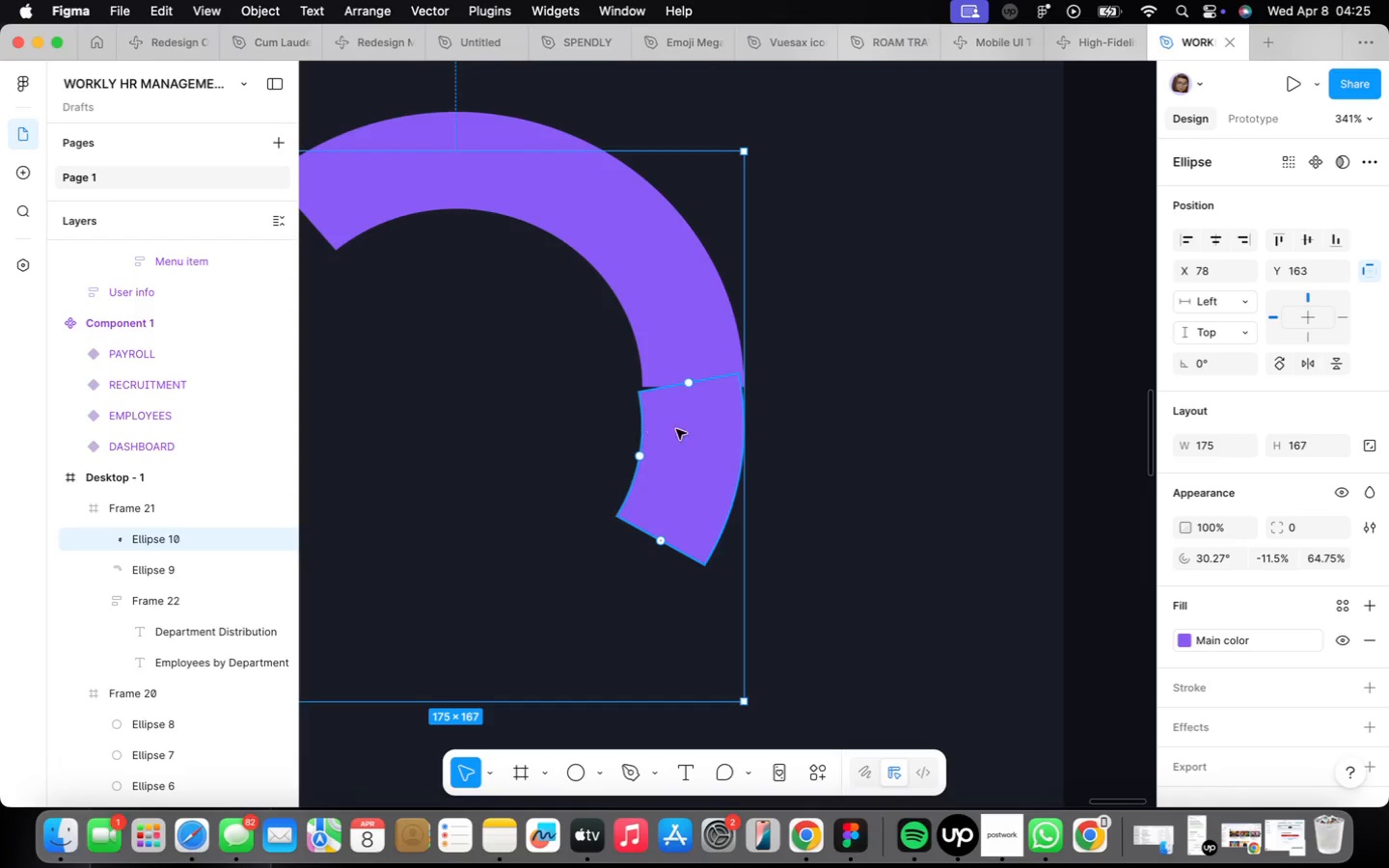 
left_click_drag(start_coordinate=[711, 419], to_coordinate=[748, 548])
 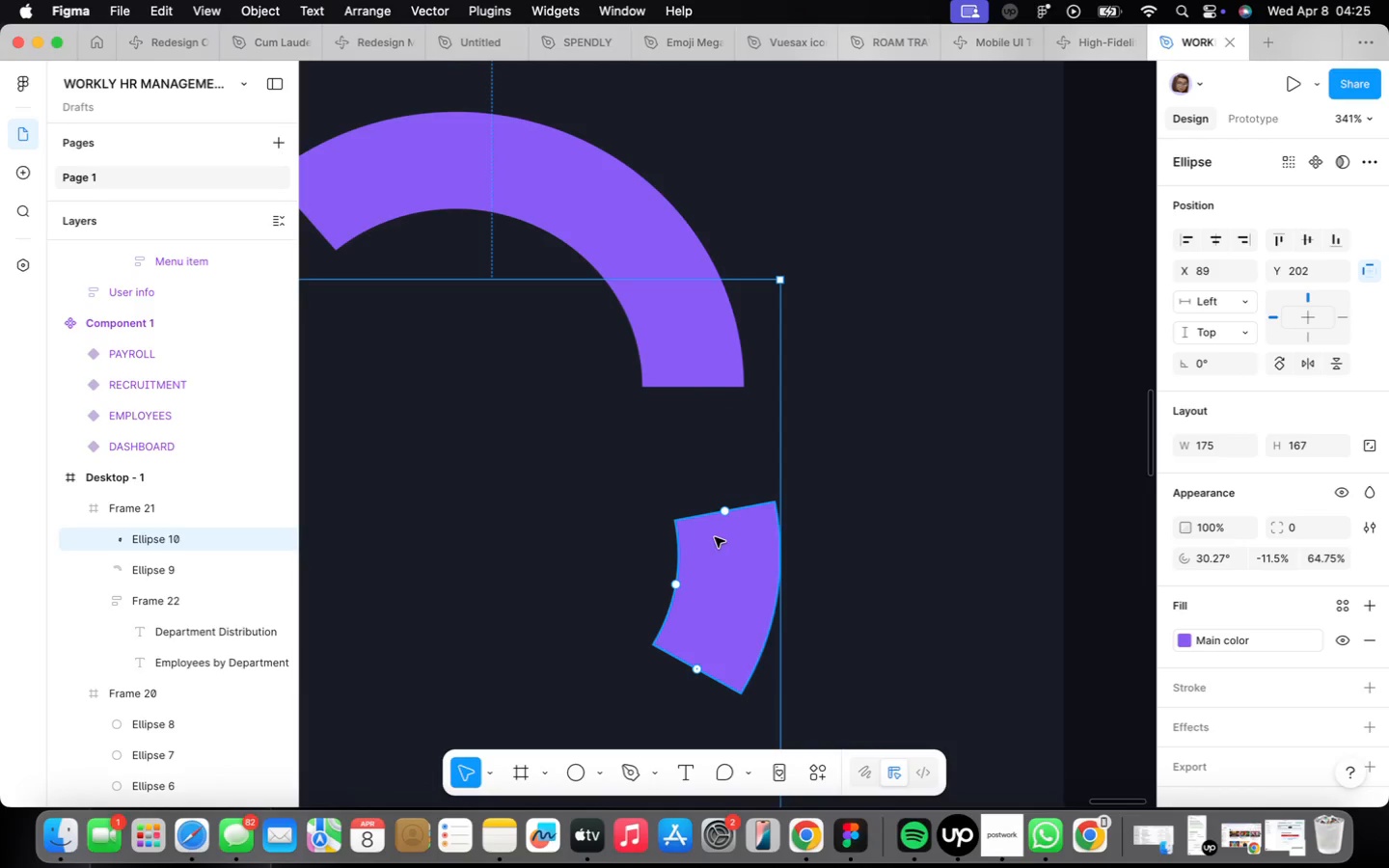 
key(Backspace)
 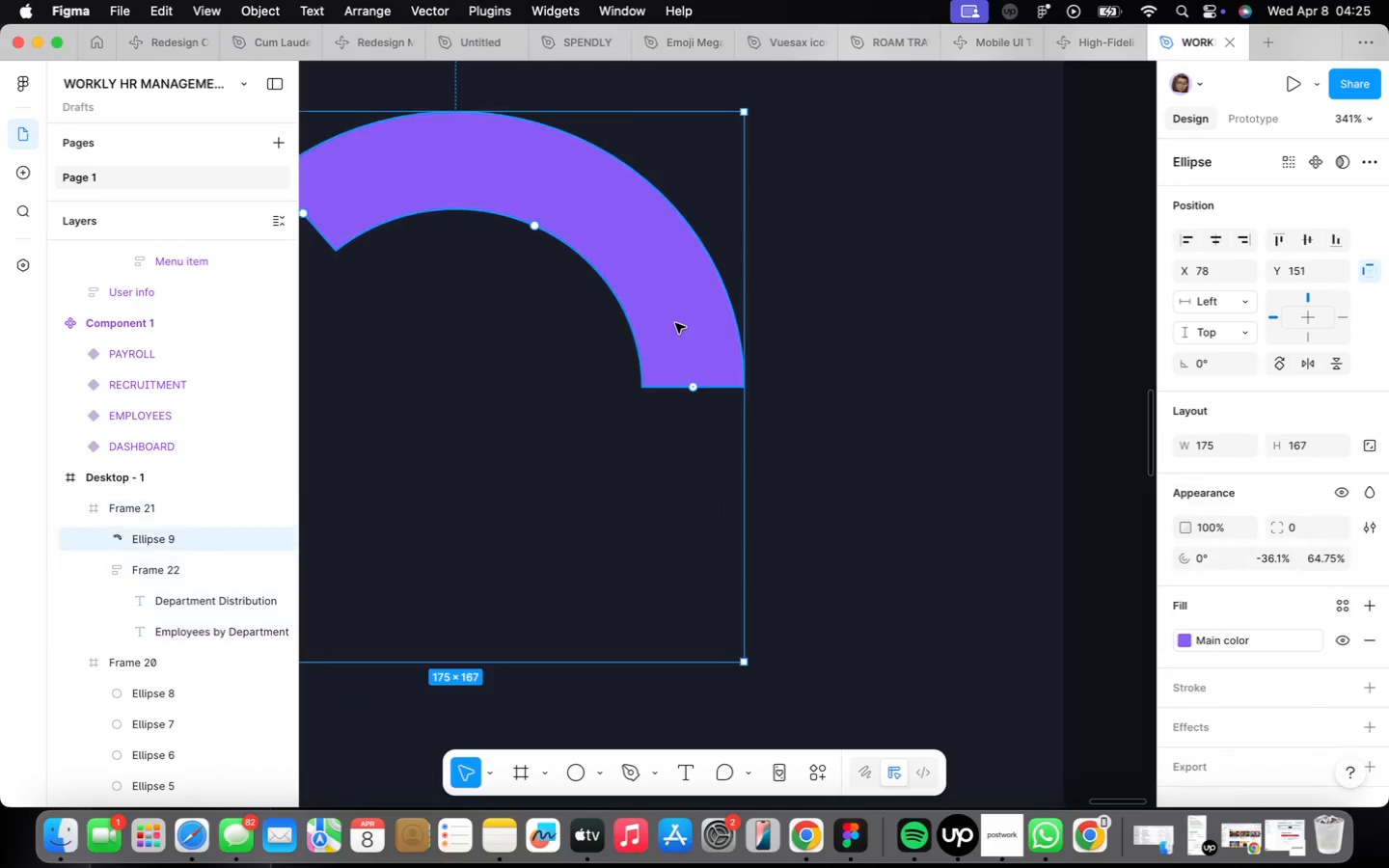 
scroll: coordinate [675, 327], scroll_direction: down, amount: 14.0
 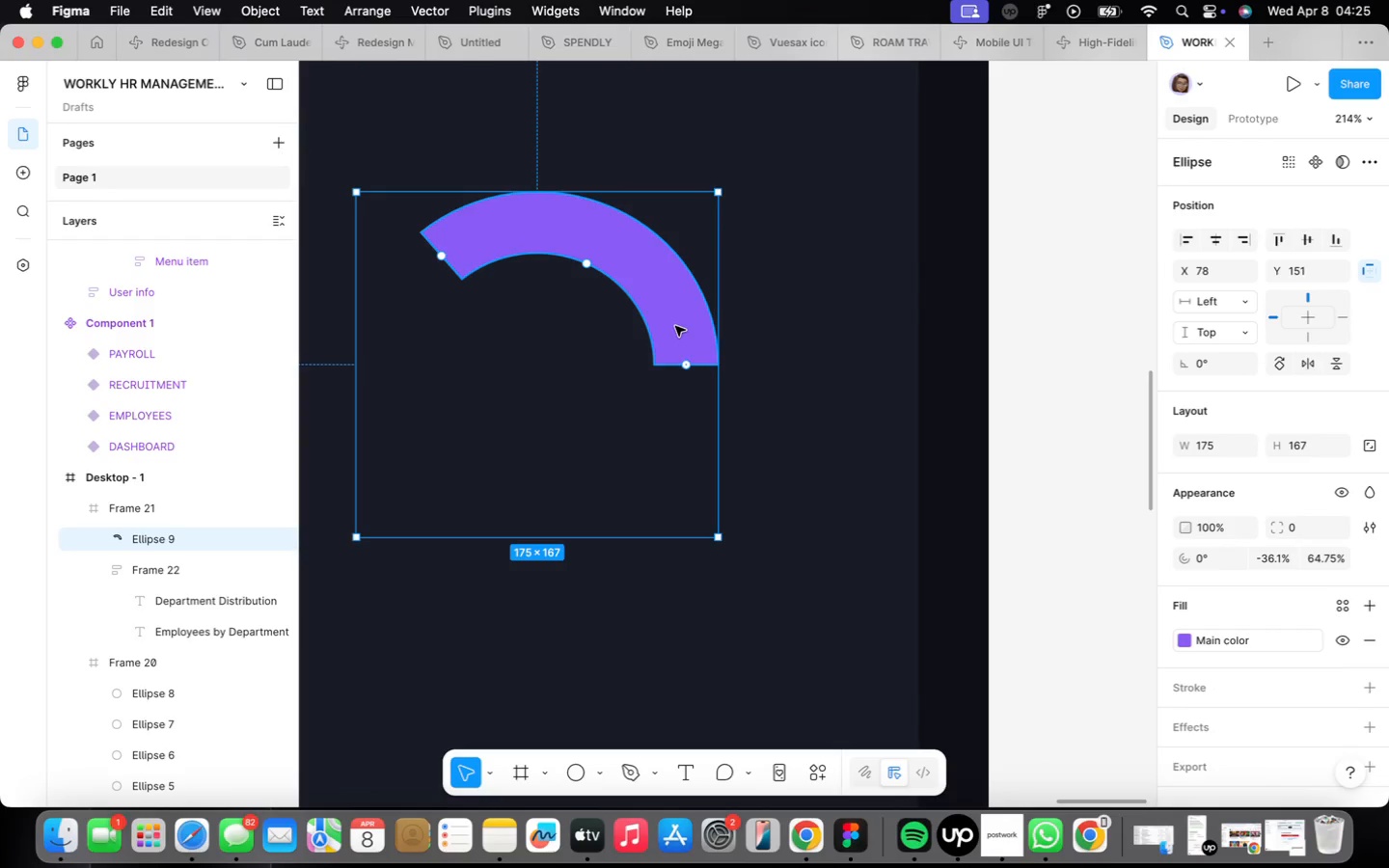 
hold_key(key=OptionLeft, duration=1.13)
left_click_drag(start_coordinate=[675, 326], to_coordinate=[687, 351])
 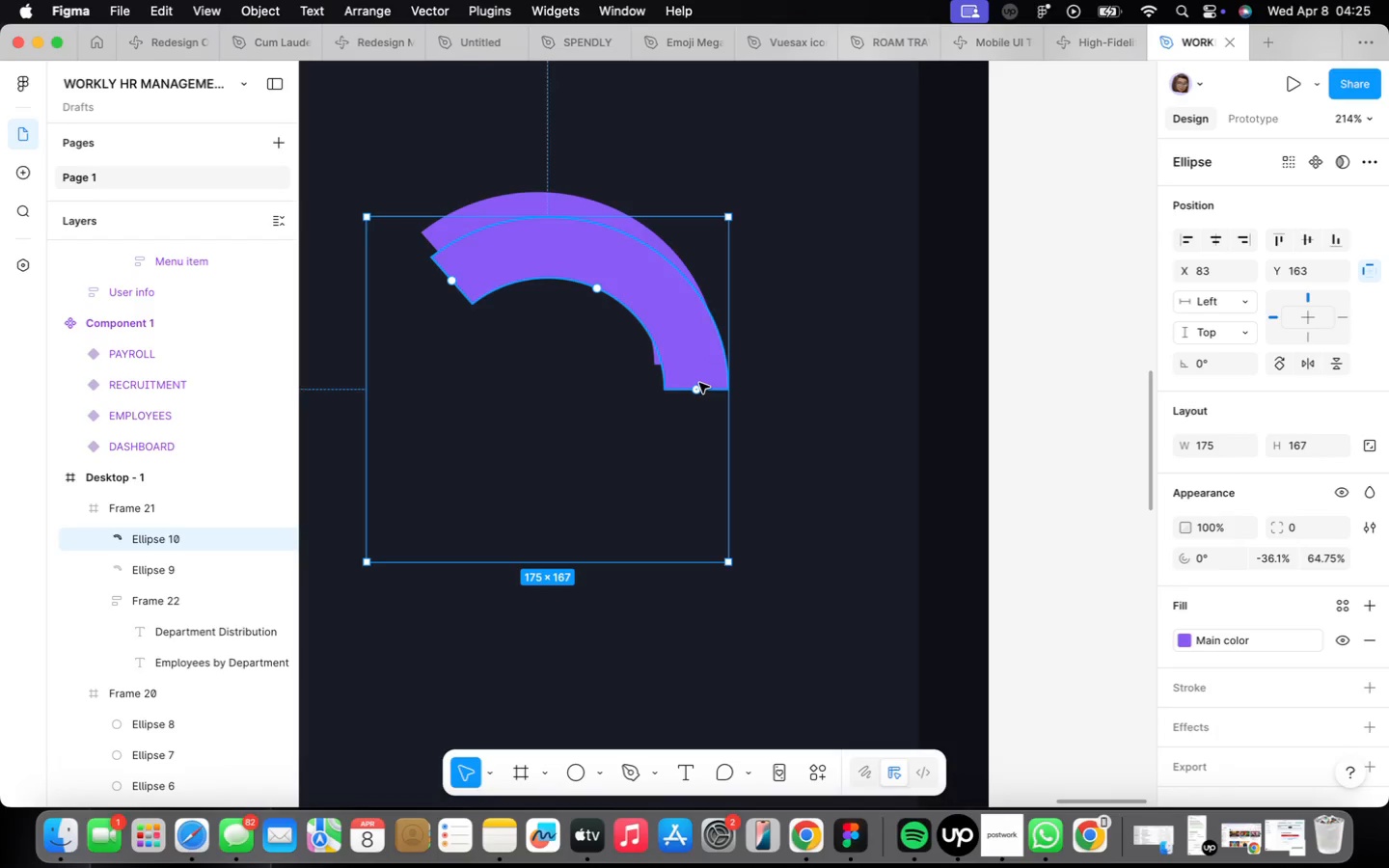 
left_click_drag(start_coordinate=[699, 390], to_coordinate=[440, 519])
 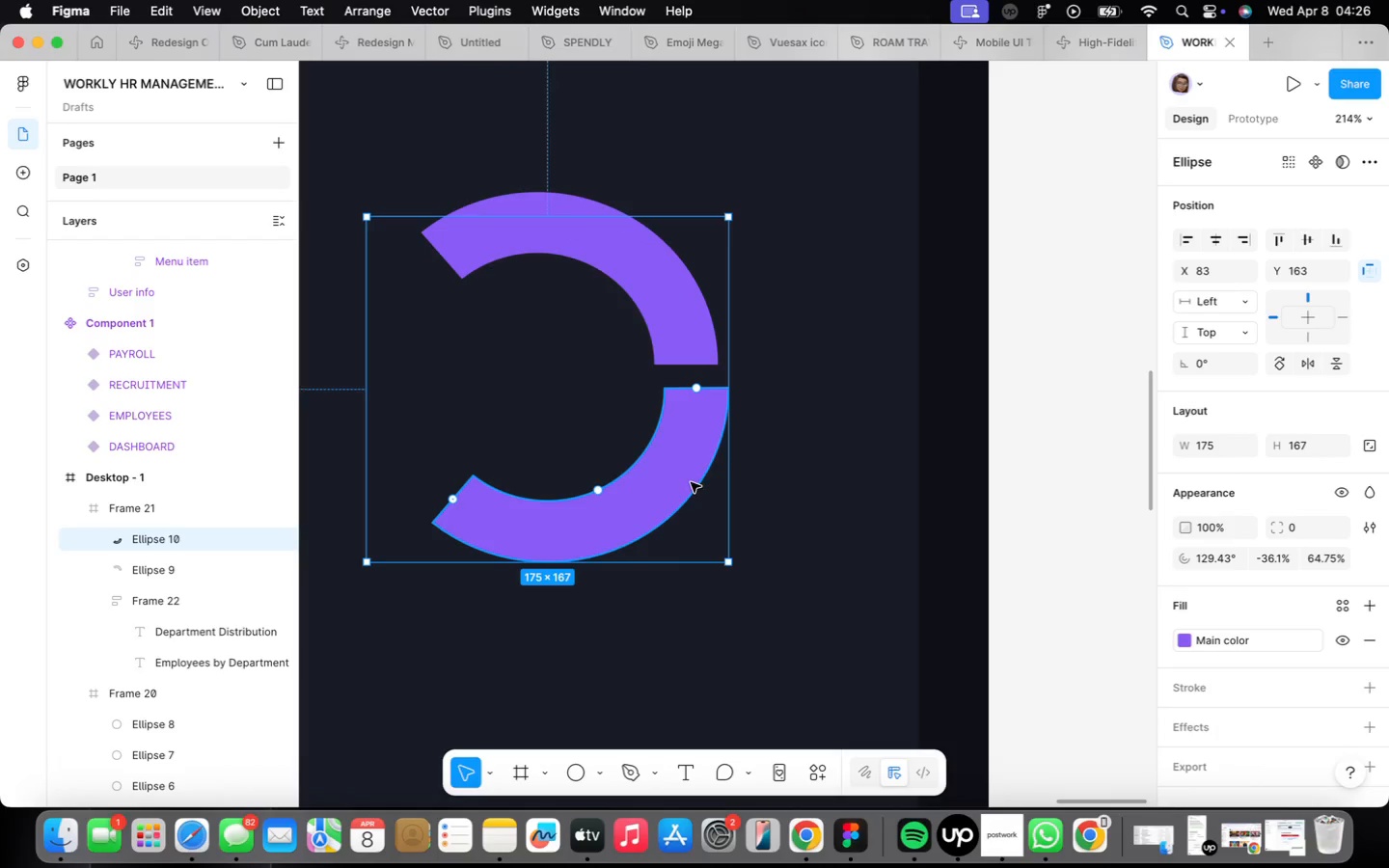 
left_click_drag(start_coordinate=[680, 471], to_coordinate=[667, 446])
 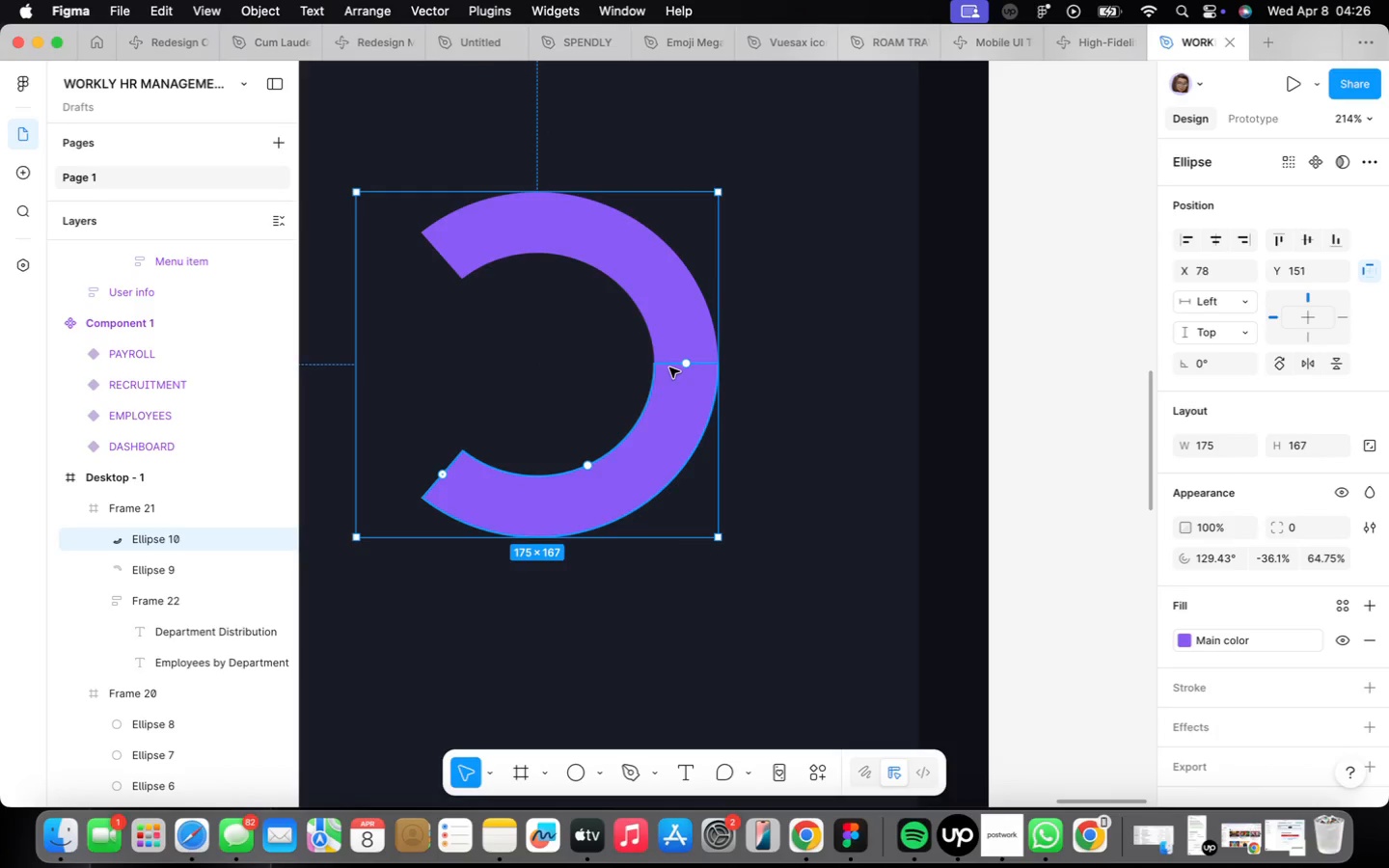 
left_click_drag(start_coordinate=[684, 366], to_coordinate=[708, 367])
 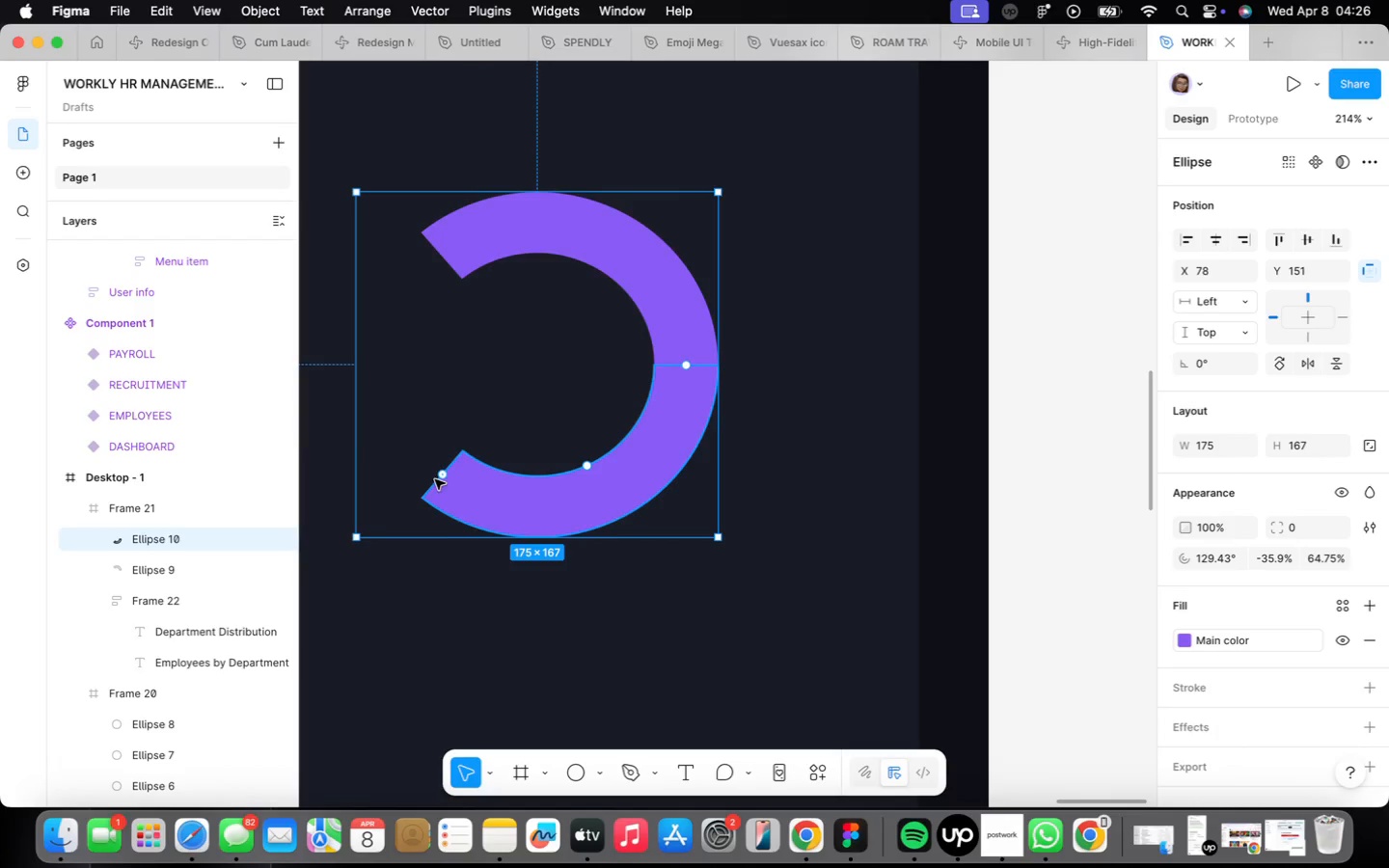 
left_click_drag(start_coordinate=[441, 471], to_coordinate=[657, 476])
 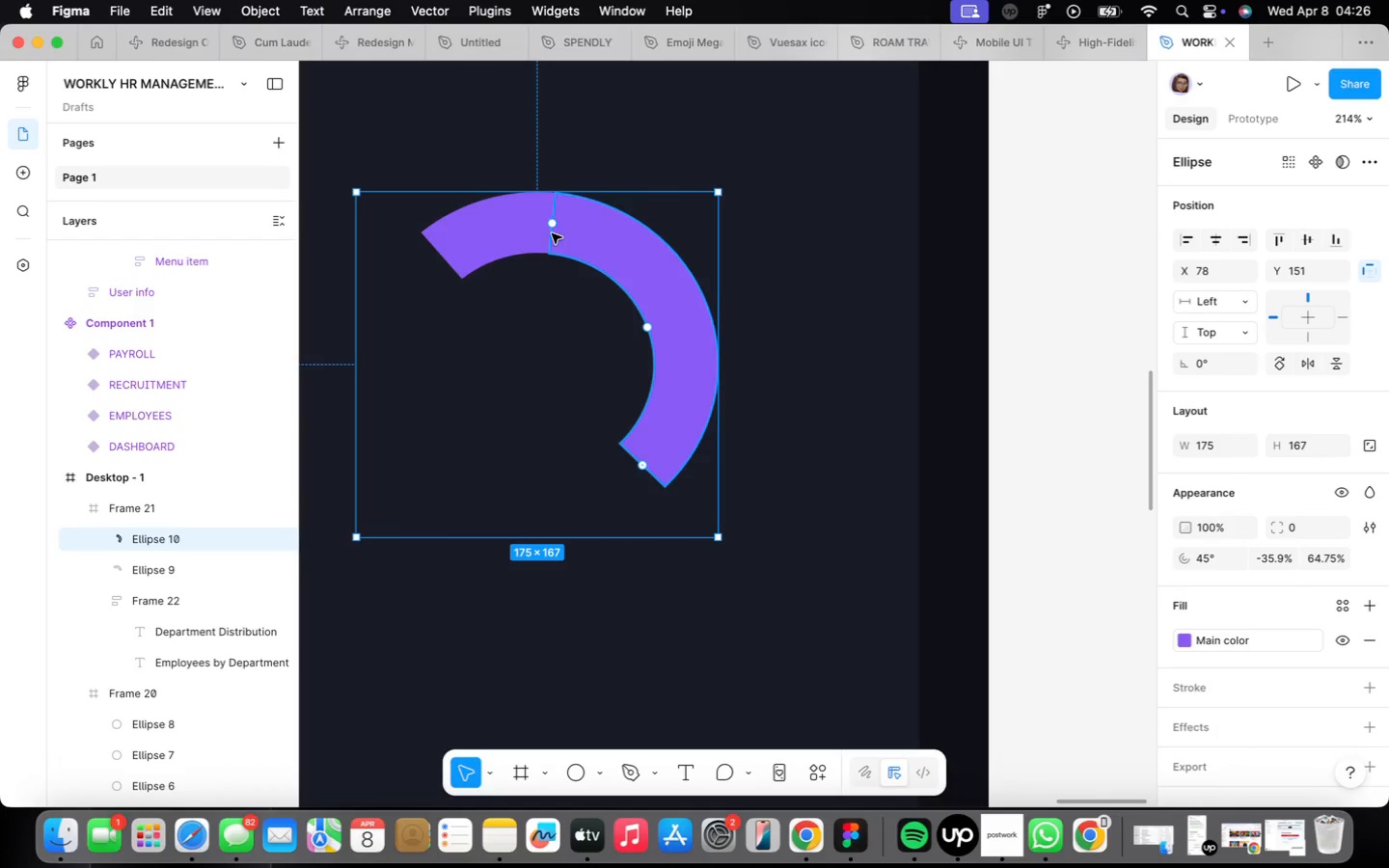 
left_click_drag(start_coordinate=[559, 226], to_coordinate=[575, 249])
 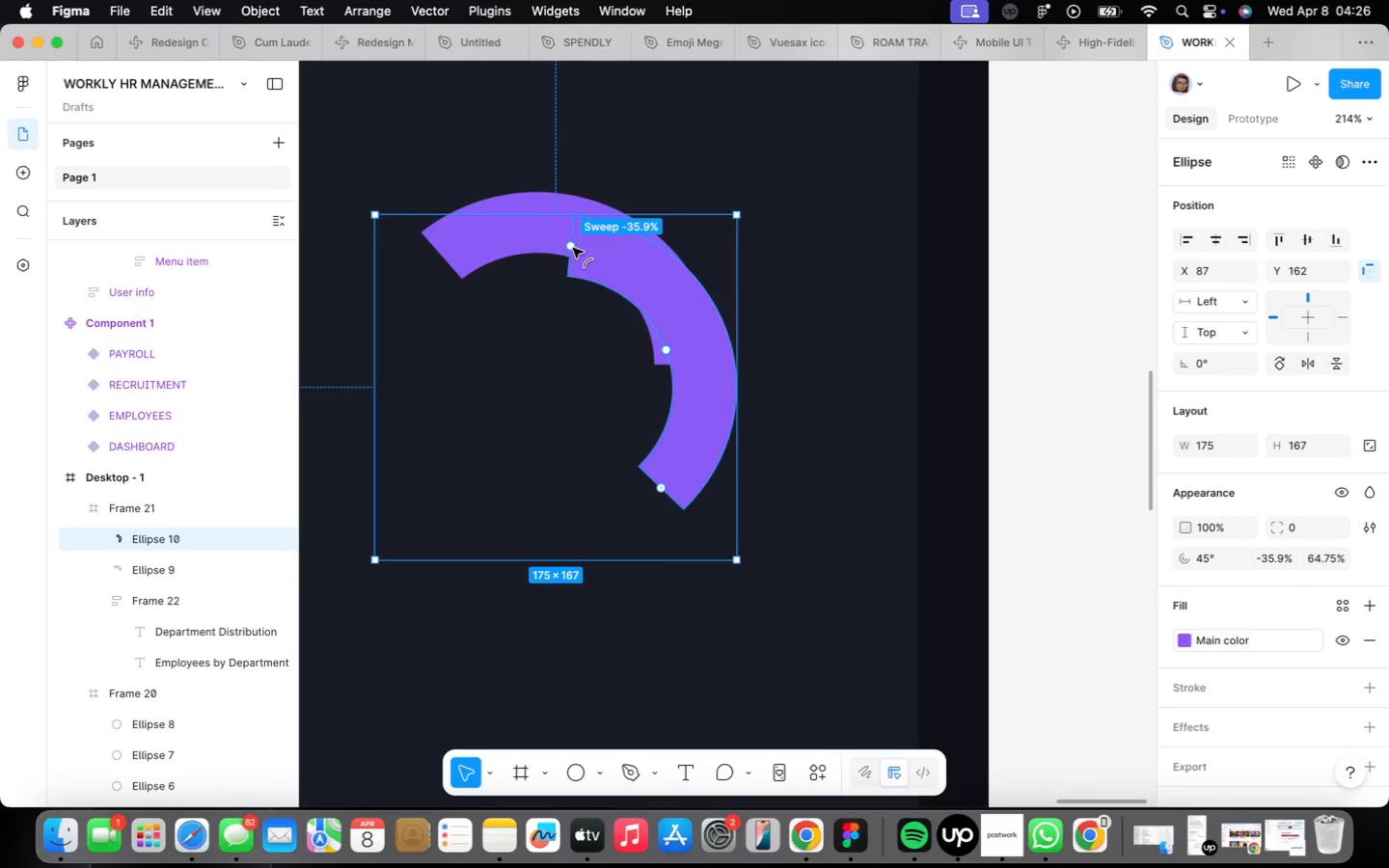 
key(Meta+CommandLeft)
 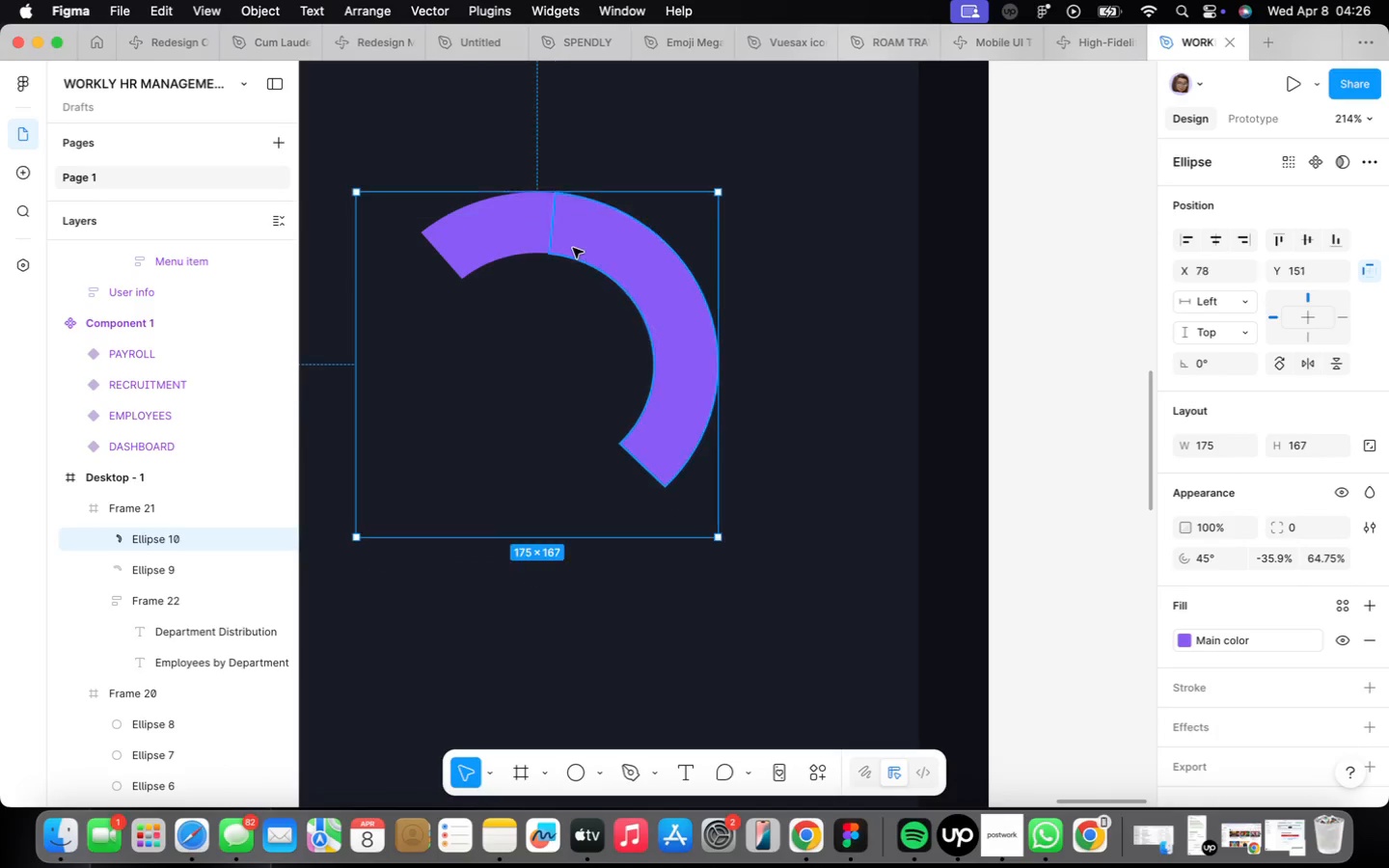 
key(Meta+Z)
 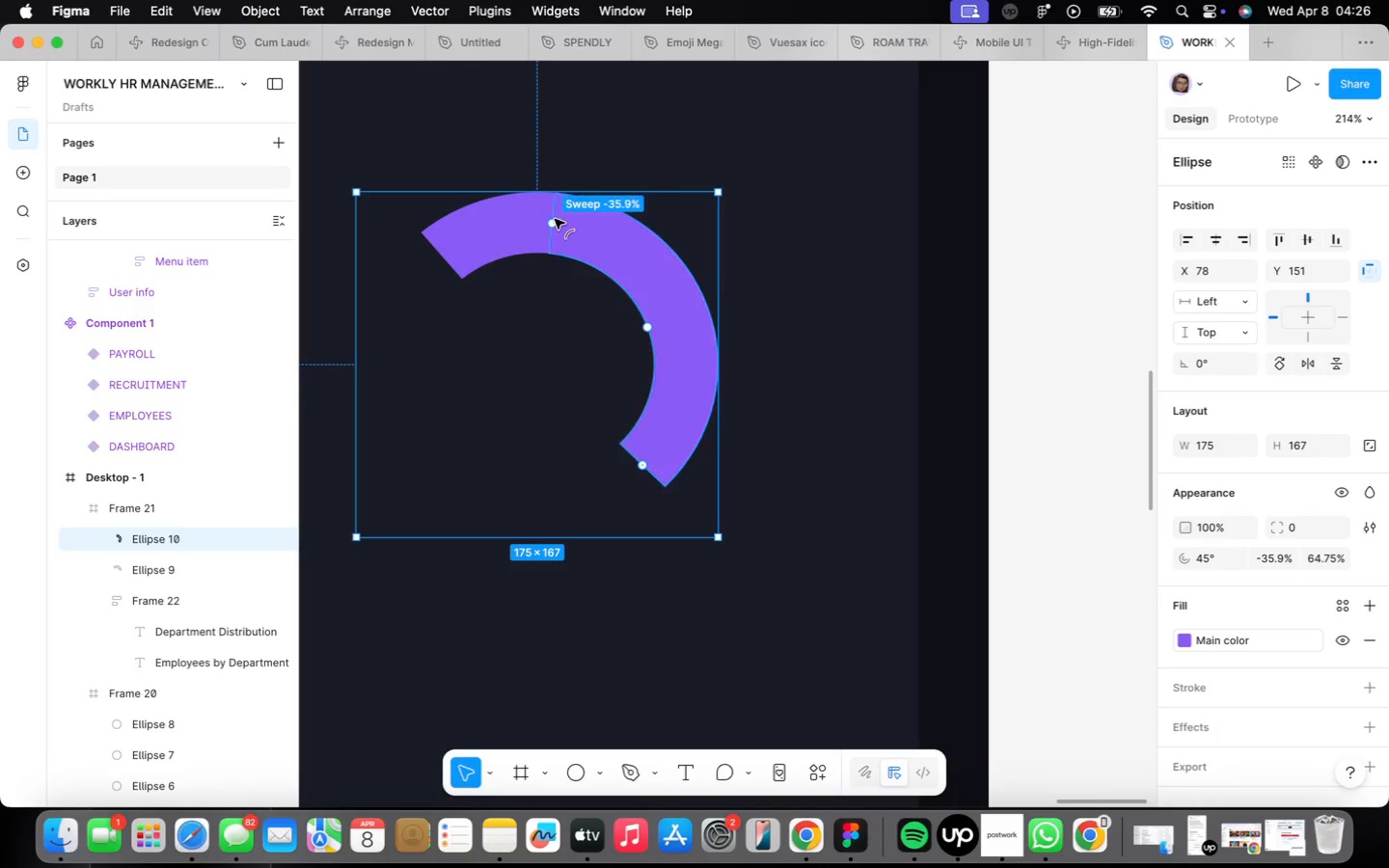 
left_click_drag(start_coordinate=[559, 223], to_coordinate=[569, 229])
 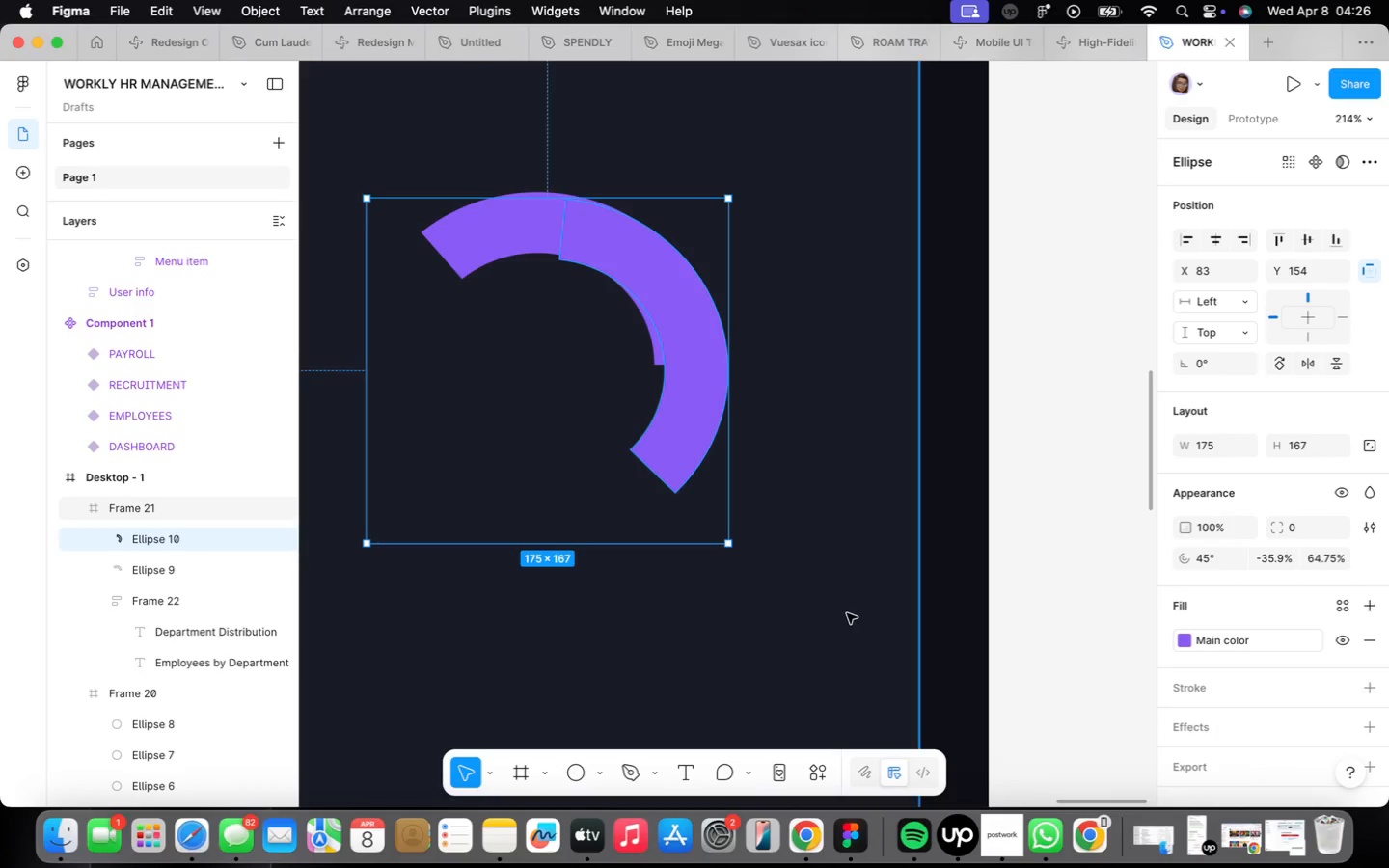 
key(Meta+CommandLeft)
 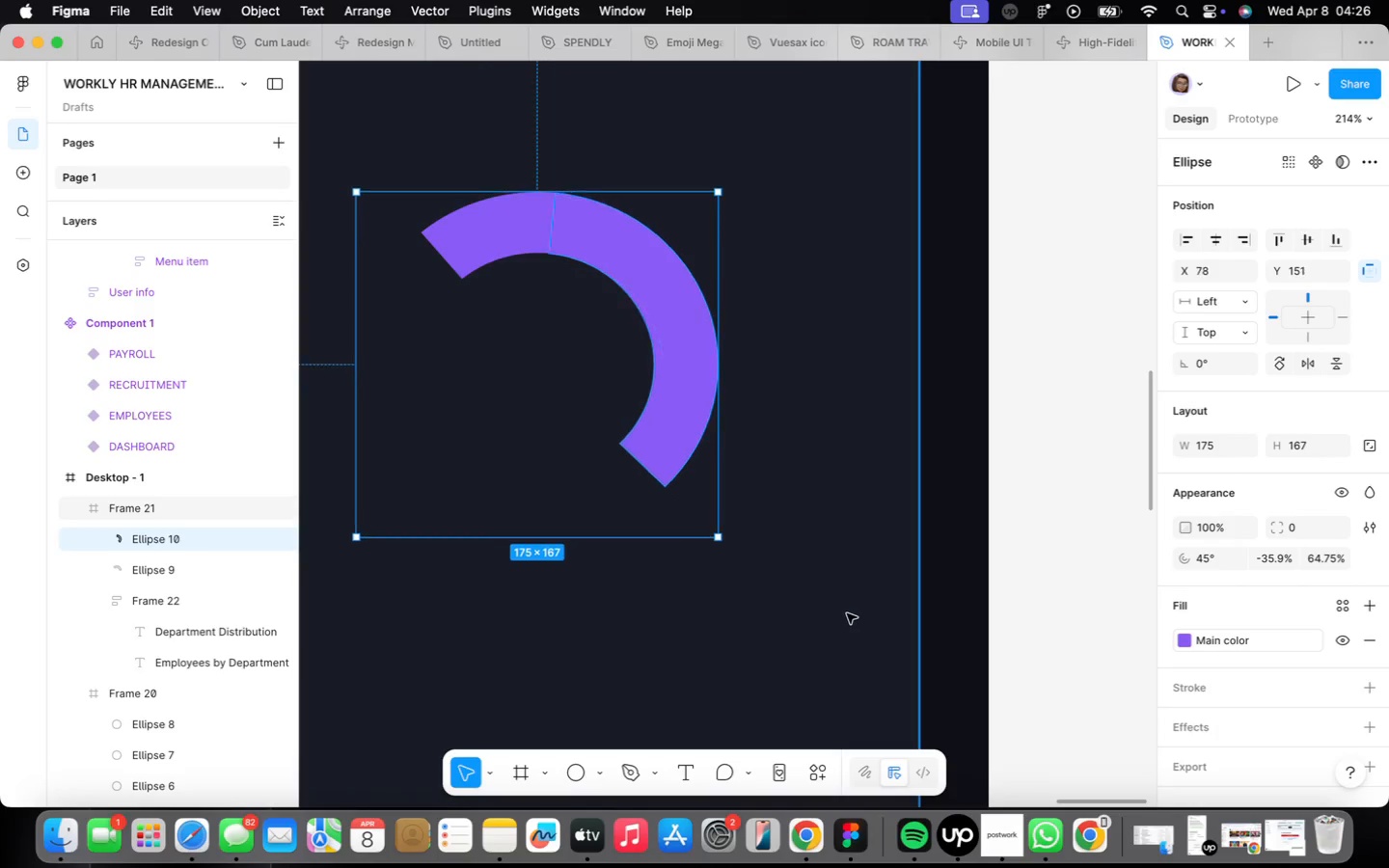 
key(Meta+Z)
 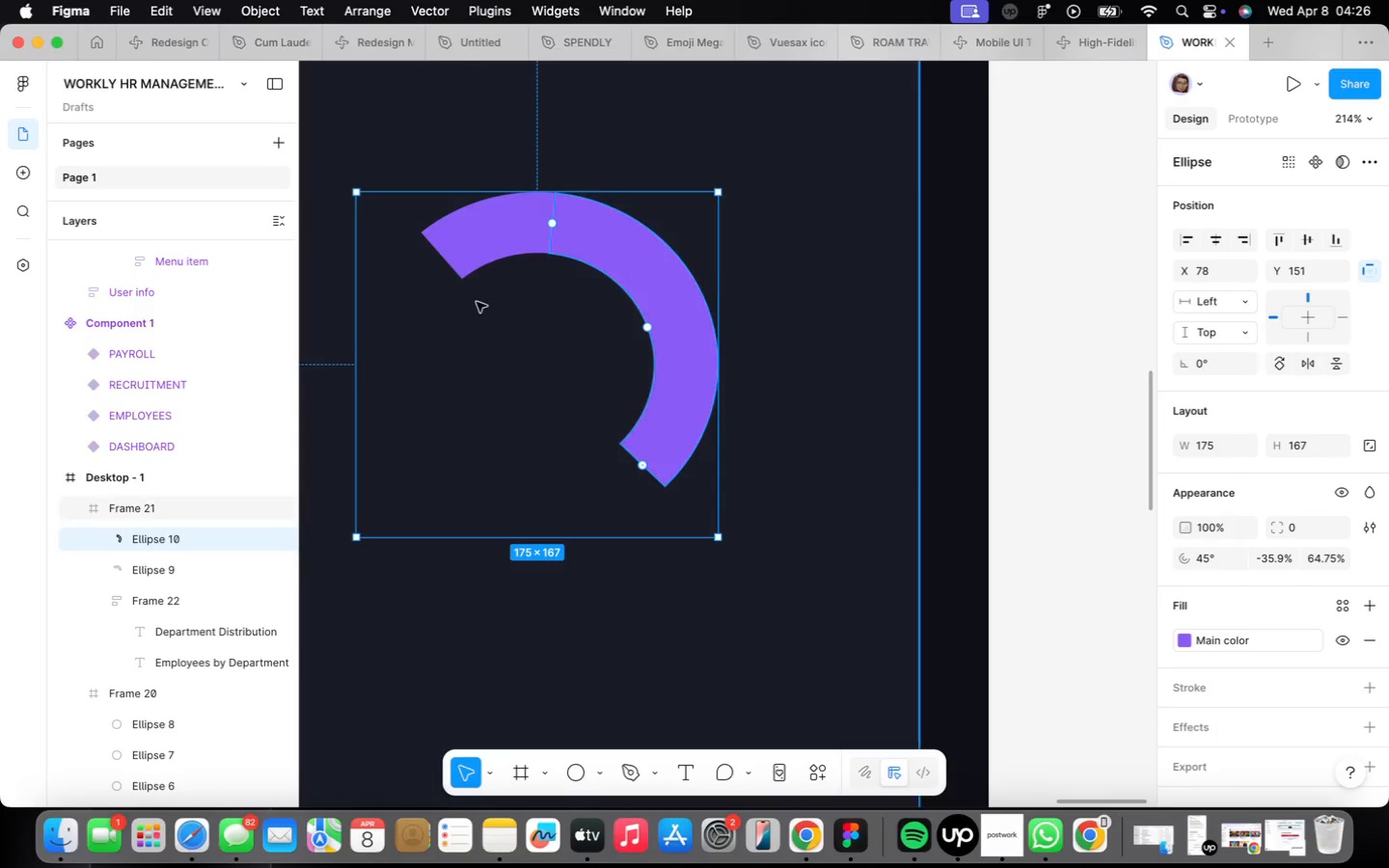 
left_click_drag(start_coordinate=[556, 222], to_coordinate=[711, 366])
 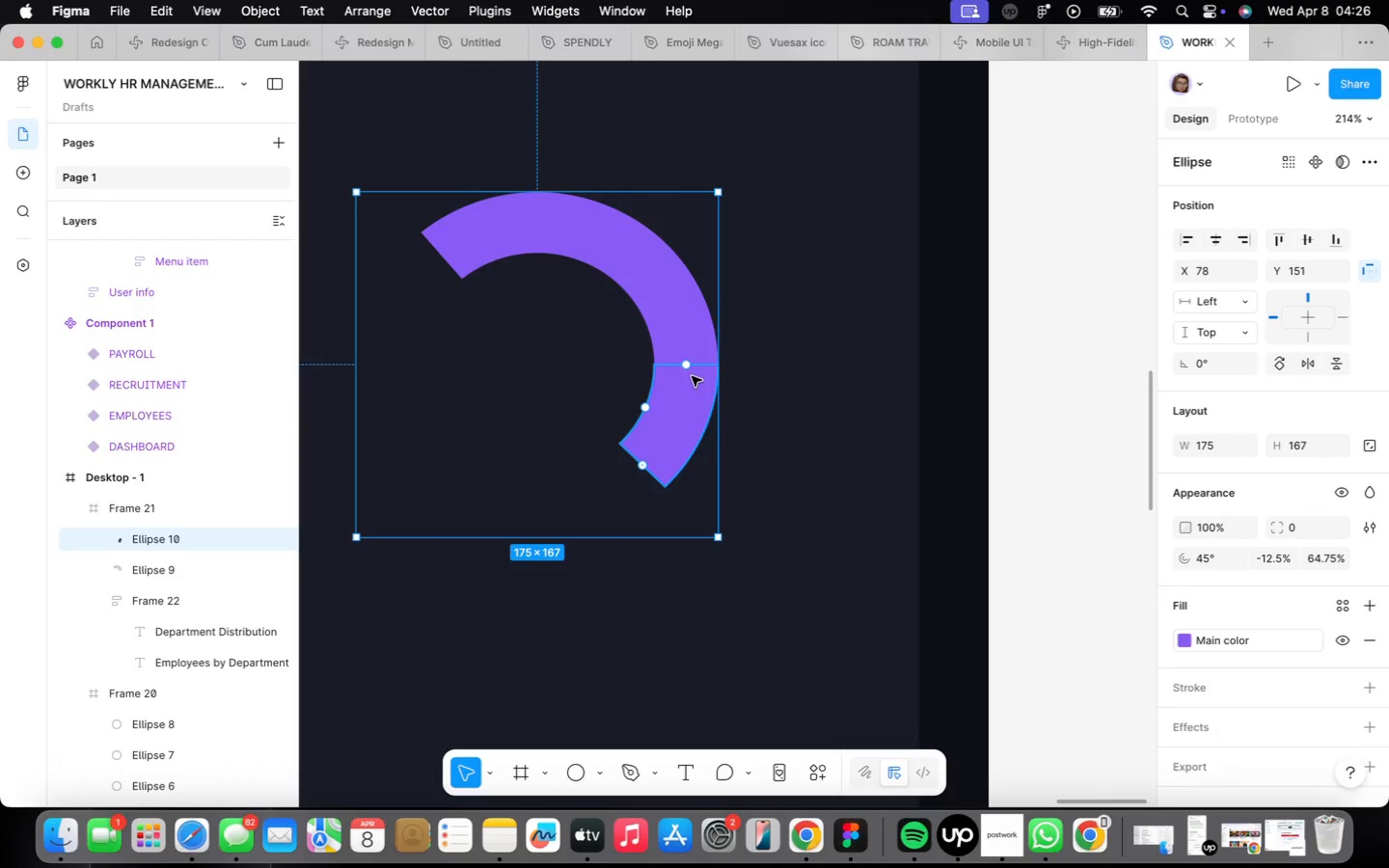 
wait(7.75)
 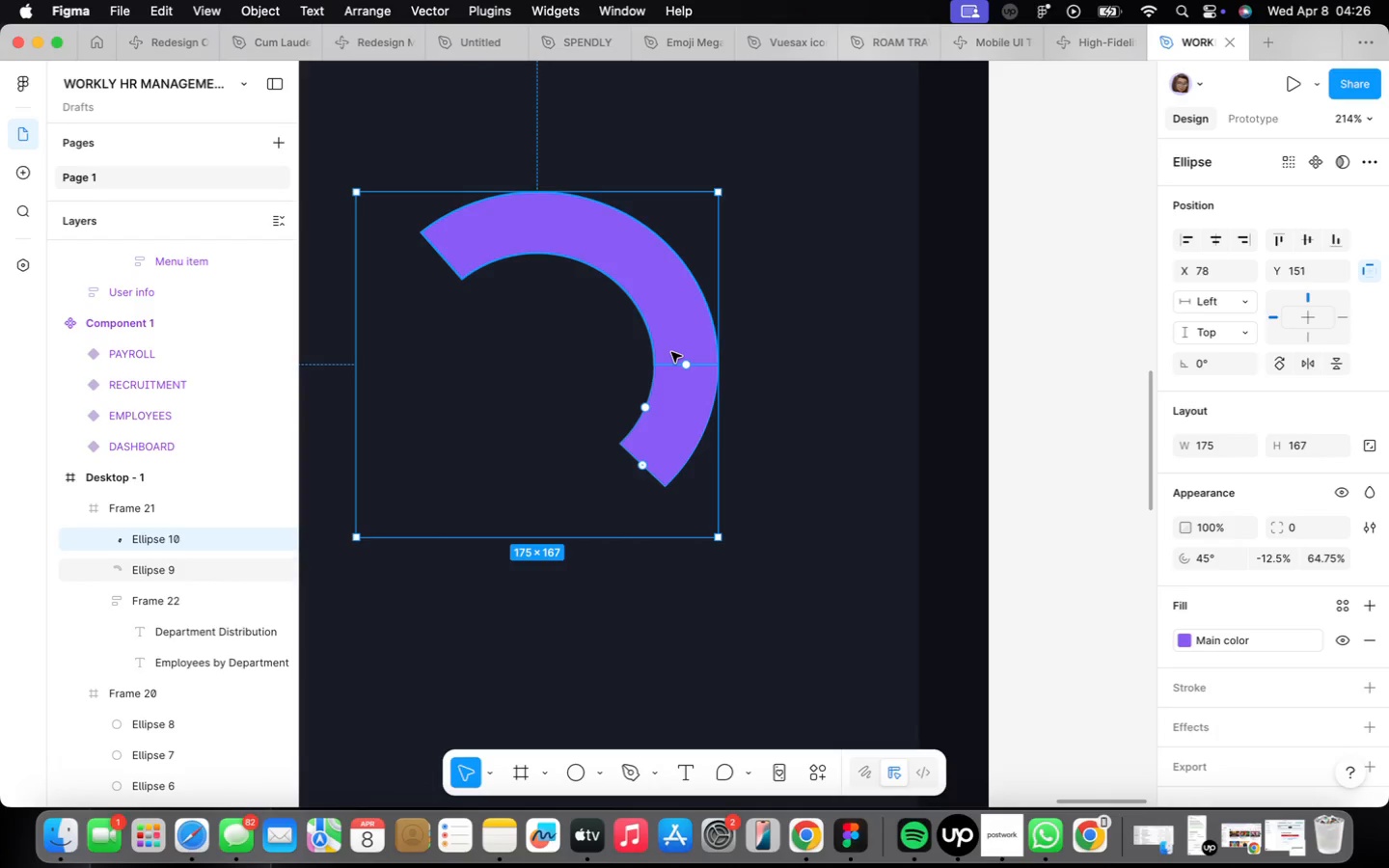 
left_click_drag(start_coordinate=[644, 463], to_coordinate=[663, 462])
 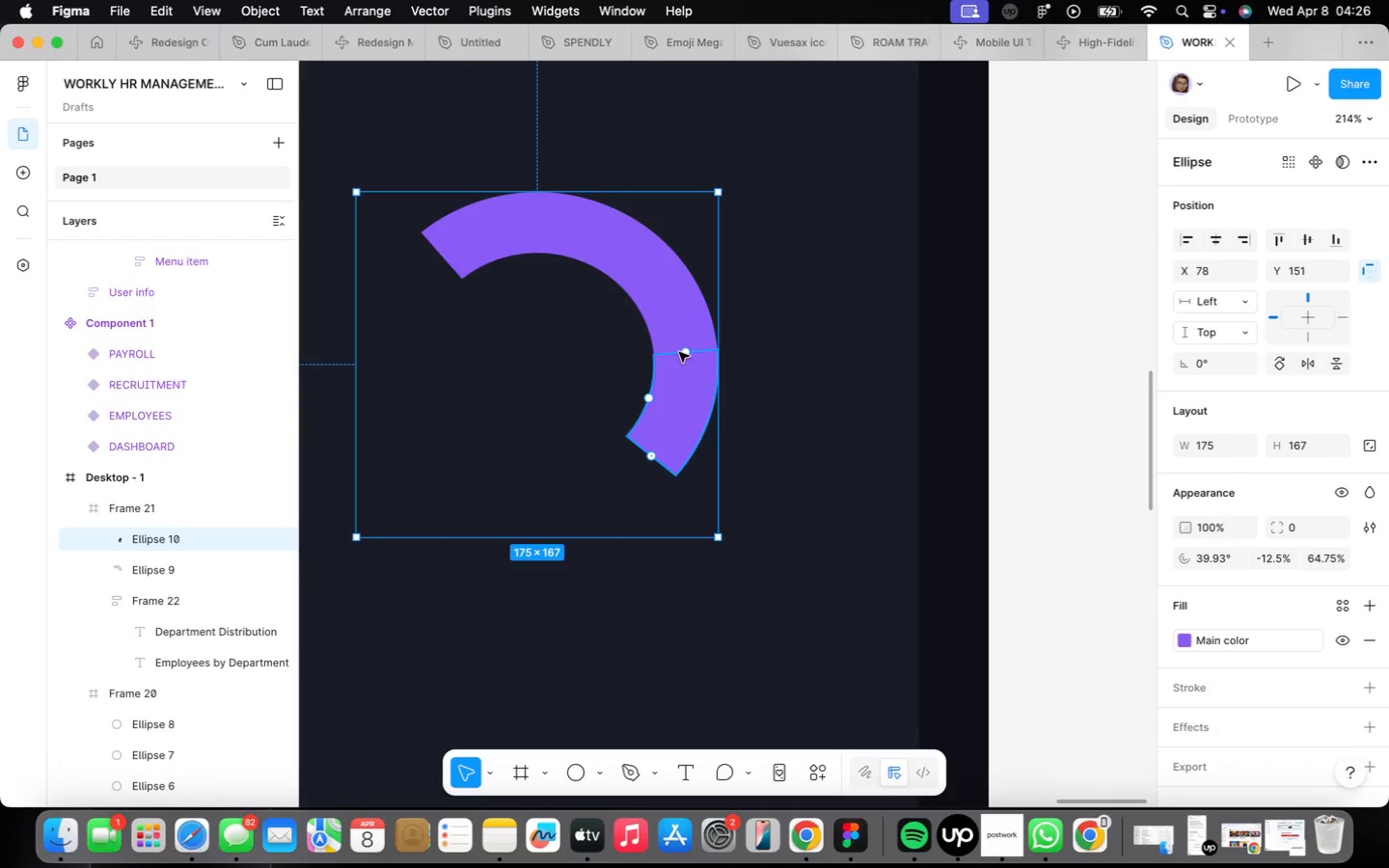 
left_click_drag(start_coordinate=[684, 351], to_coordinate=[688, 361])
 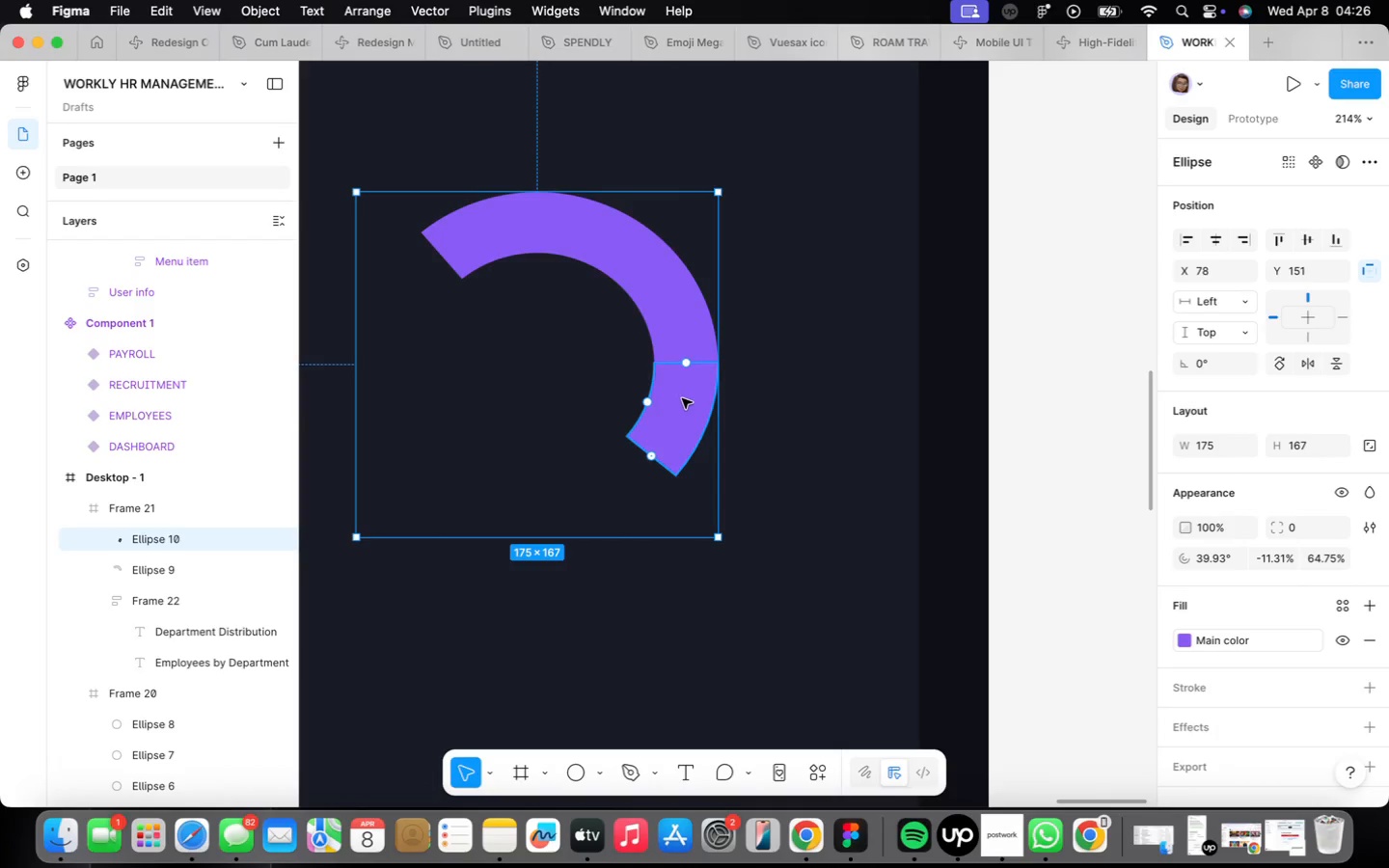 
key(Alt+OptionLeft)
 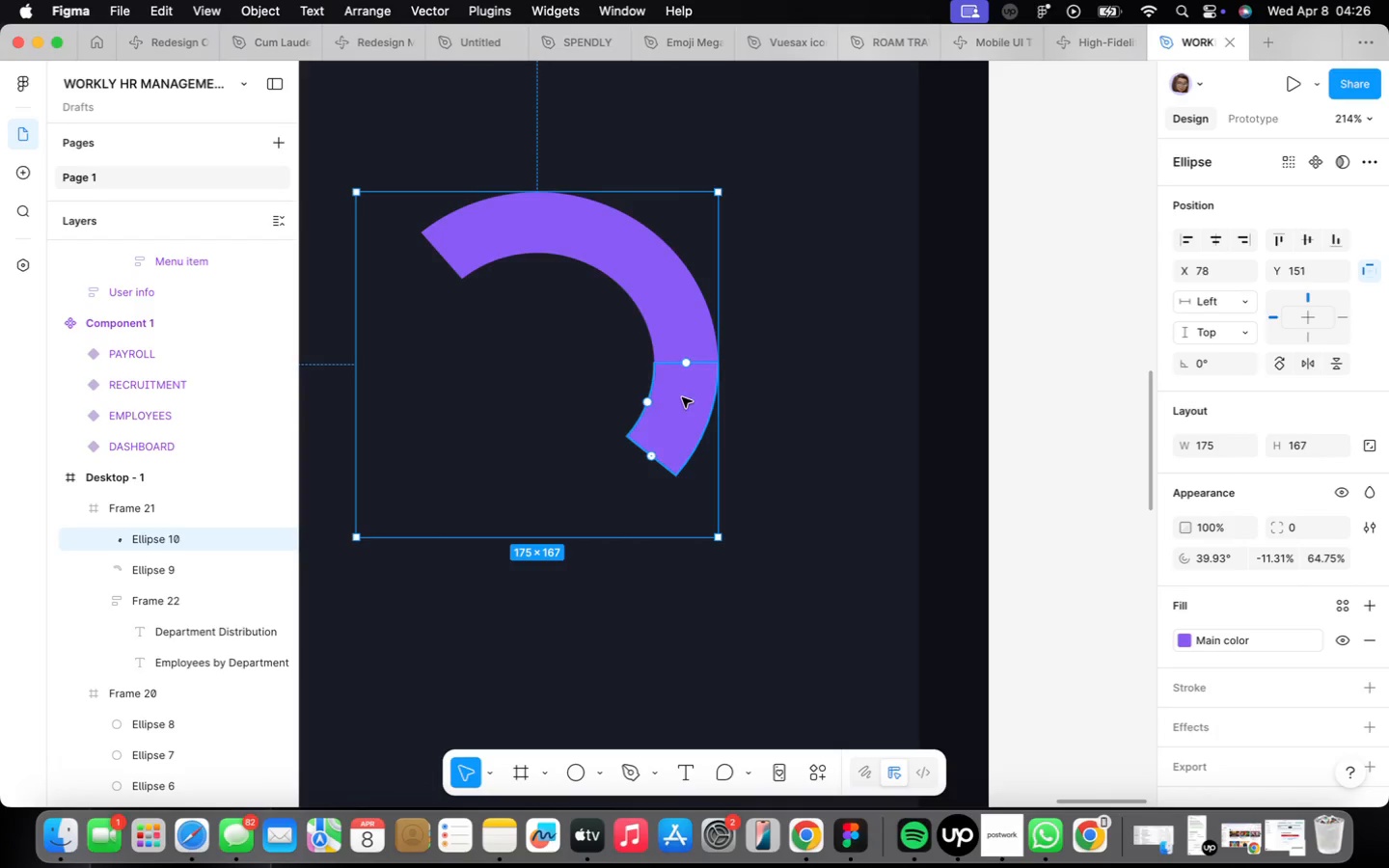 
hold_key(key=OptionLeft, duration=2.11)
left_click_drag(start_coordinate=[682, 397], to_coordinate=[649, 451])
 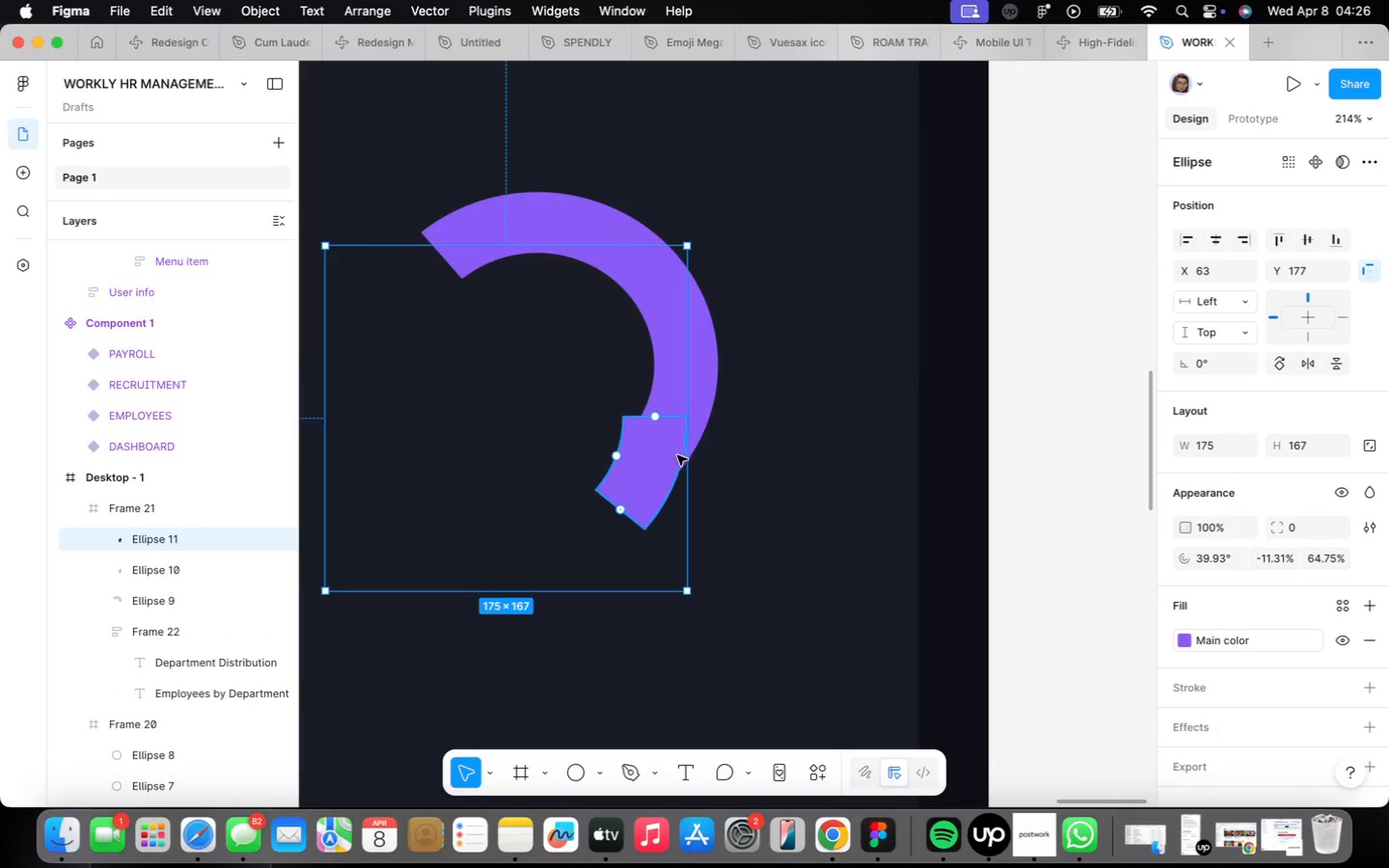 
left_click_drag(start_coordinate=[674, 437], to_coordinate=[677, 447])
 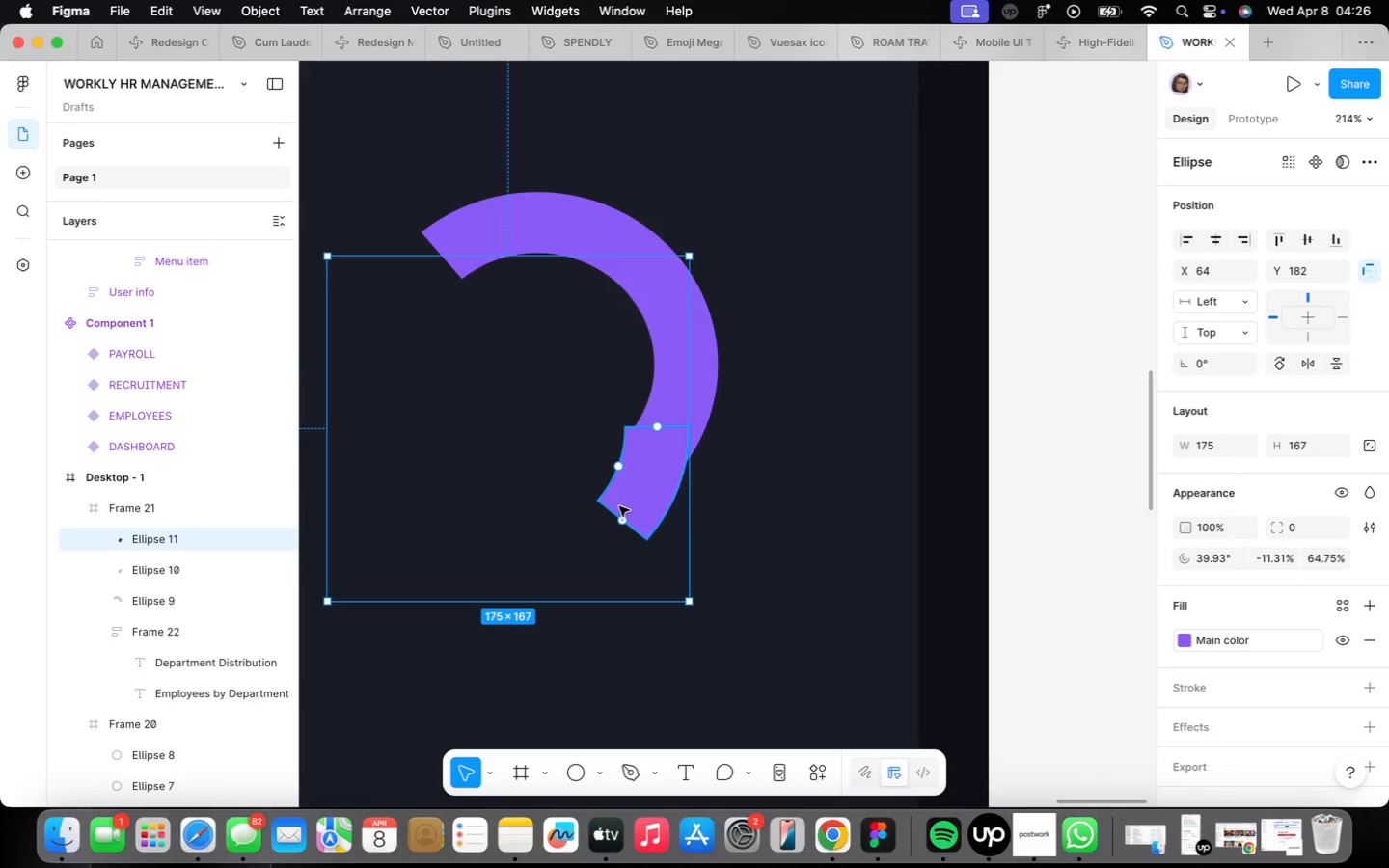 
left_click_drag(start_coordinate=[620, 518], to_coordinate=[542, 544])
 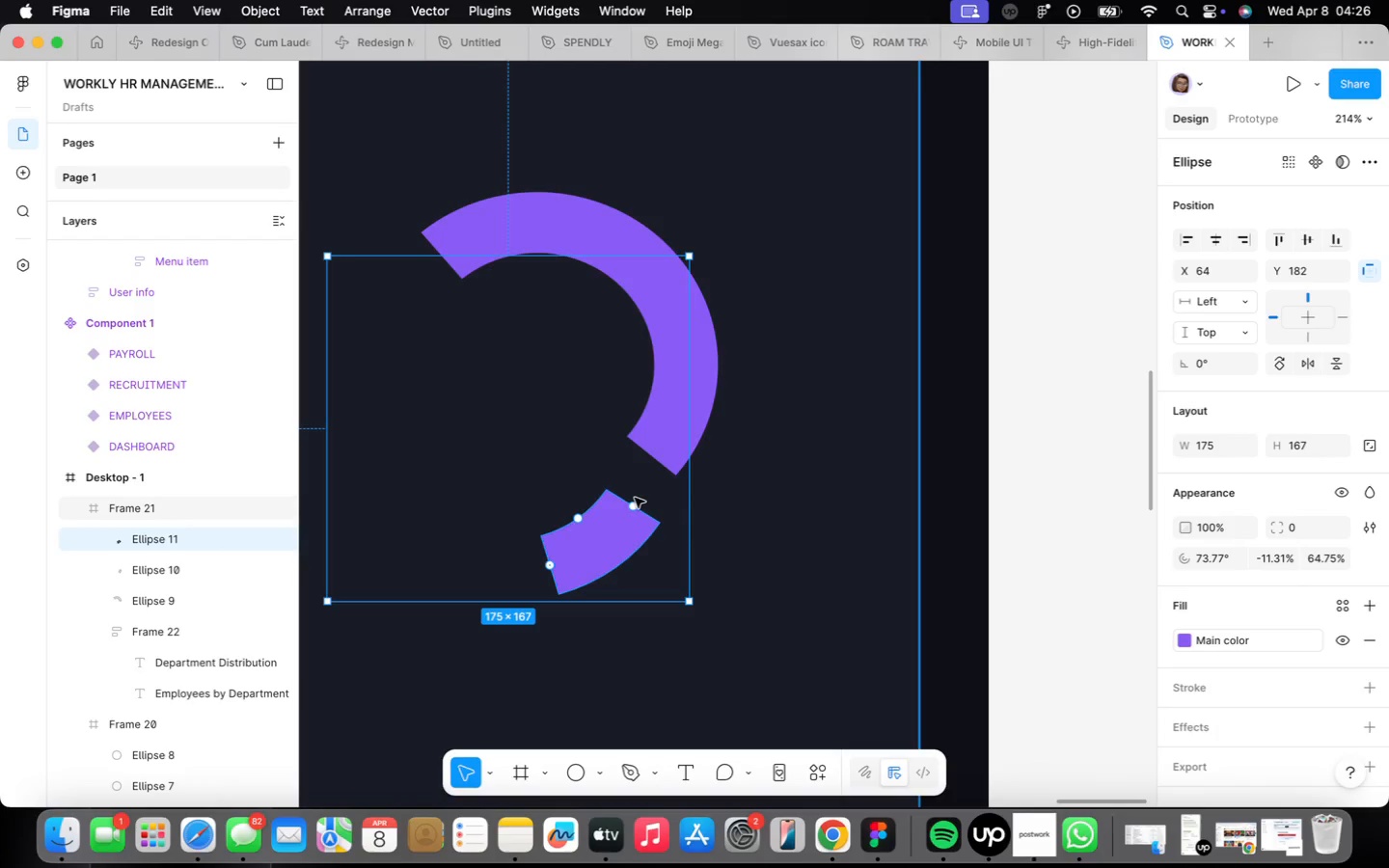 
left_click_drag(start_coordinate=[636, 505], to_coordinate=[666, 477])
 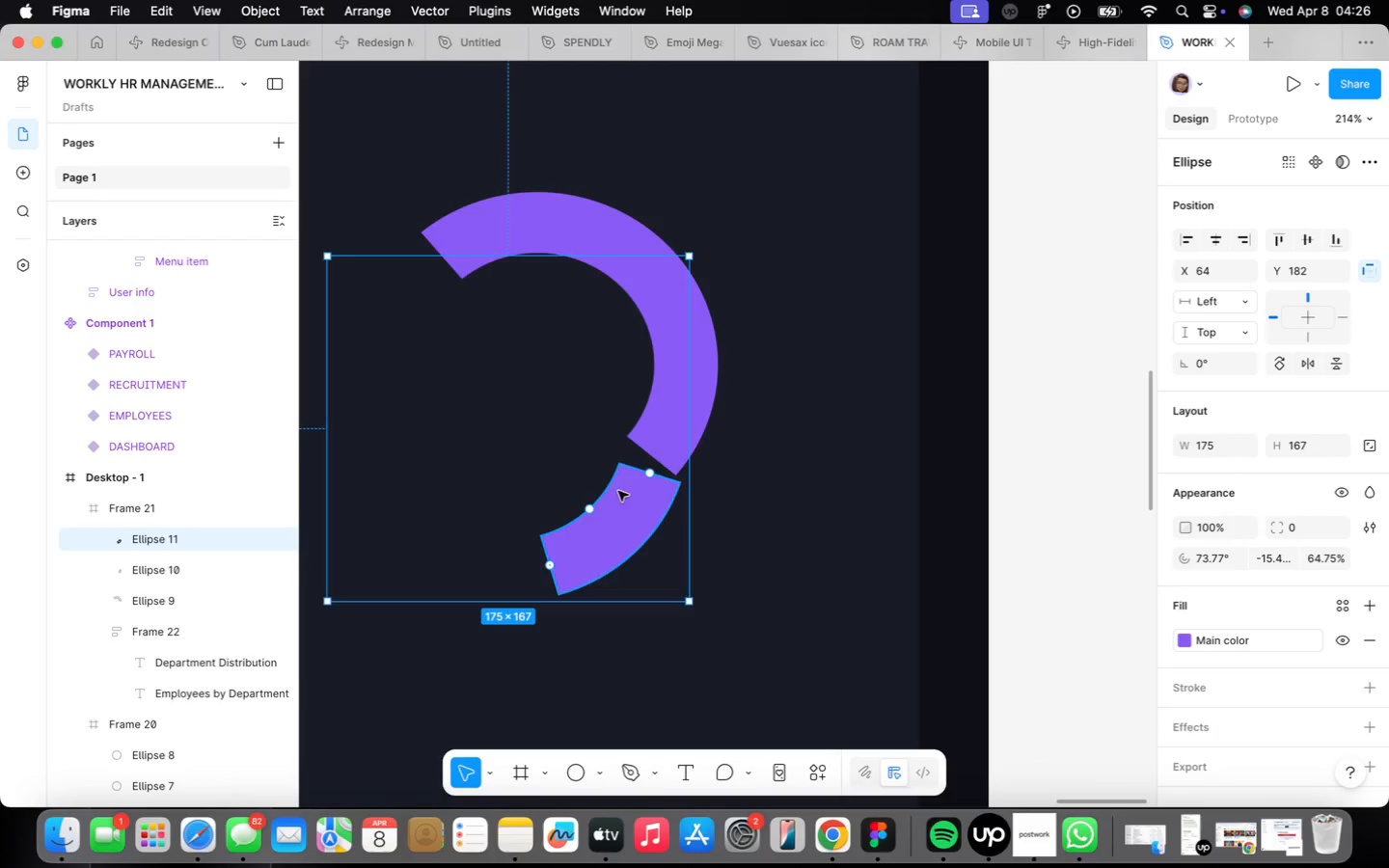 
left_click_drag(start_coordinate=[617, 493], to_coordinate=[610, 484])
 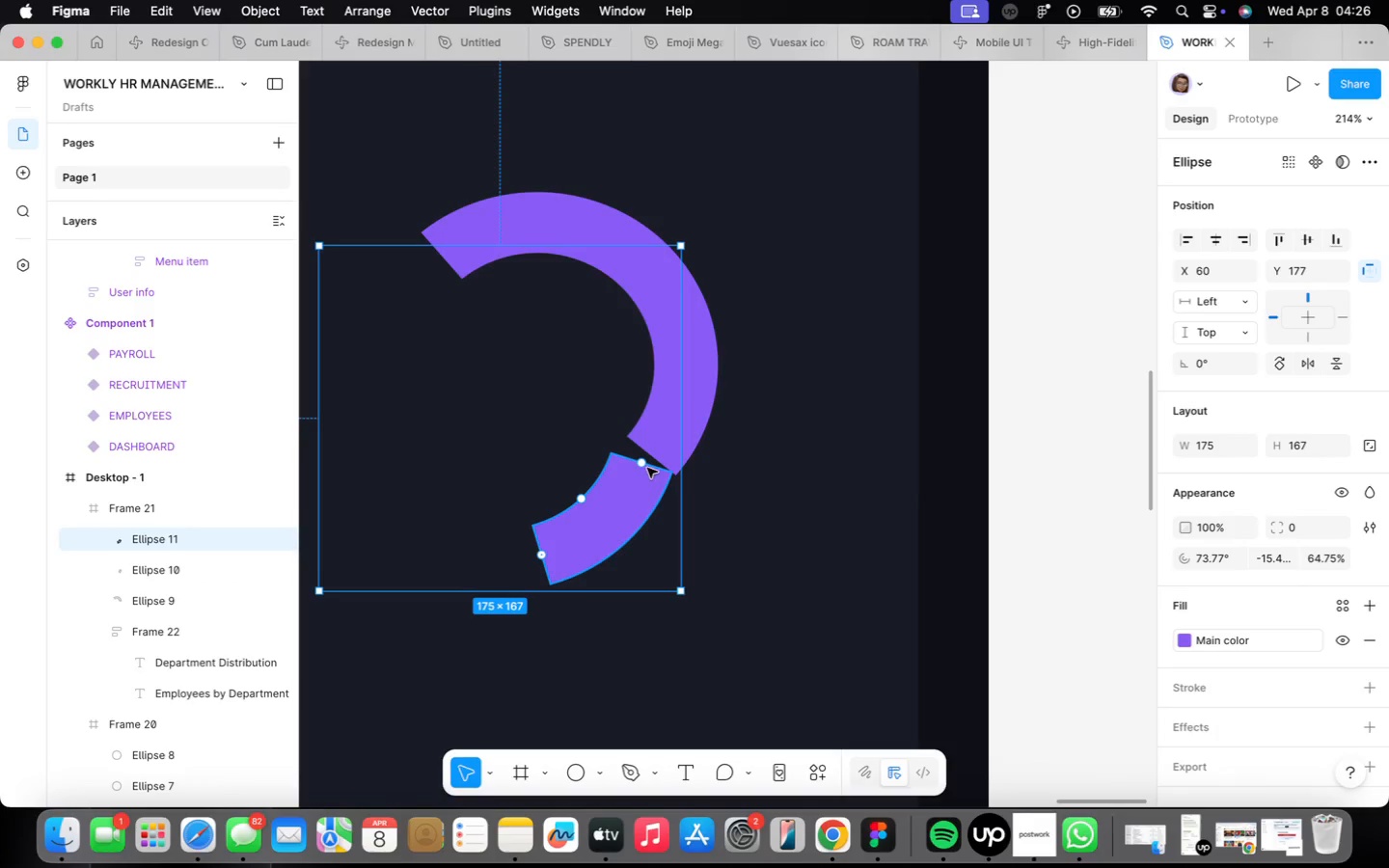 
left_click_drag(start_coordinate=[645, 464], to_coordinate=[574, 527])
 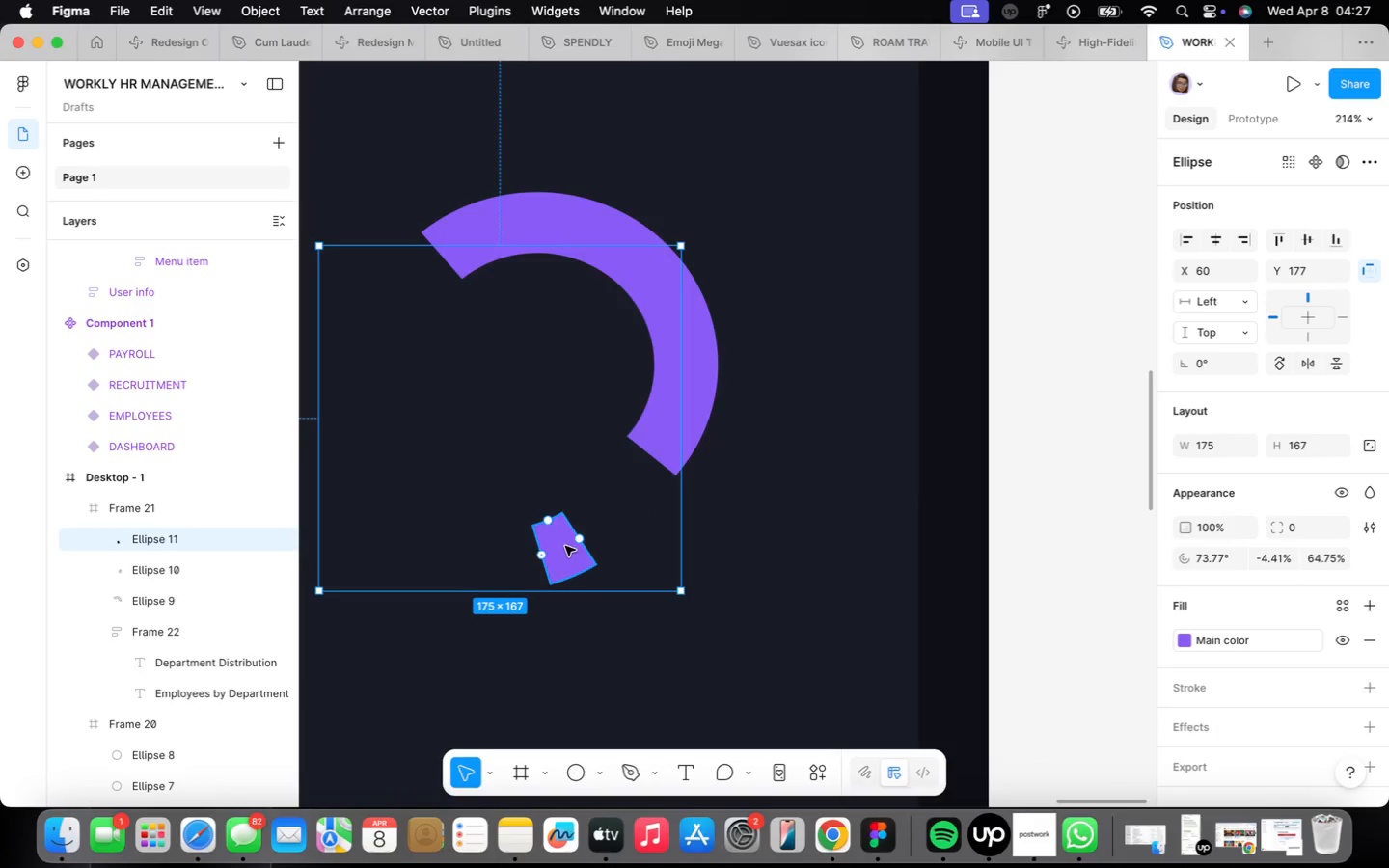 
left_click_drag(start_coordinate=[567, 545], to_coordinate=[626, 475])
 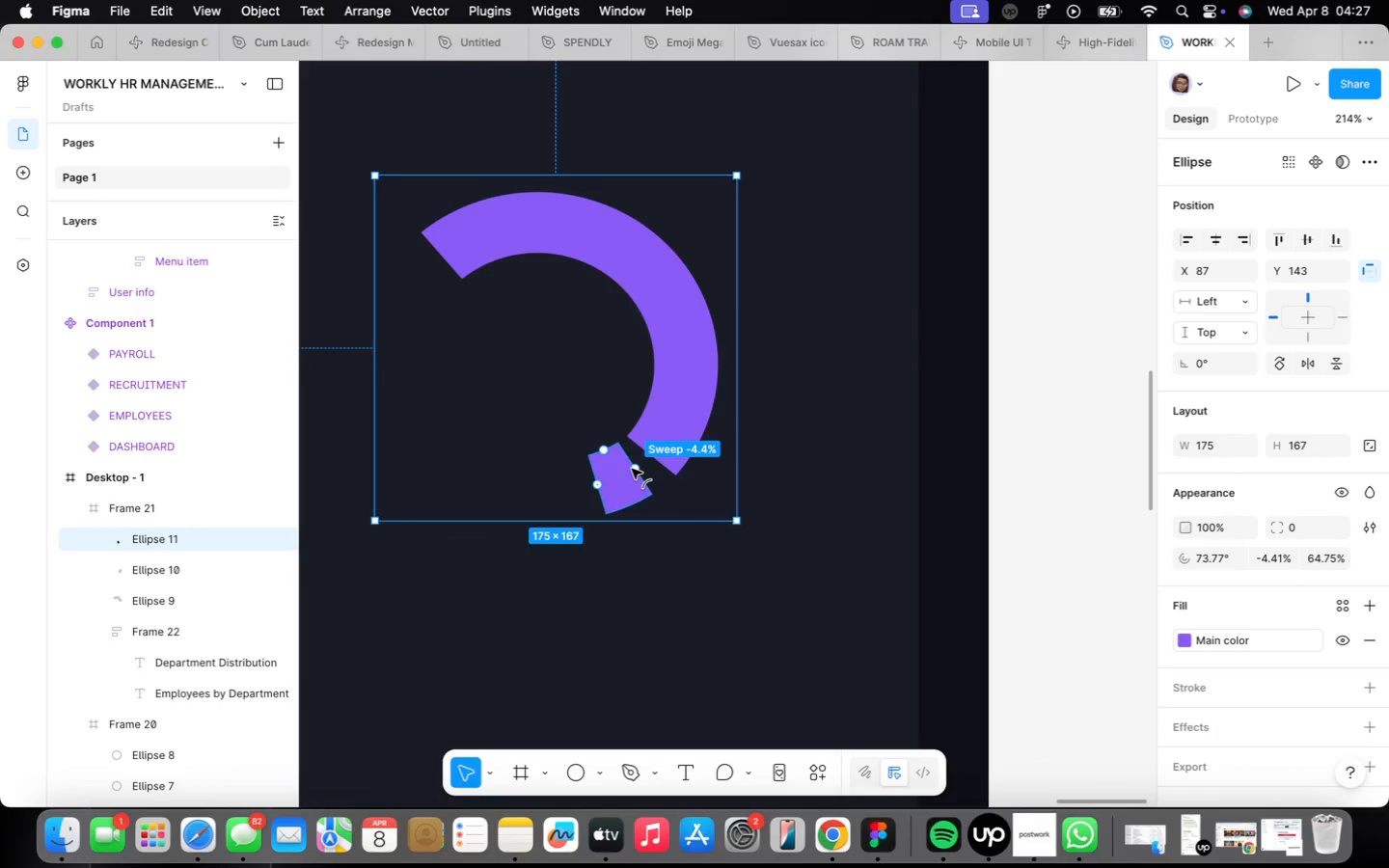 
left_click_drag(start_coordinate=[632, 469], to_coordinate=[626, 468])
 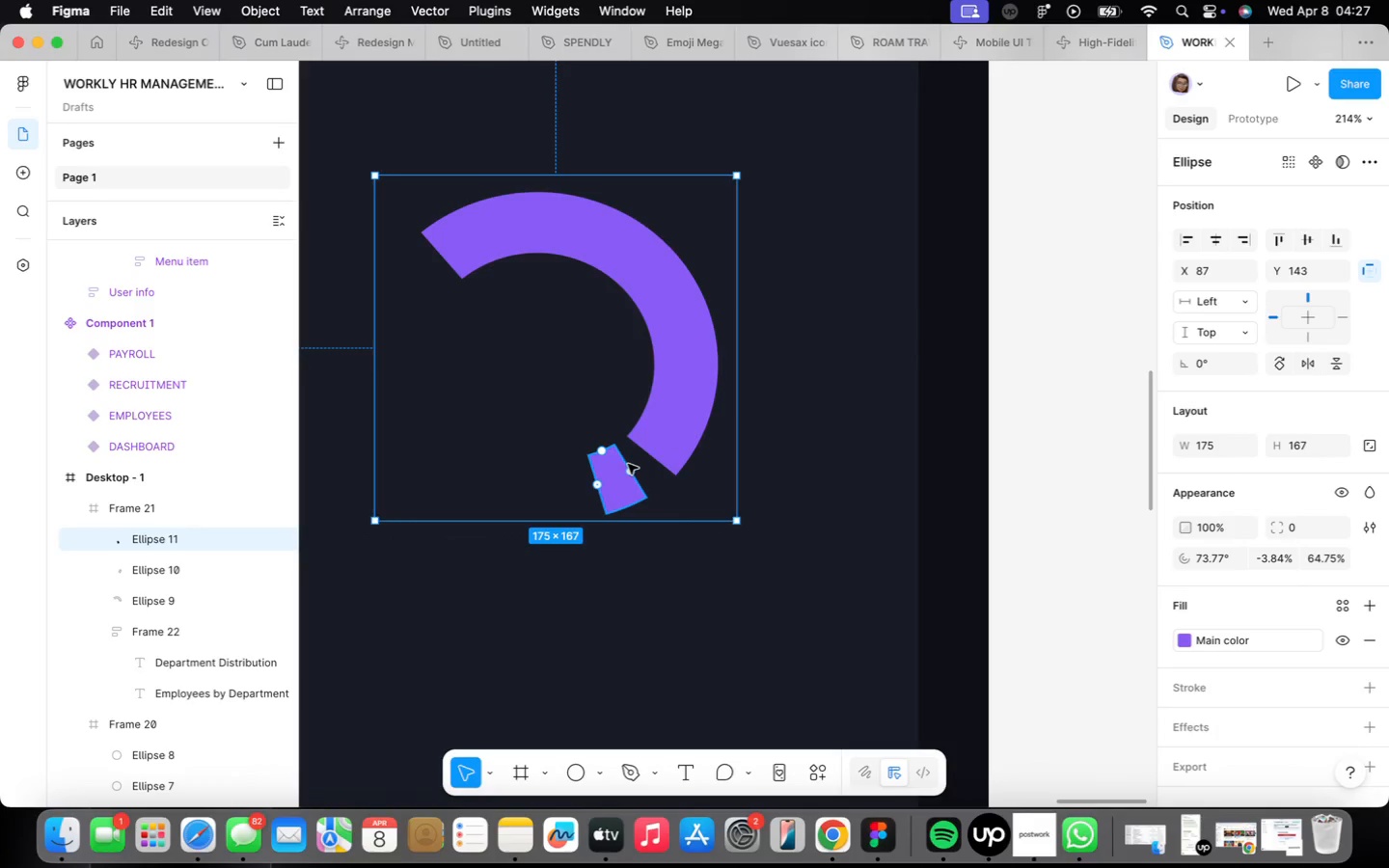 
key(Backspace)
 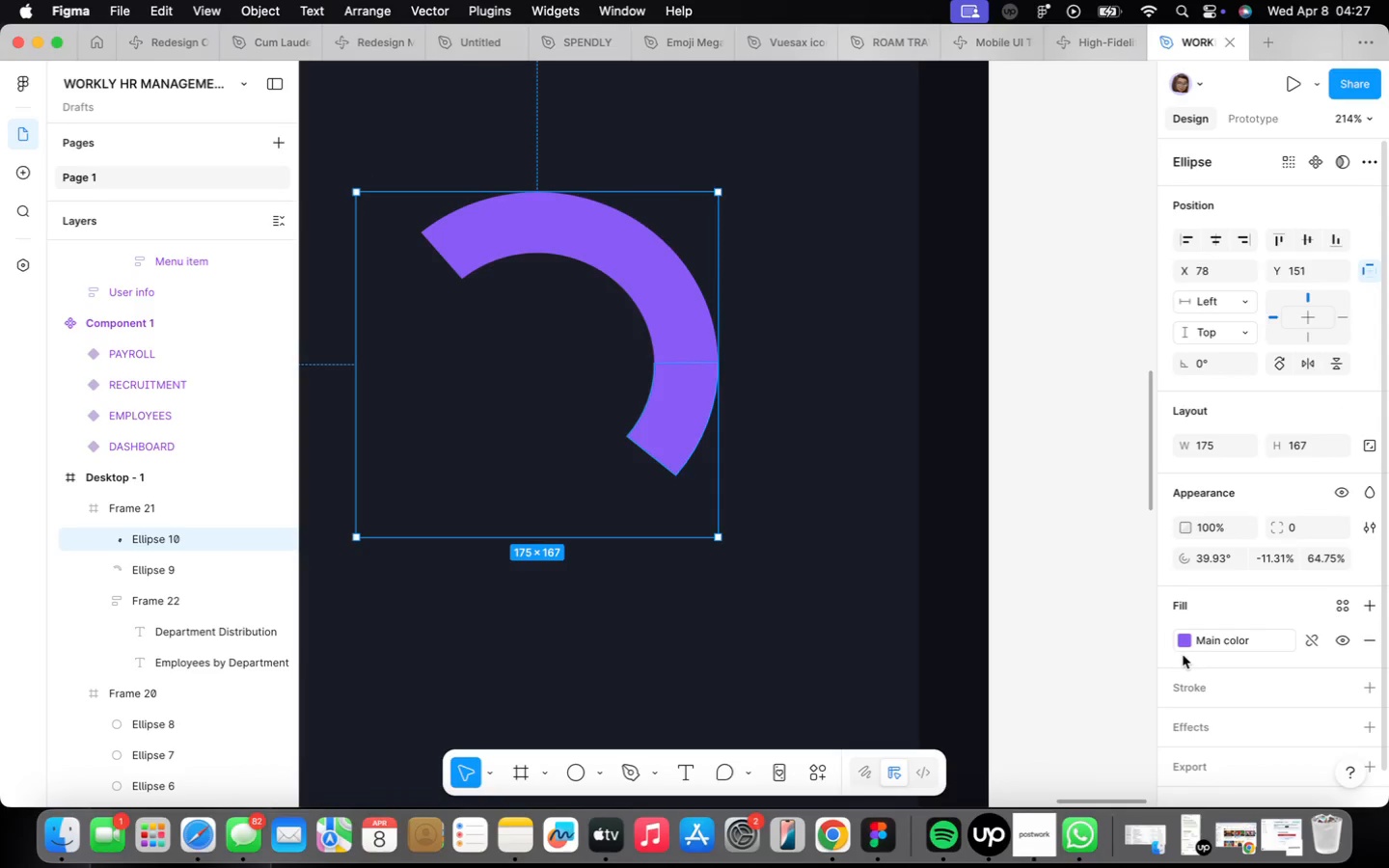 
left_click([1316, 644])
 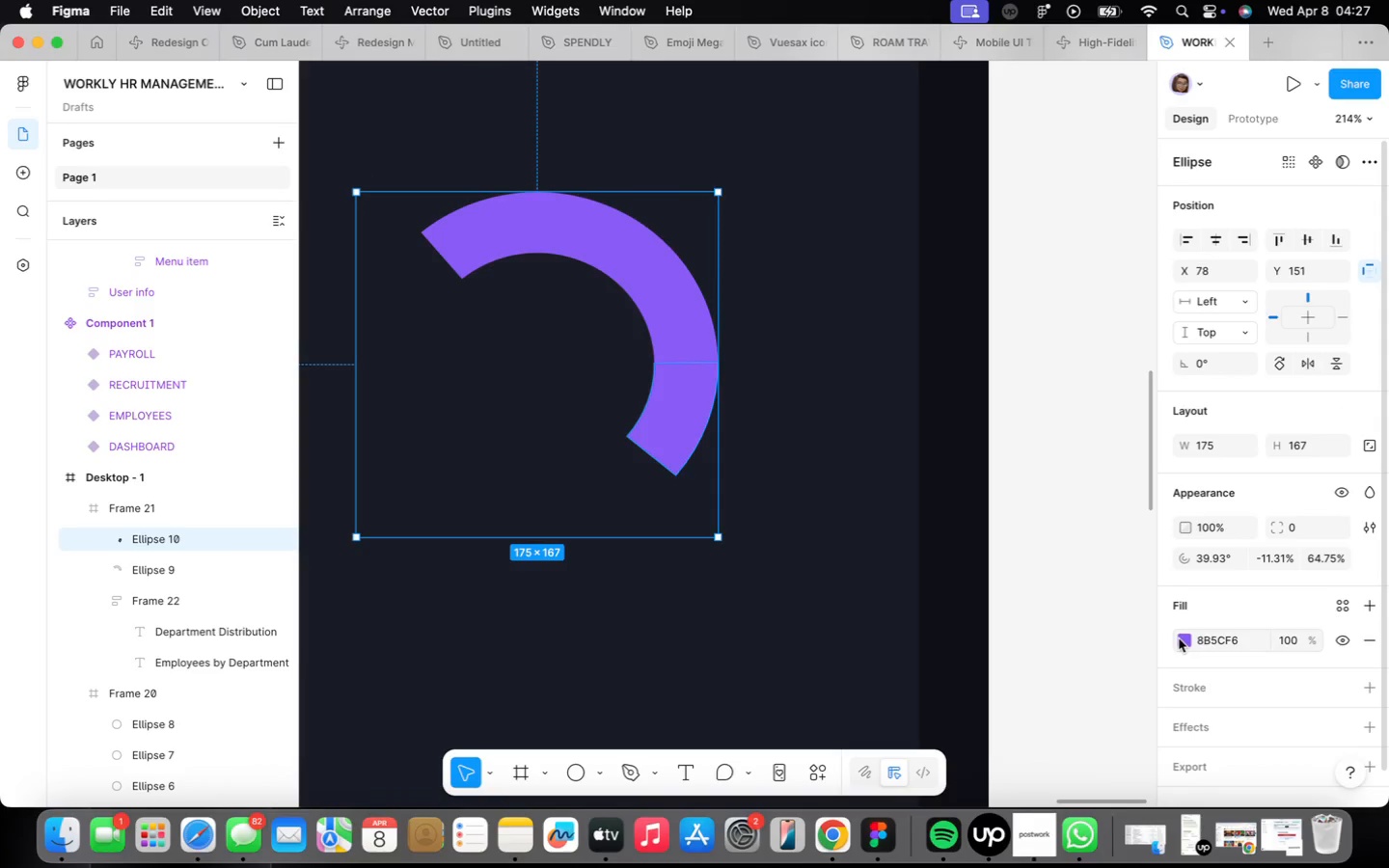 
left_click([1184, 640])
 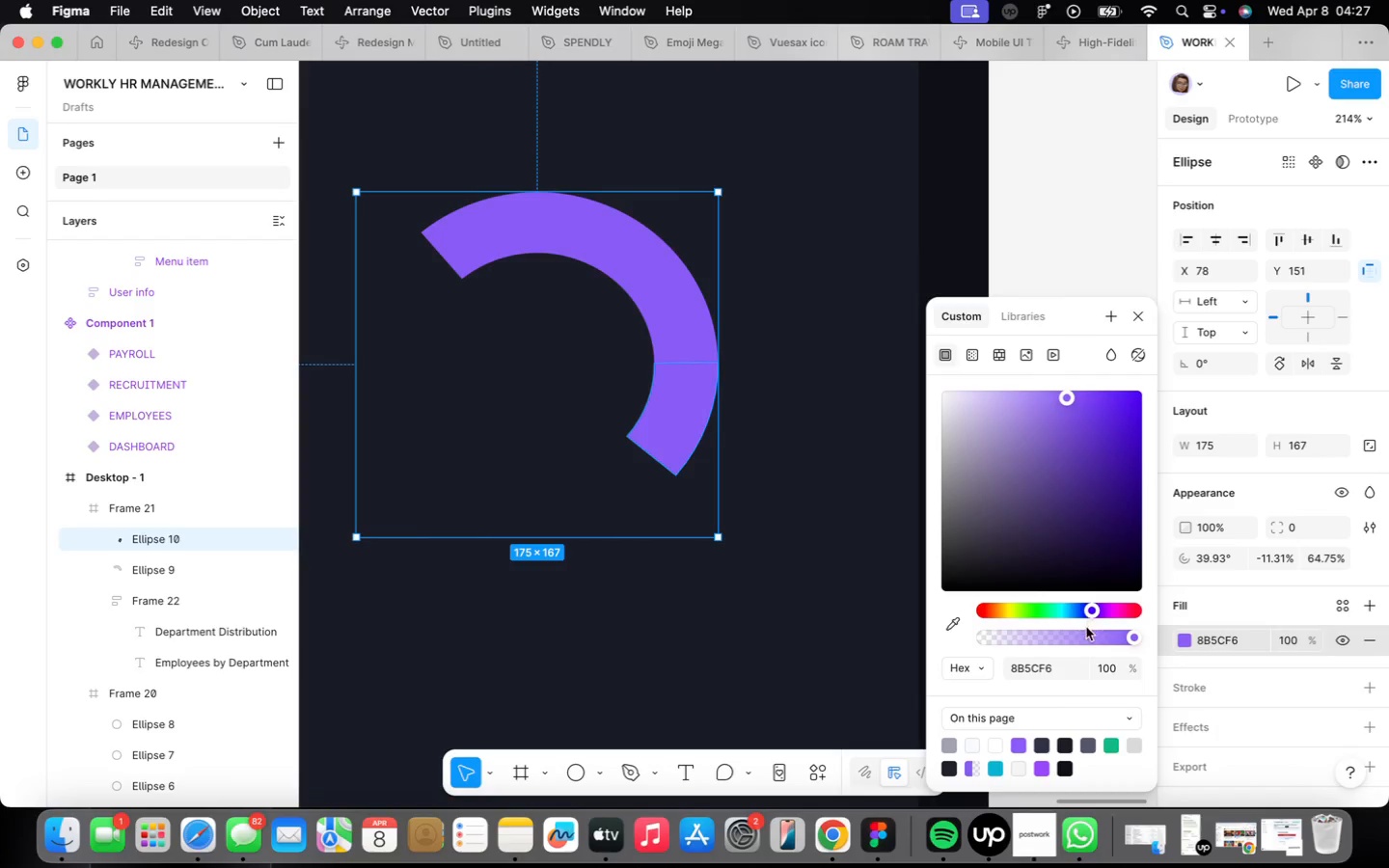 
left_click([990, 612])
 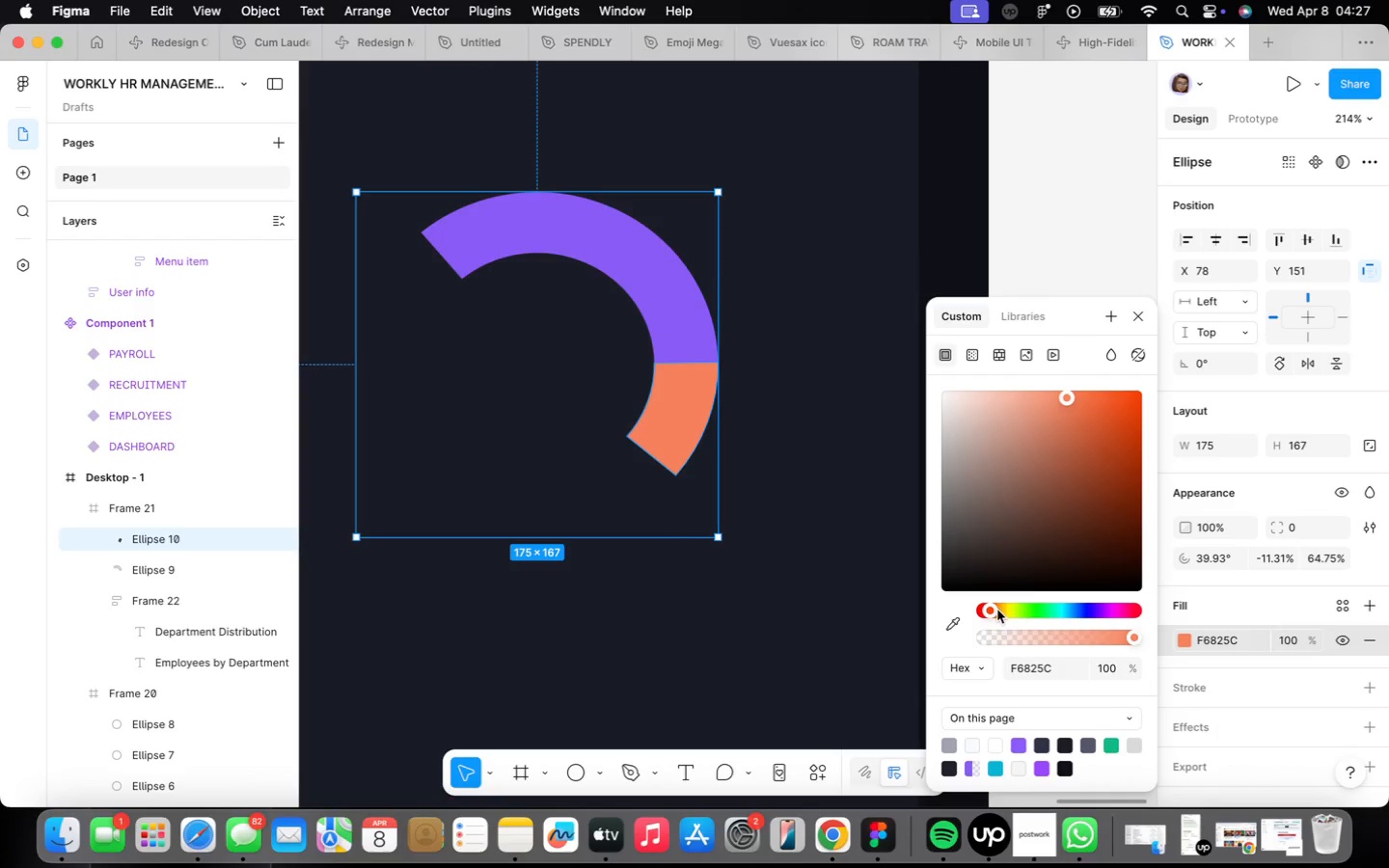 
left_click_drag(start_coordinate=[987, 610], to_coordinate=[951, 611])
 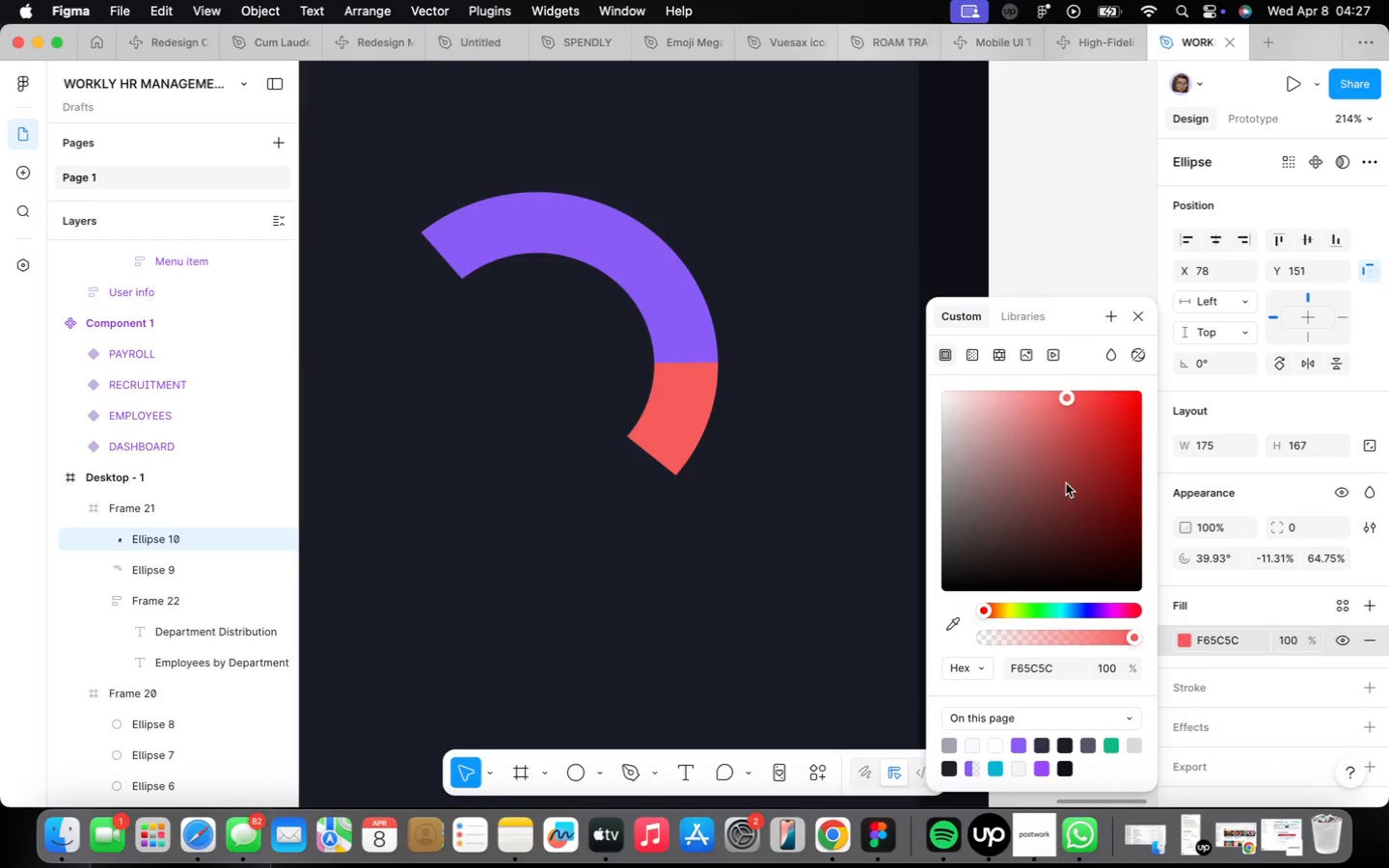 
left_click([1097, 455])
 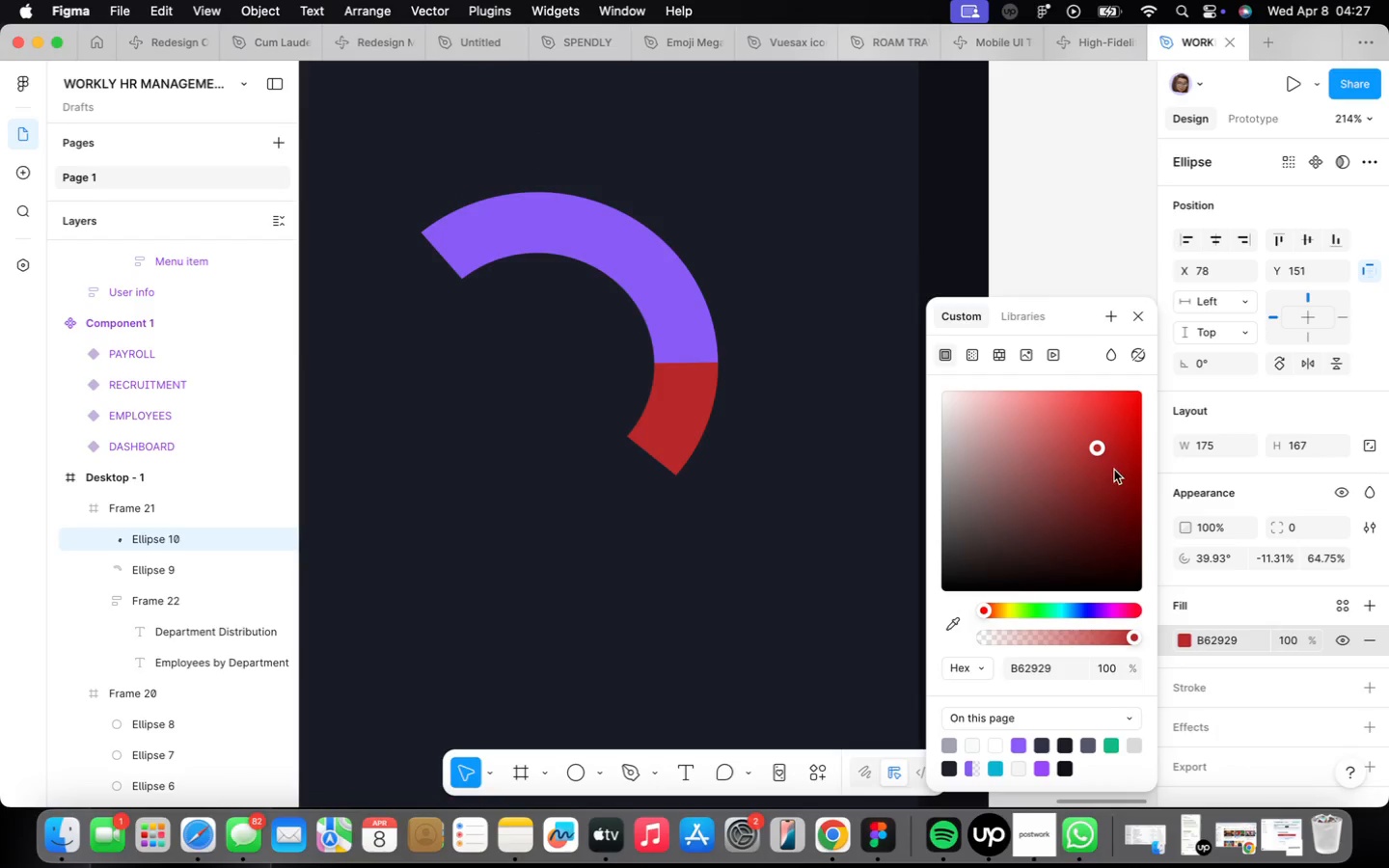 
left_click([1114, 469])
 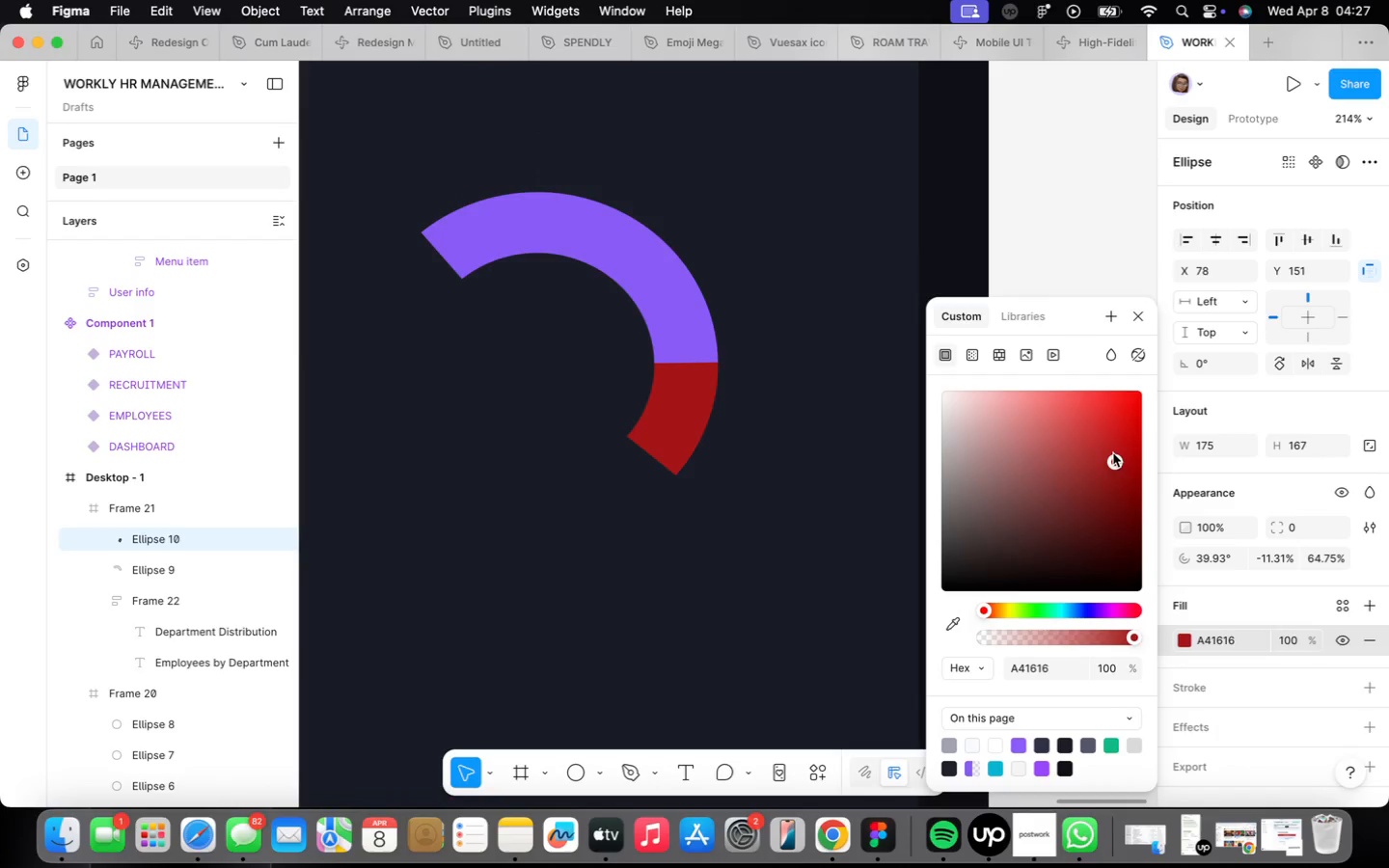 
left_click_drag(start_coordinate=[1115, 454], to_coordinate=[1079, 389])
 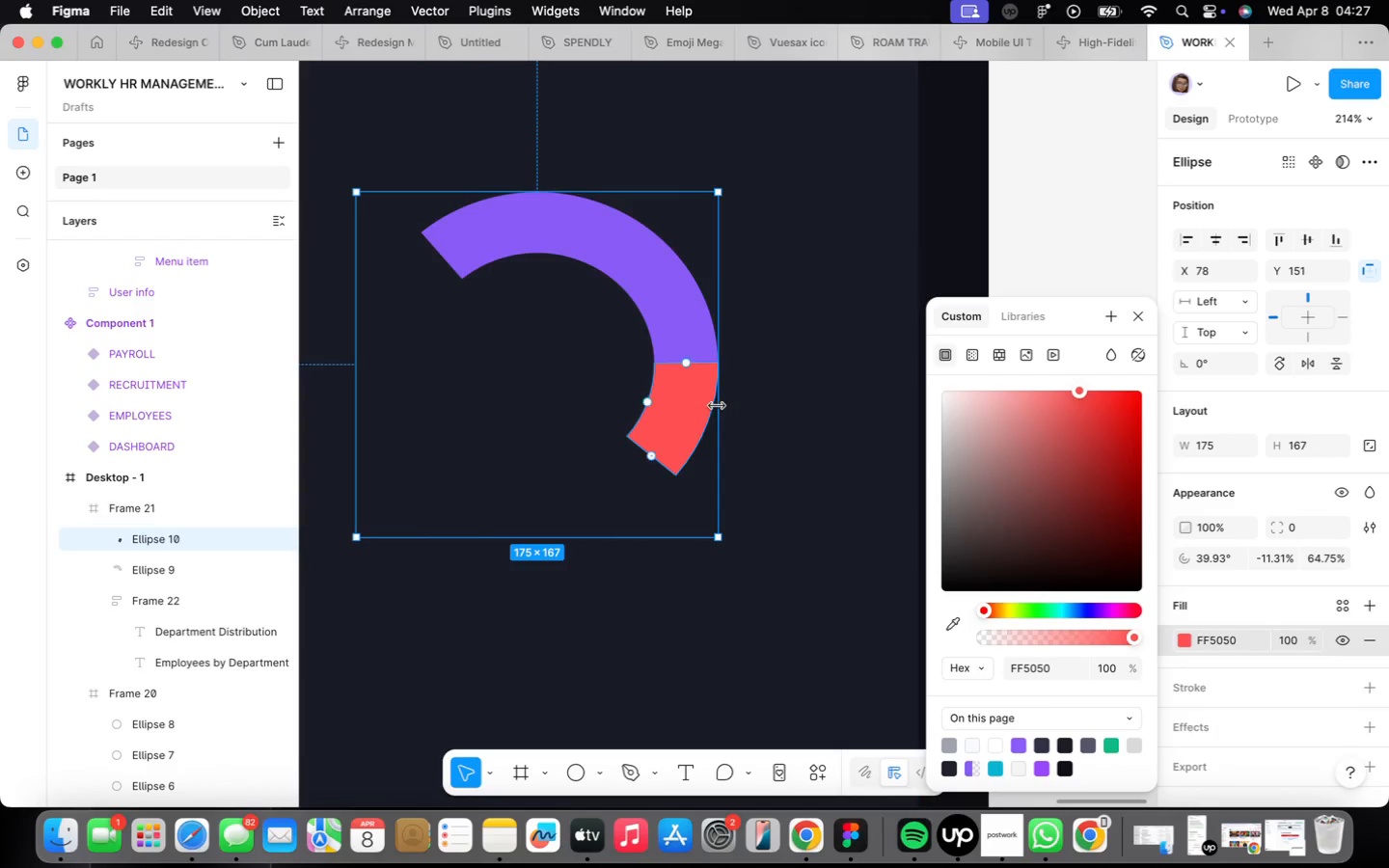 
mouse_move([1341, 698])
 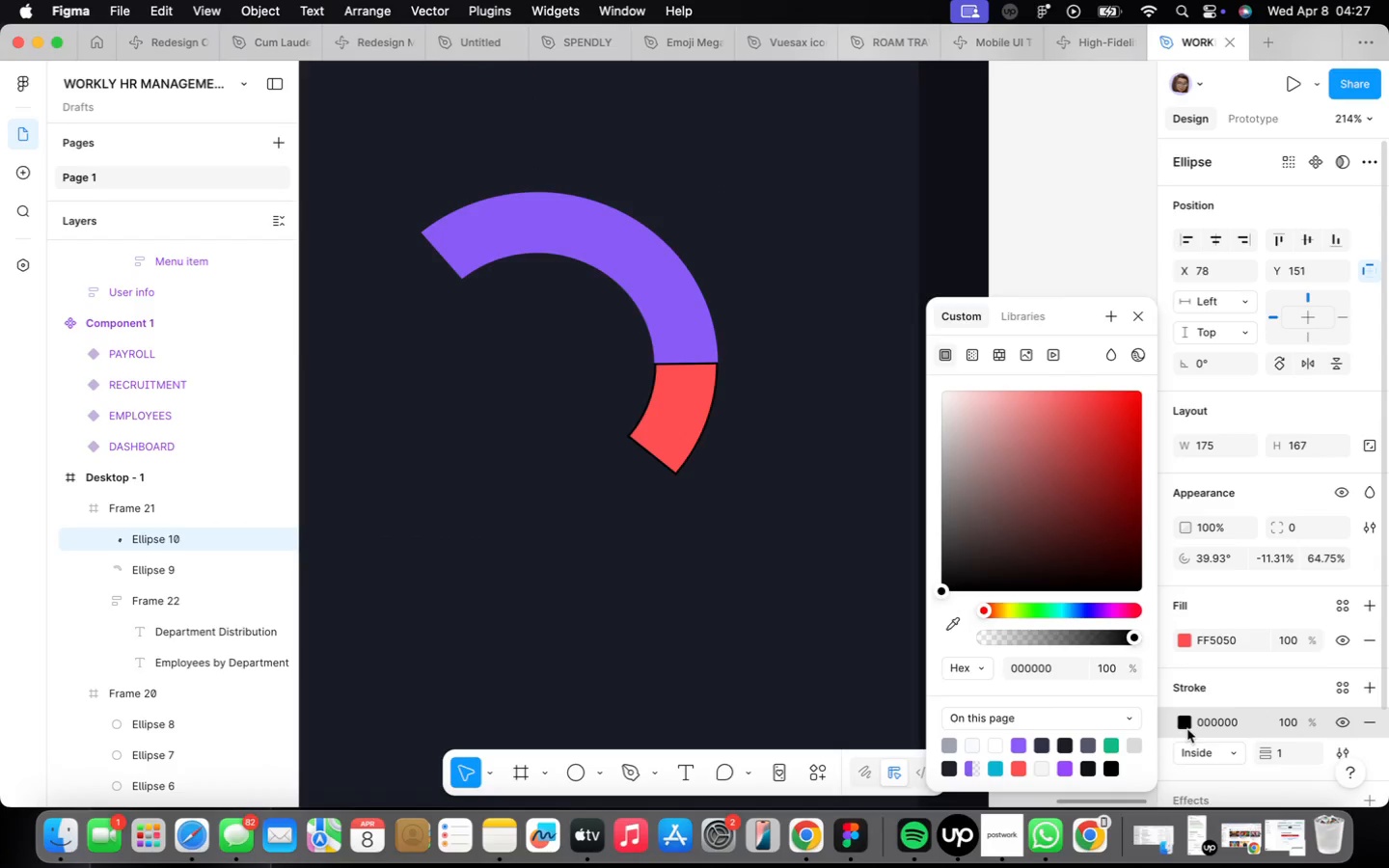 
left_click([1184, 721])
 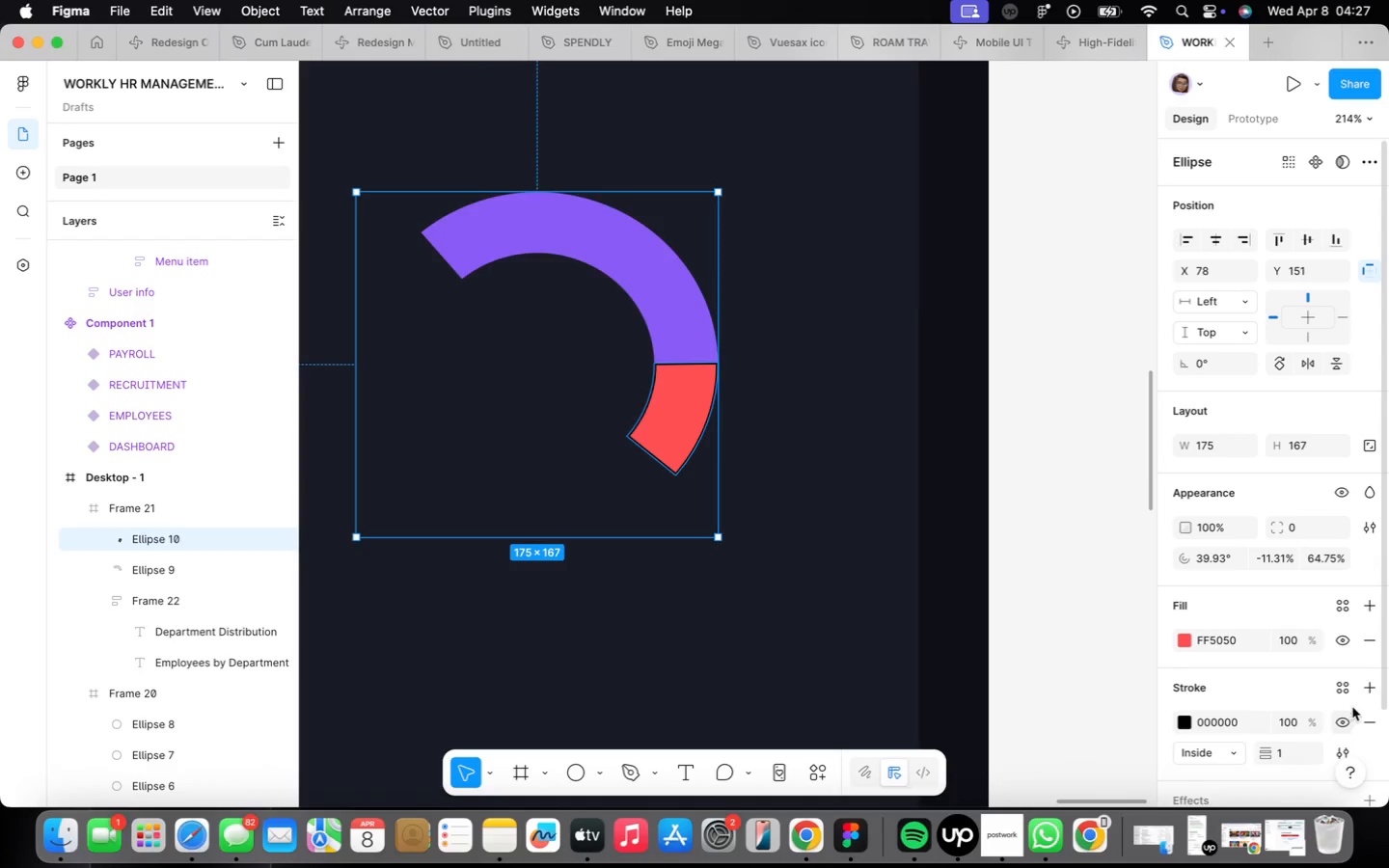 
left_click([1342, 687])
 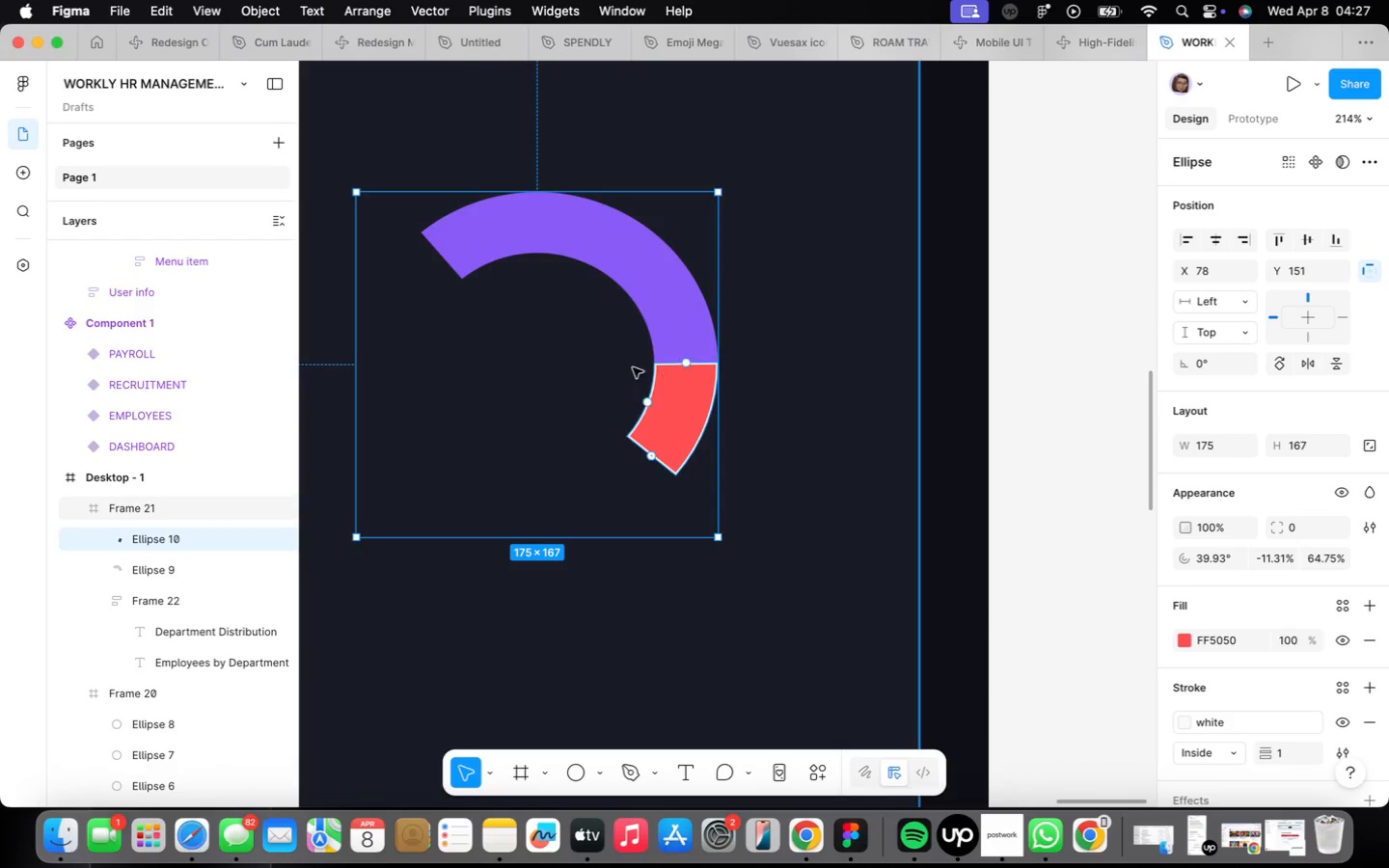 
left_click([667, 307])
 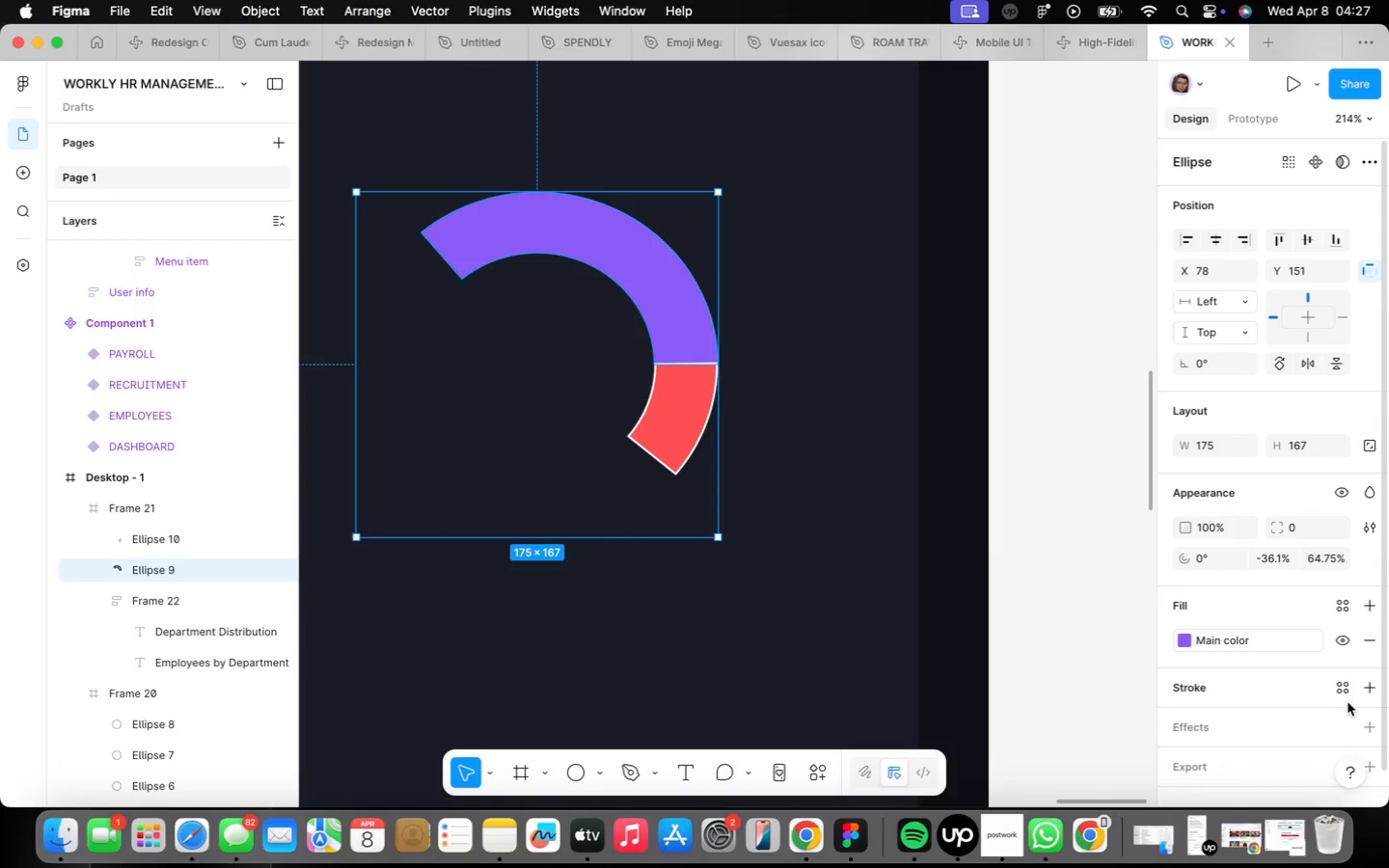 
left_click([1362, 693])
 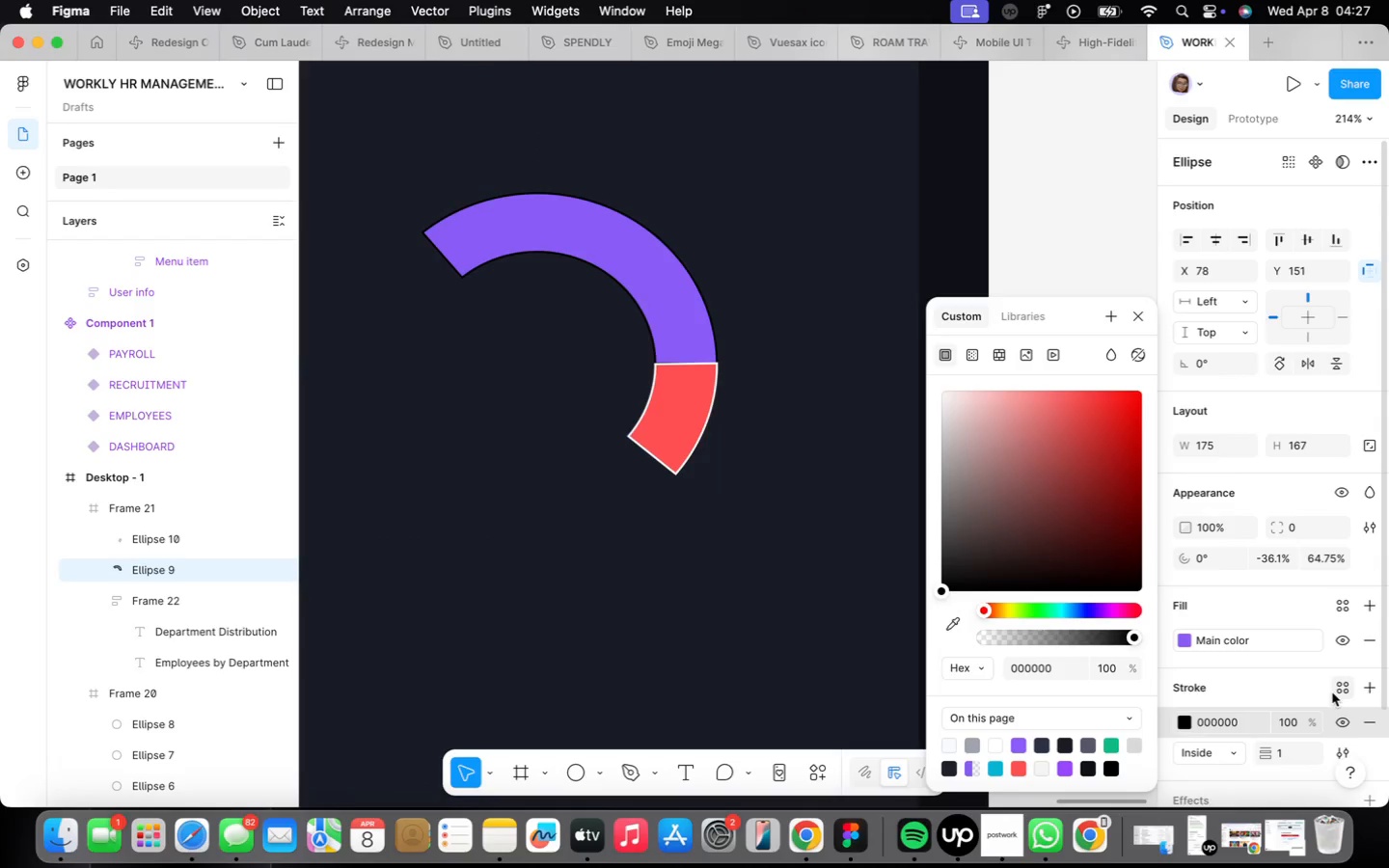 
left_click([1346, 691])
 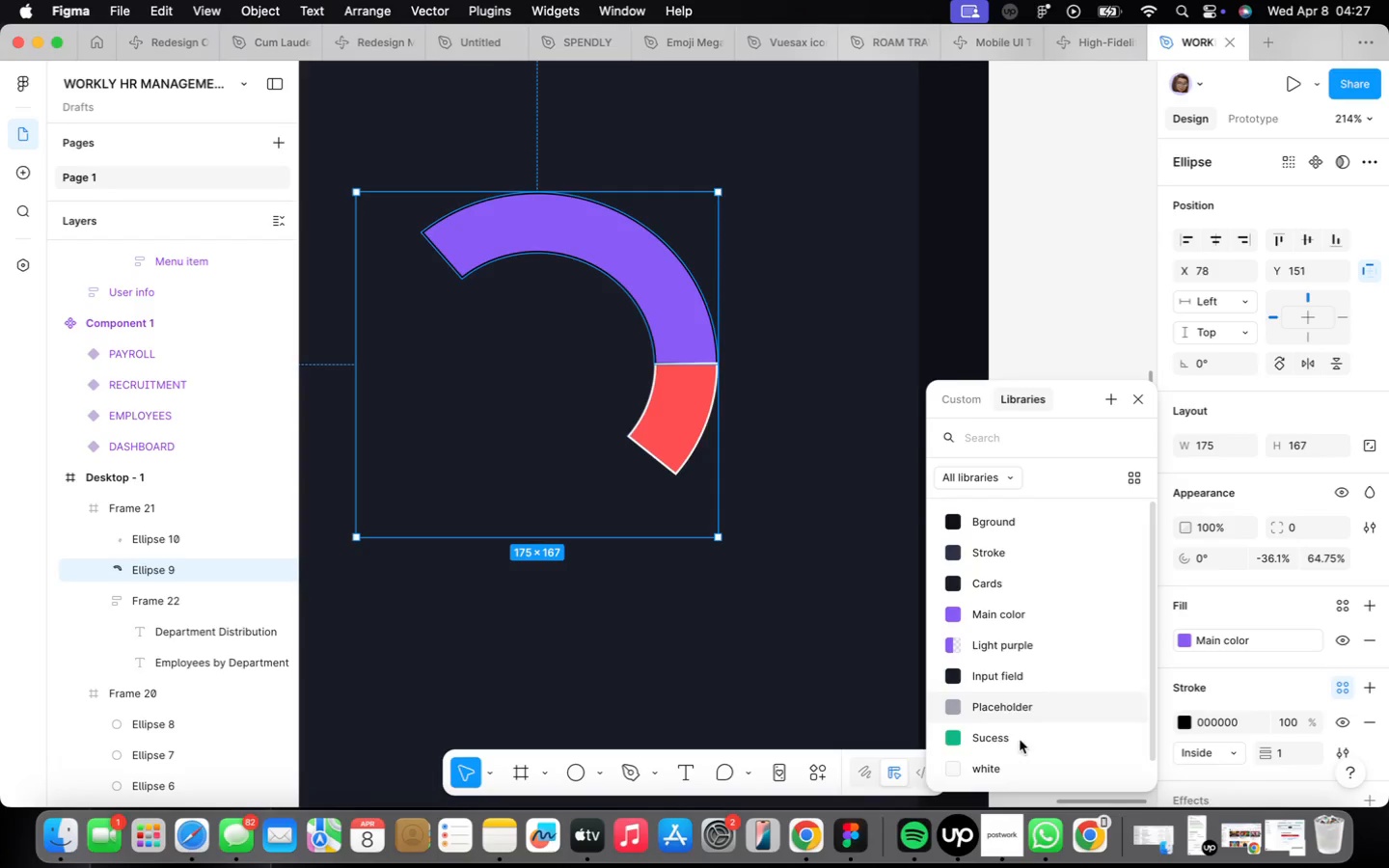 
left_click([1022, 763])
 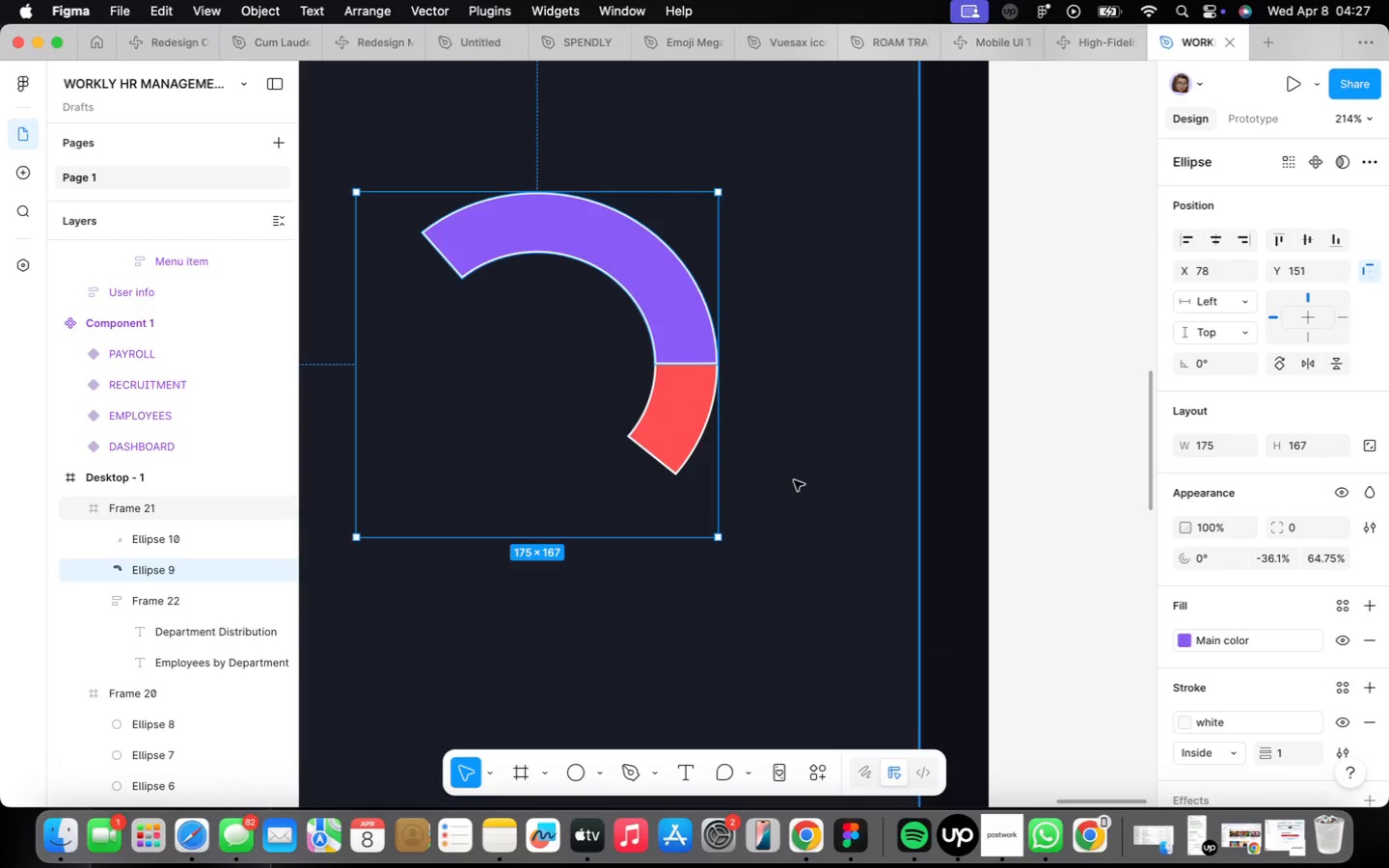 
left_click([794, 480])
 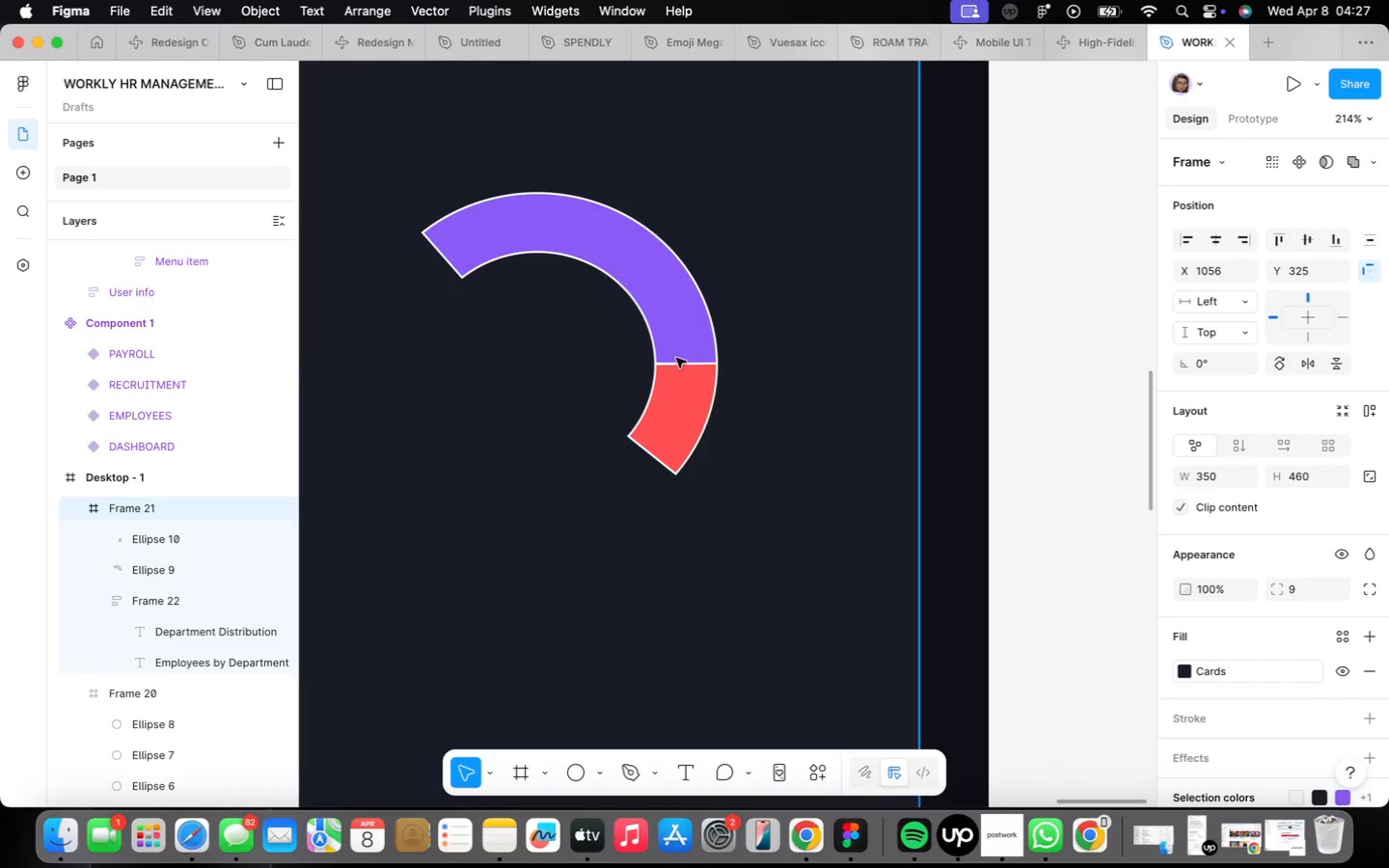 
left_click([650, 287])
 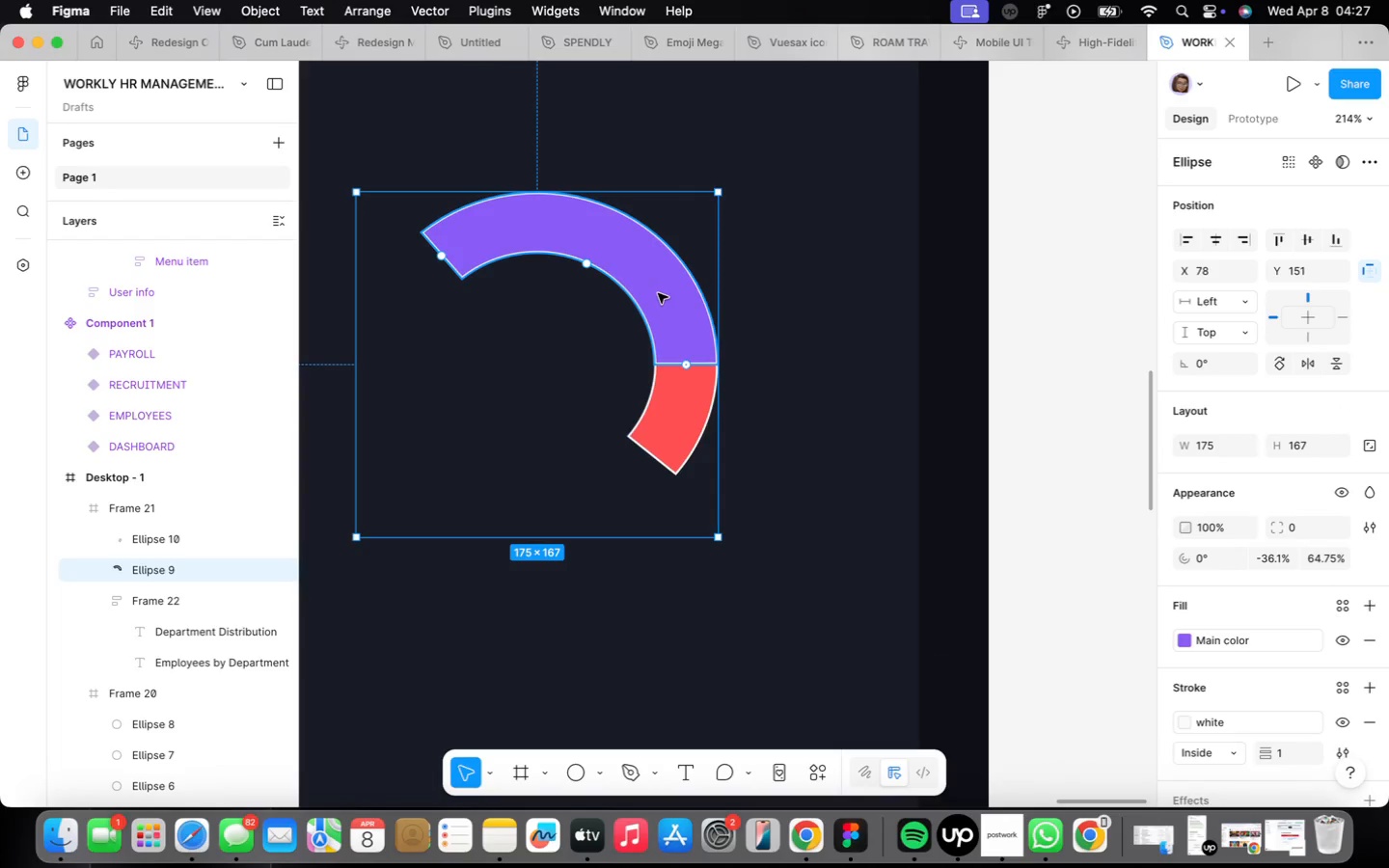 
hold_key(key=OptionLeft, duration=4.75)
left_click_drag(start_coordinate=[658, 293], to_coordinate=[633, 393])
 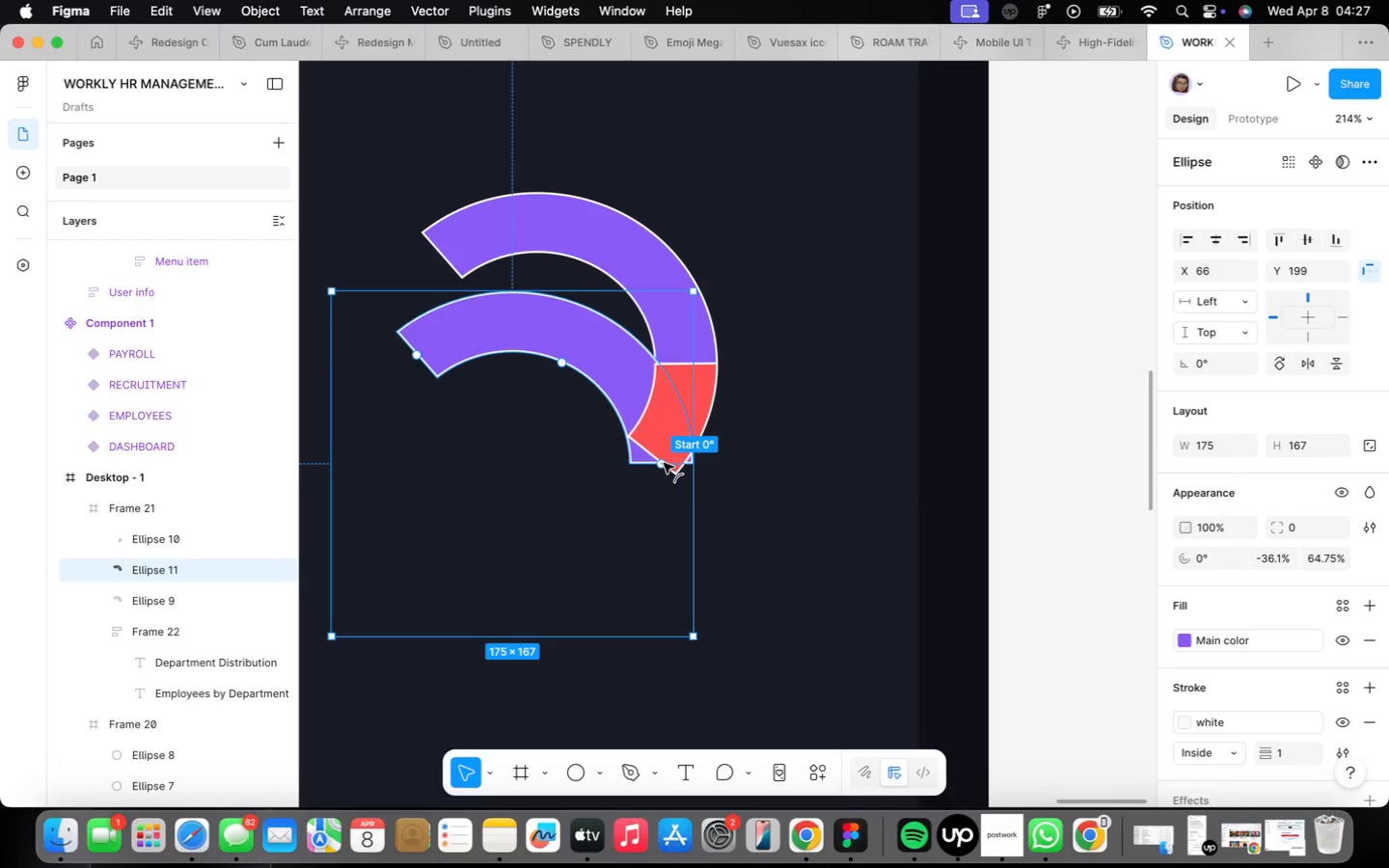 
left_click_drag(start_coordinate=[658, 458], to_coordinate=[657, 524])
 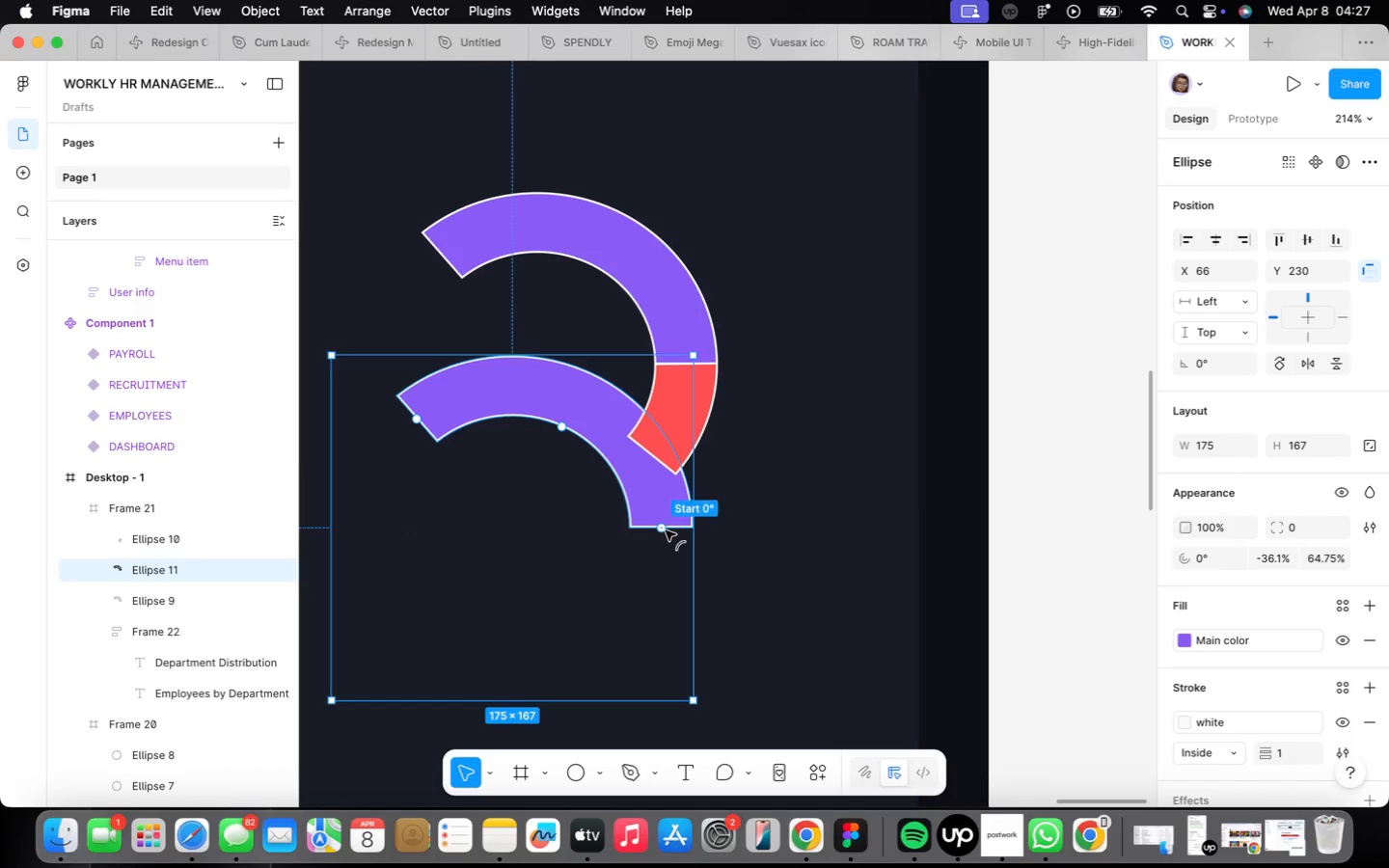 
left_click_drag(start_coordinate=[669, 527], to_coordinate=[665, 564])
 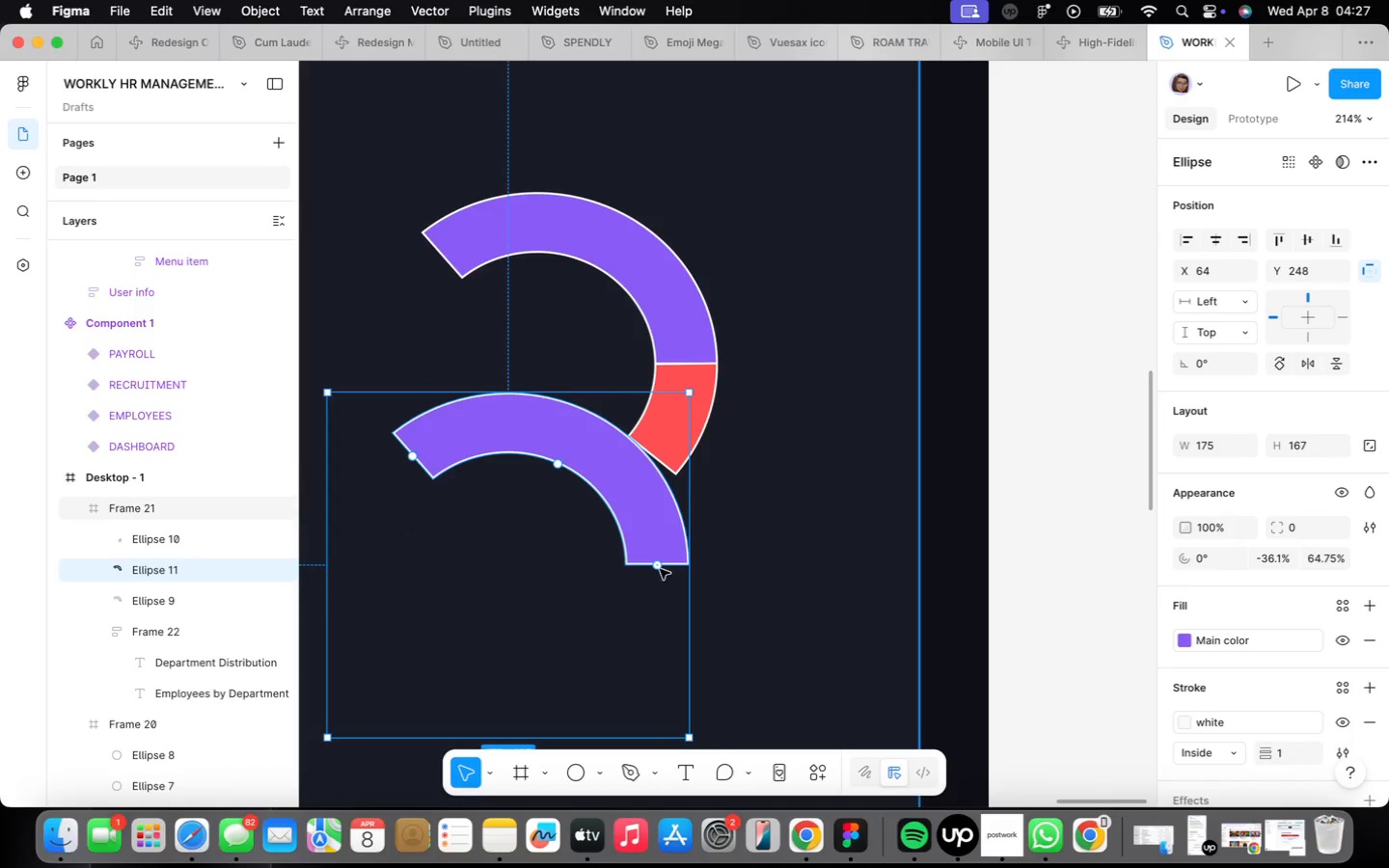 
left_click_drag(start_coordinate=[657, 569], to_coordinate=[460, 619])
 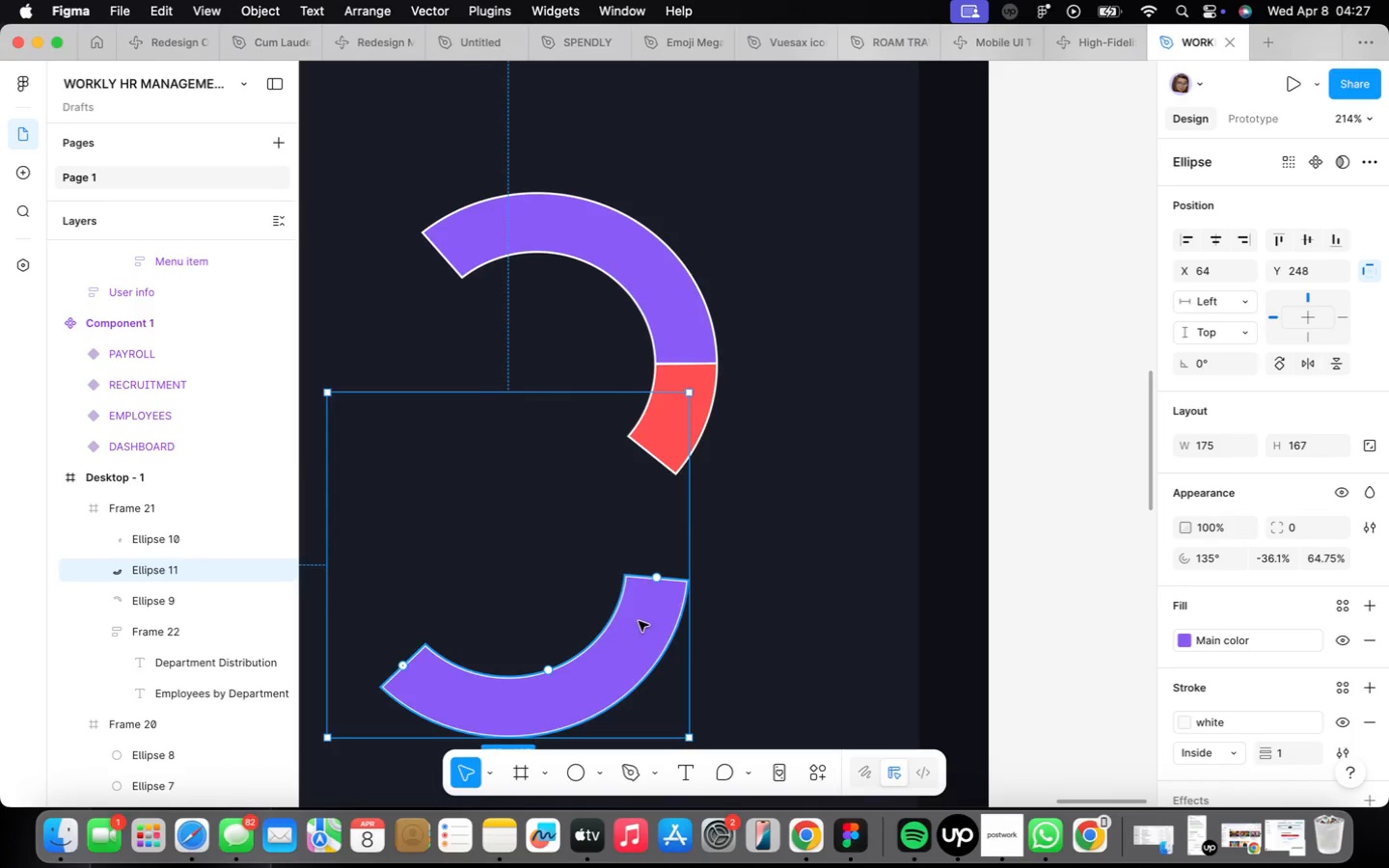 
left_click_drag(start_coordinate=[642, 619], to_coordinate=[628, 511])
 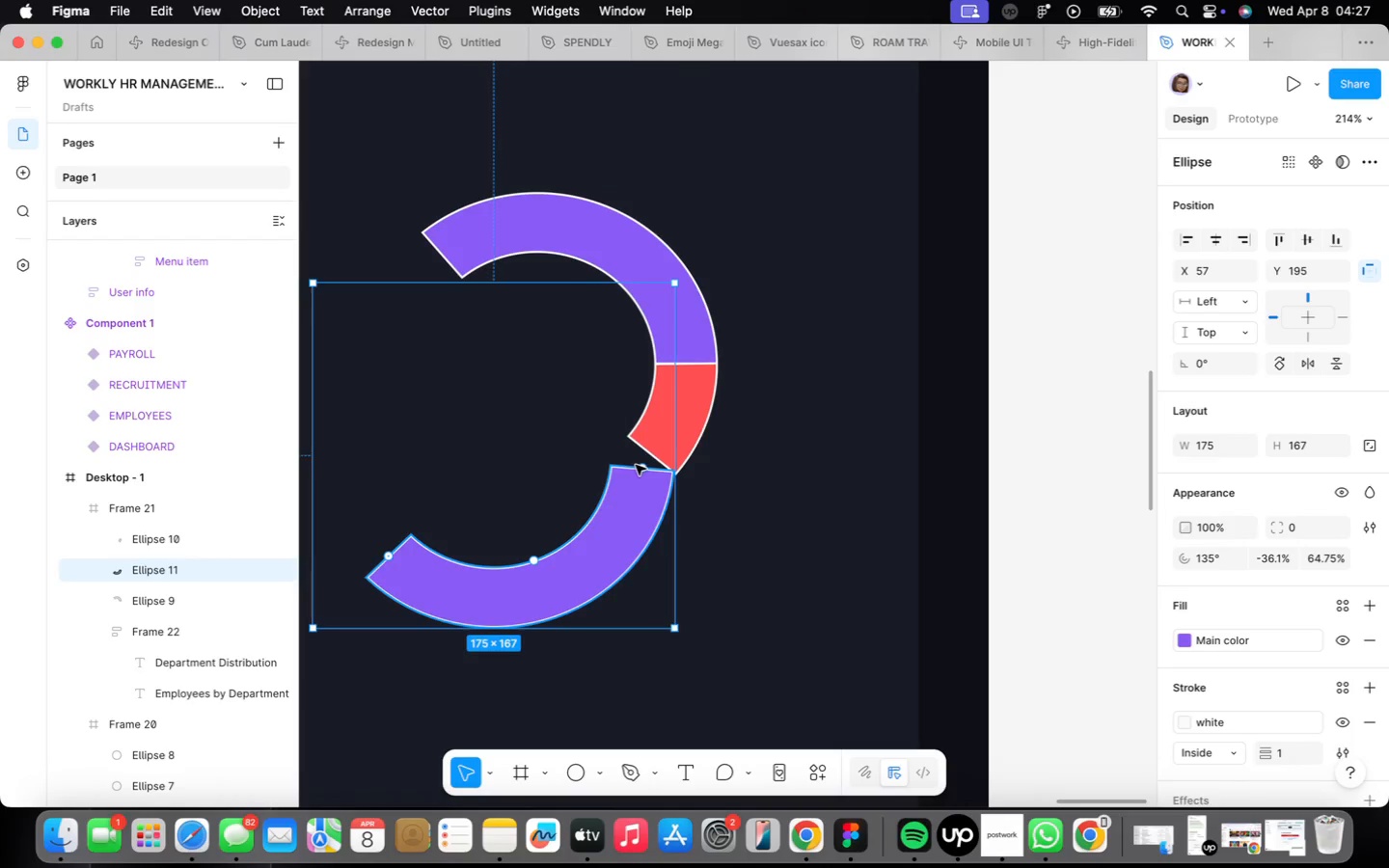 
left_click_drag(start_coordinate=[639, 470], to_coordinate=[674, 493])
 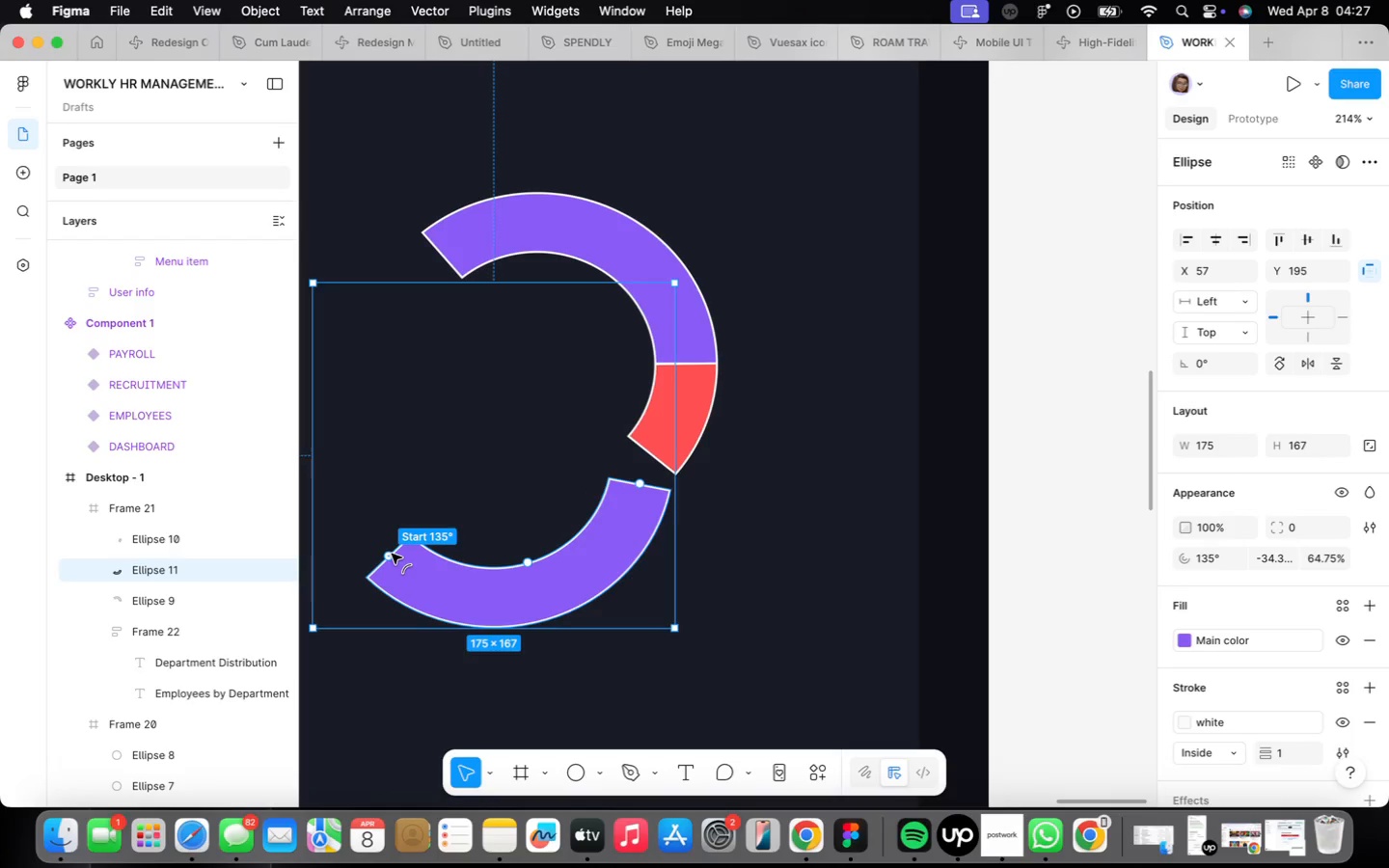 
left_click_drag(start_coordinate=[391, 554], to_coordinate=[411, 331])
 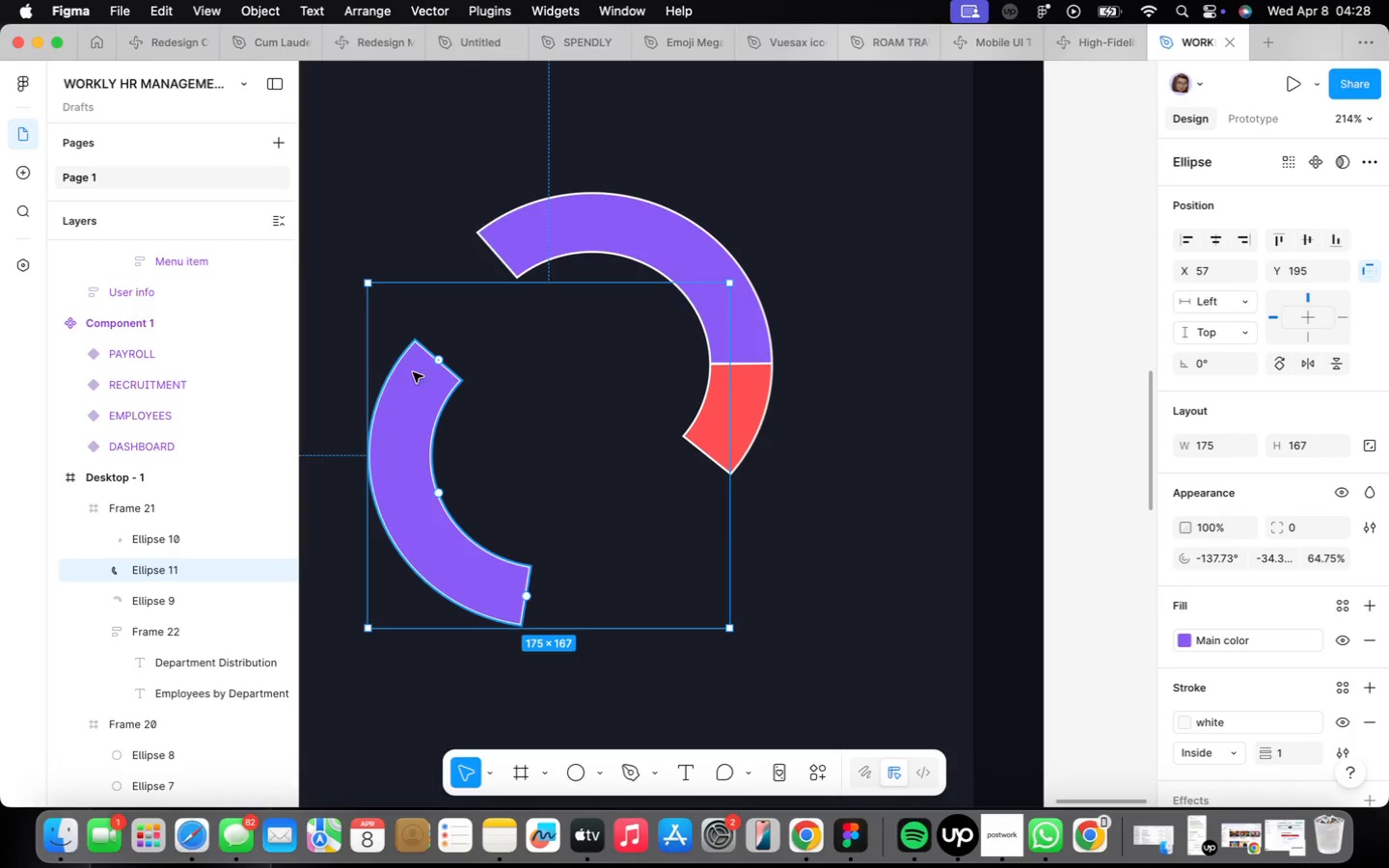 
left_click_drag(start_coordinate=[423, 377], to_coordinate=[476, 271])
 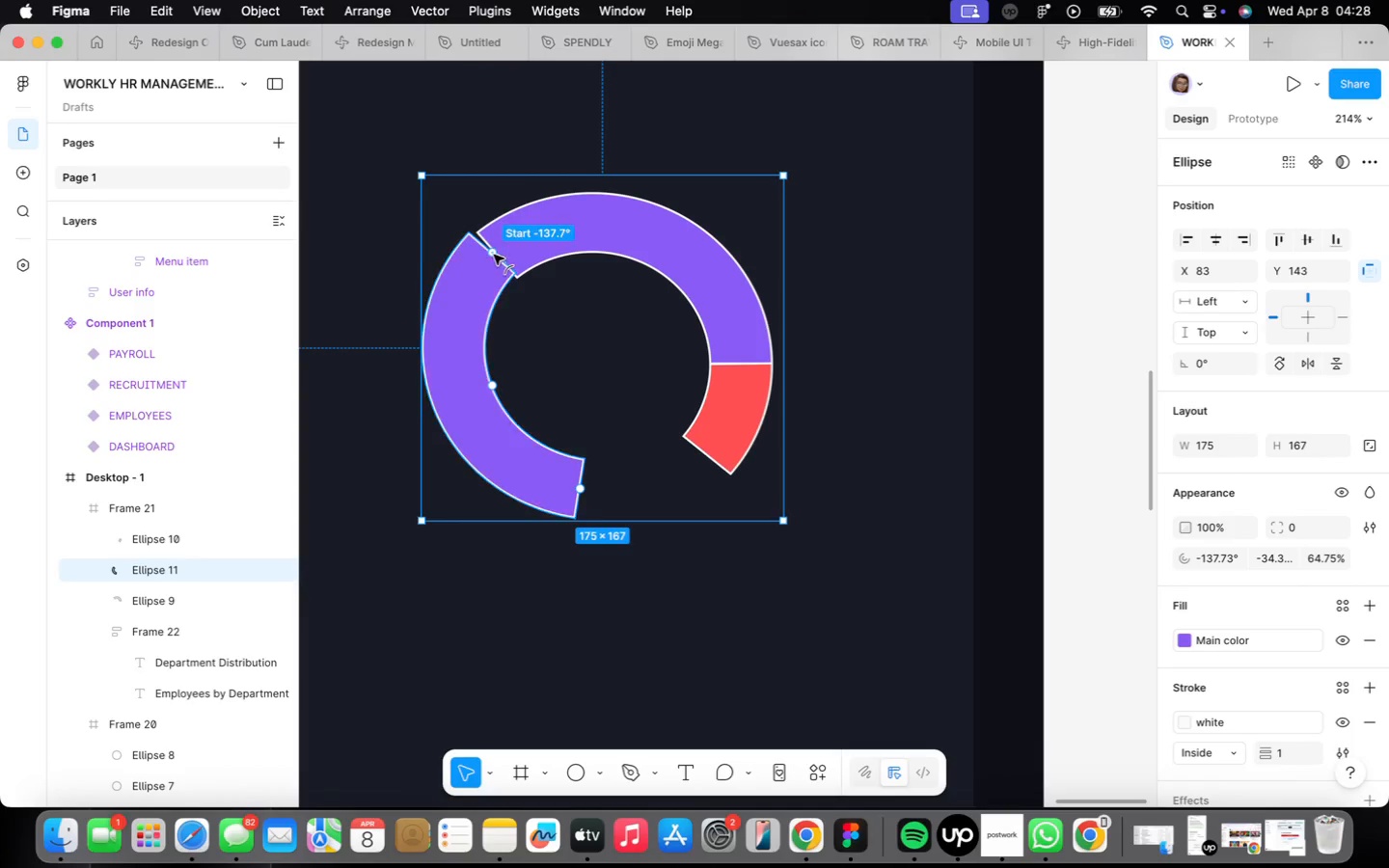 
left_click_drag(start_coordinate=[497, 254], to_coordinate=[537, 287])
 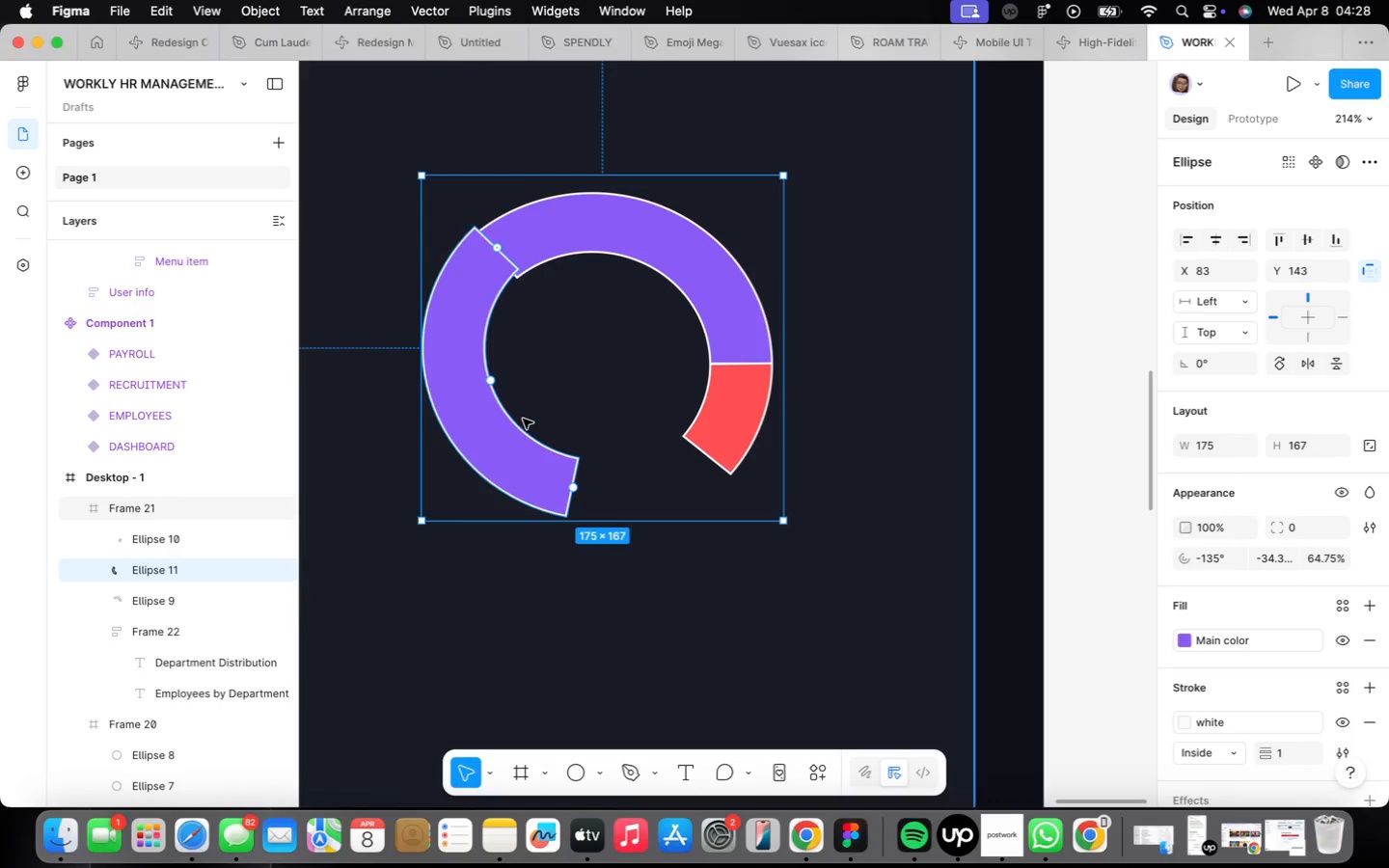 
left_click_drag(start_coordinate=[506, 440], to_coordinate=[494, 459])
 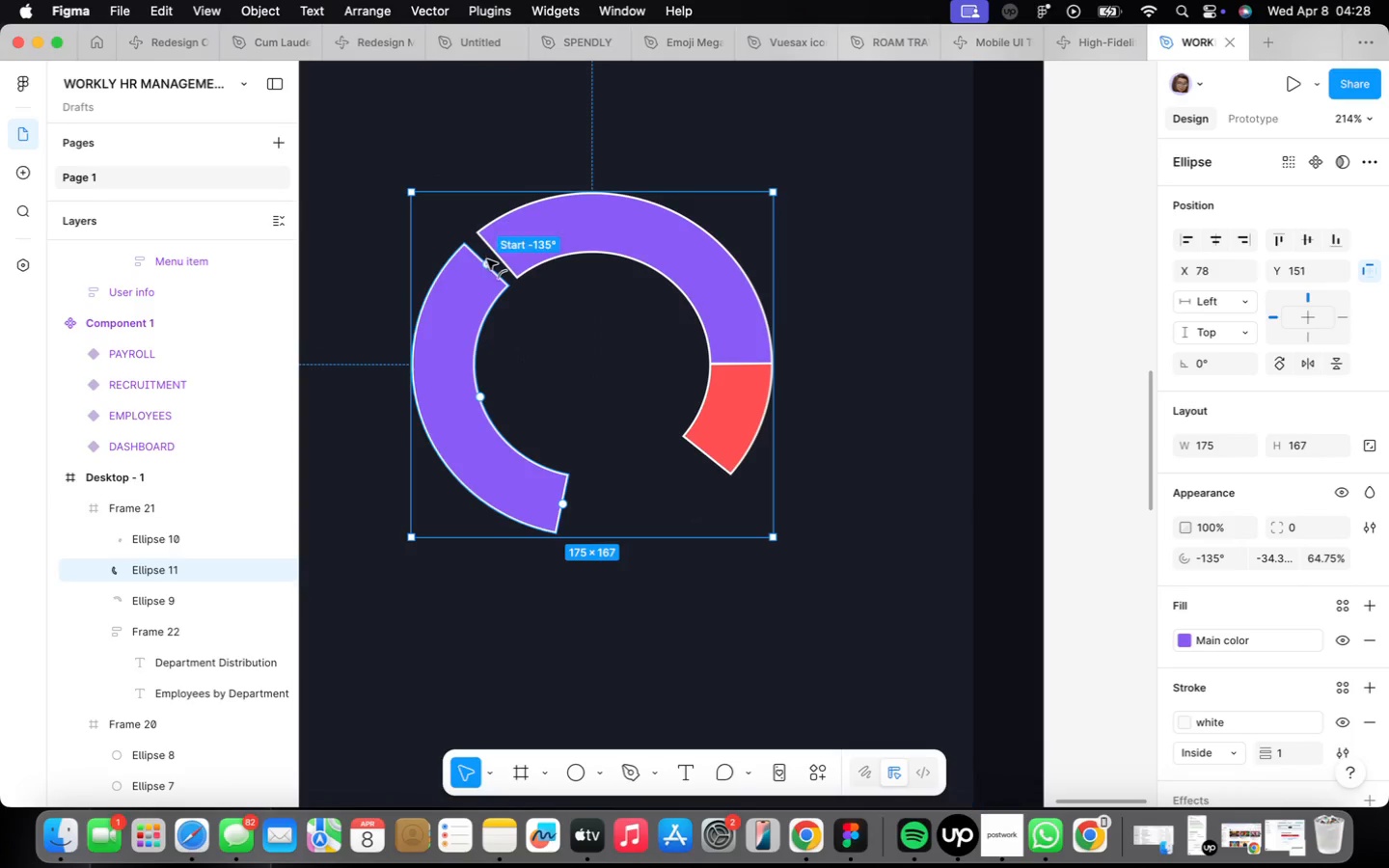 
left_click_drag(start_coordinate=[487, 262], to_coordinate=[502, 258])
 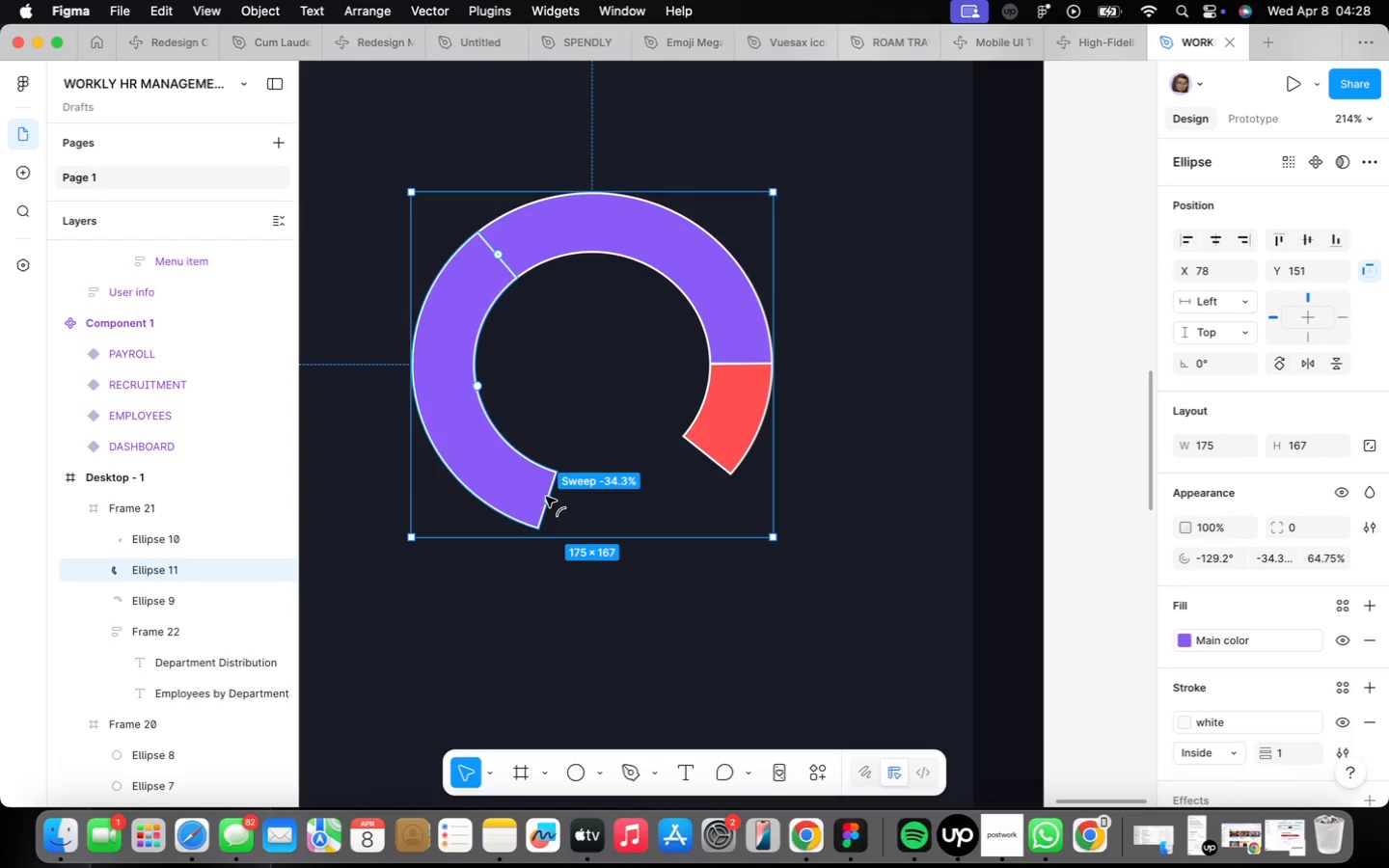 
left_click_drag(start_coordinate=[547, 497], to_coordinate=[492, 382])
 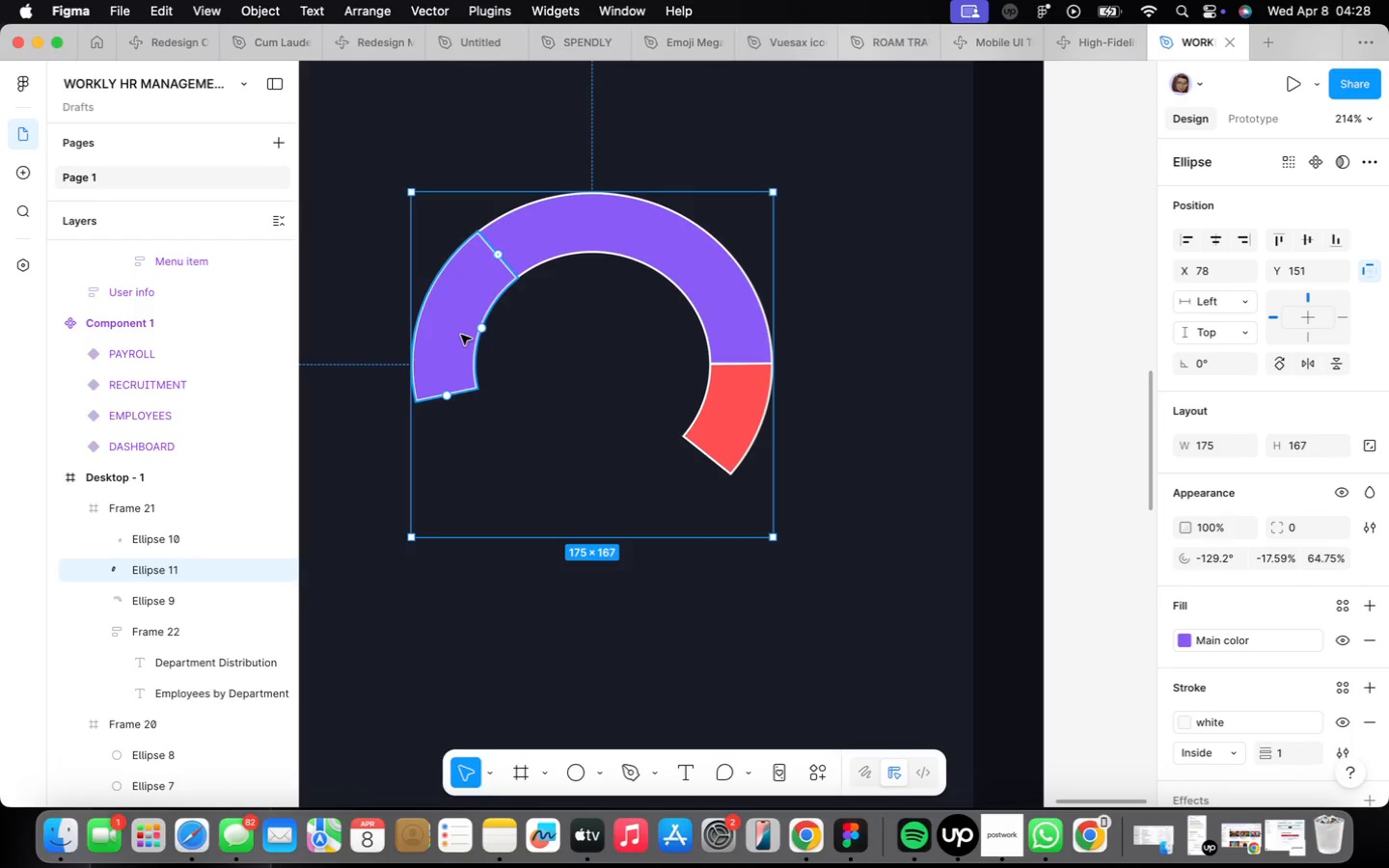 
wait(15.14)
 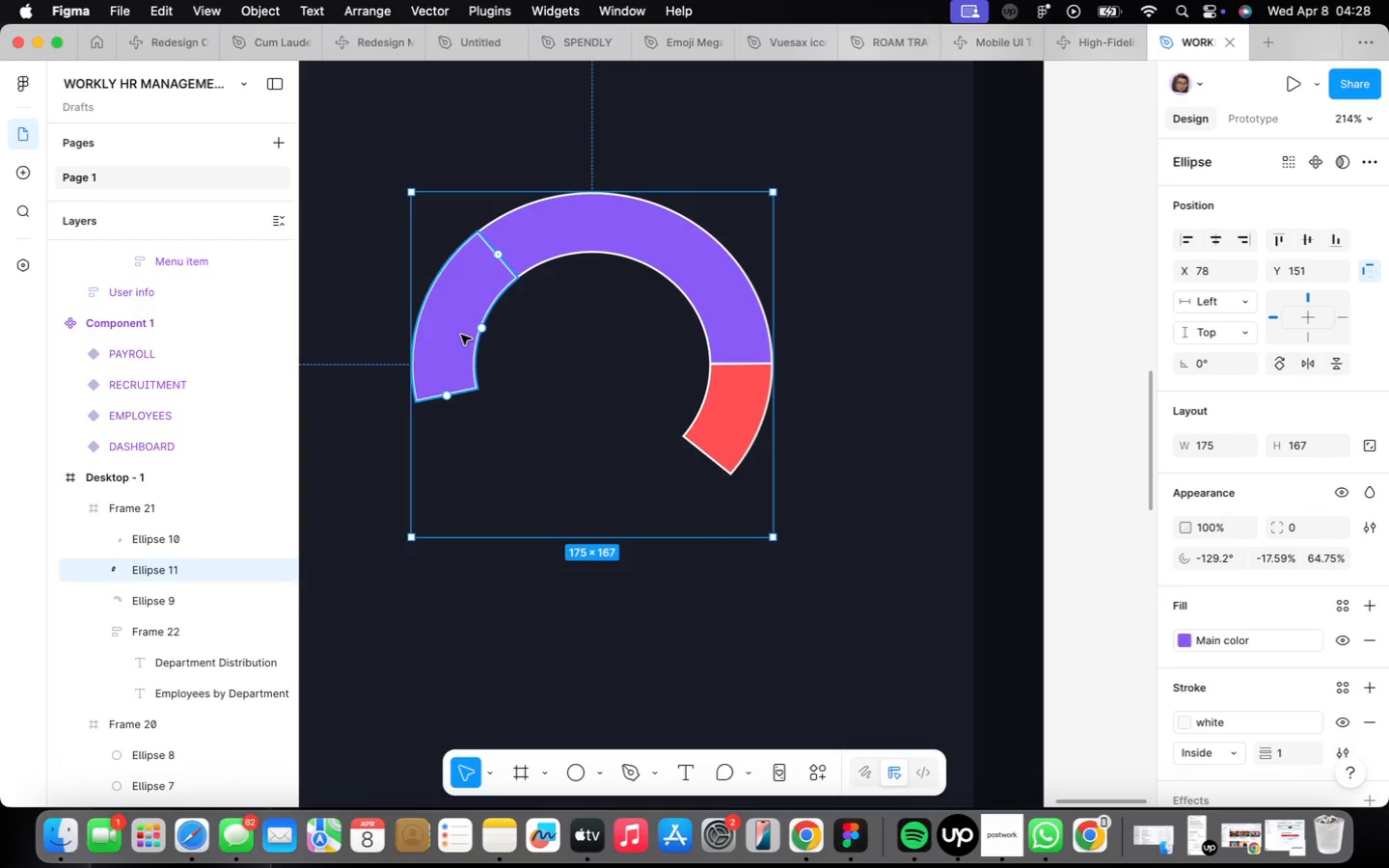 
hold_key(key=ShiftLeft, duration=1.48)
left_click_drag(start_coordinate=[461, 335], to_coordinate=[477, 375])
 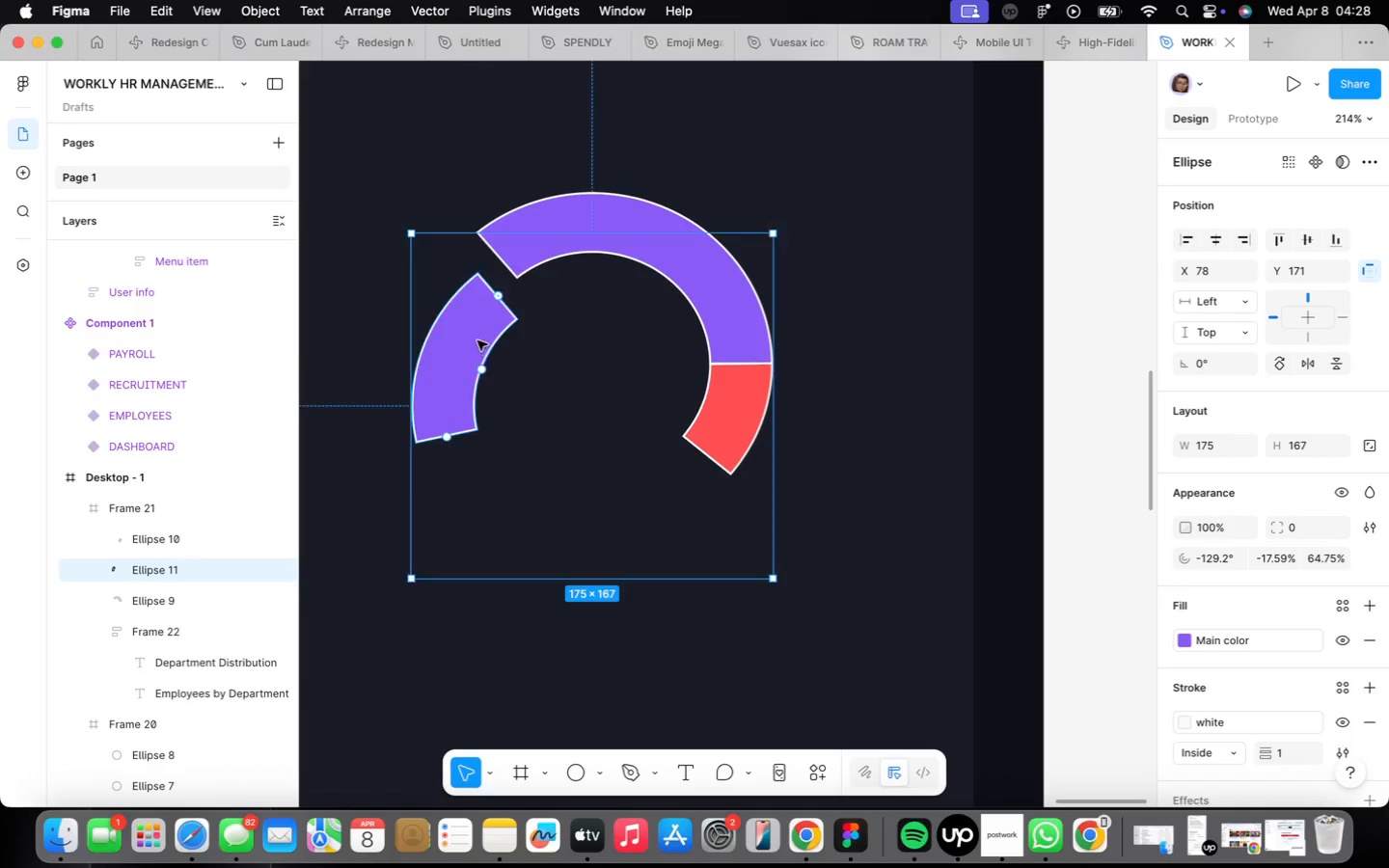 
left_click_drag(start_coordinate=[477, 339], to_coordinate=[477, 332])
 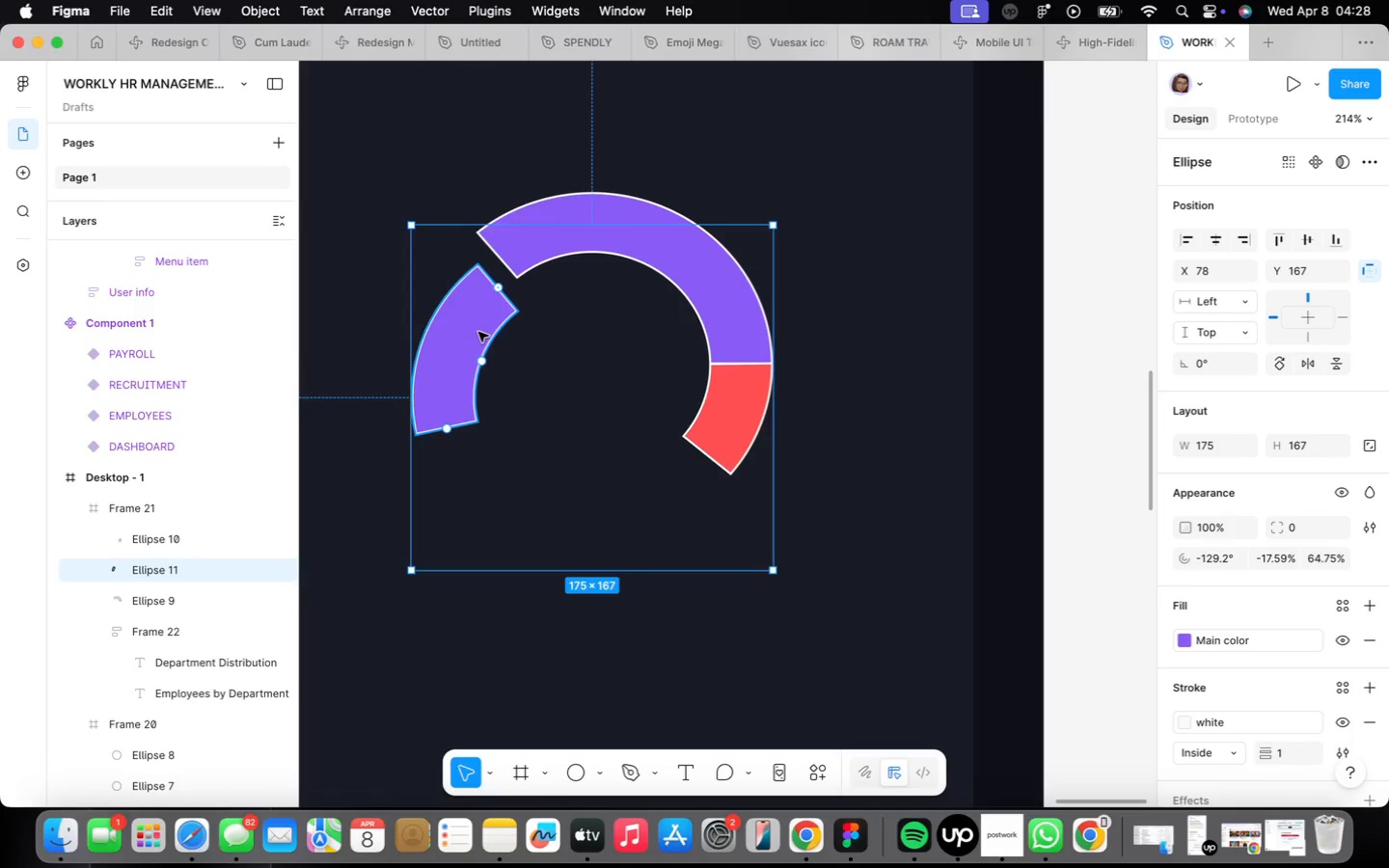 
key(Meta+Z)
 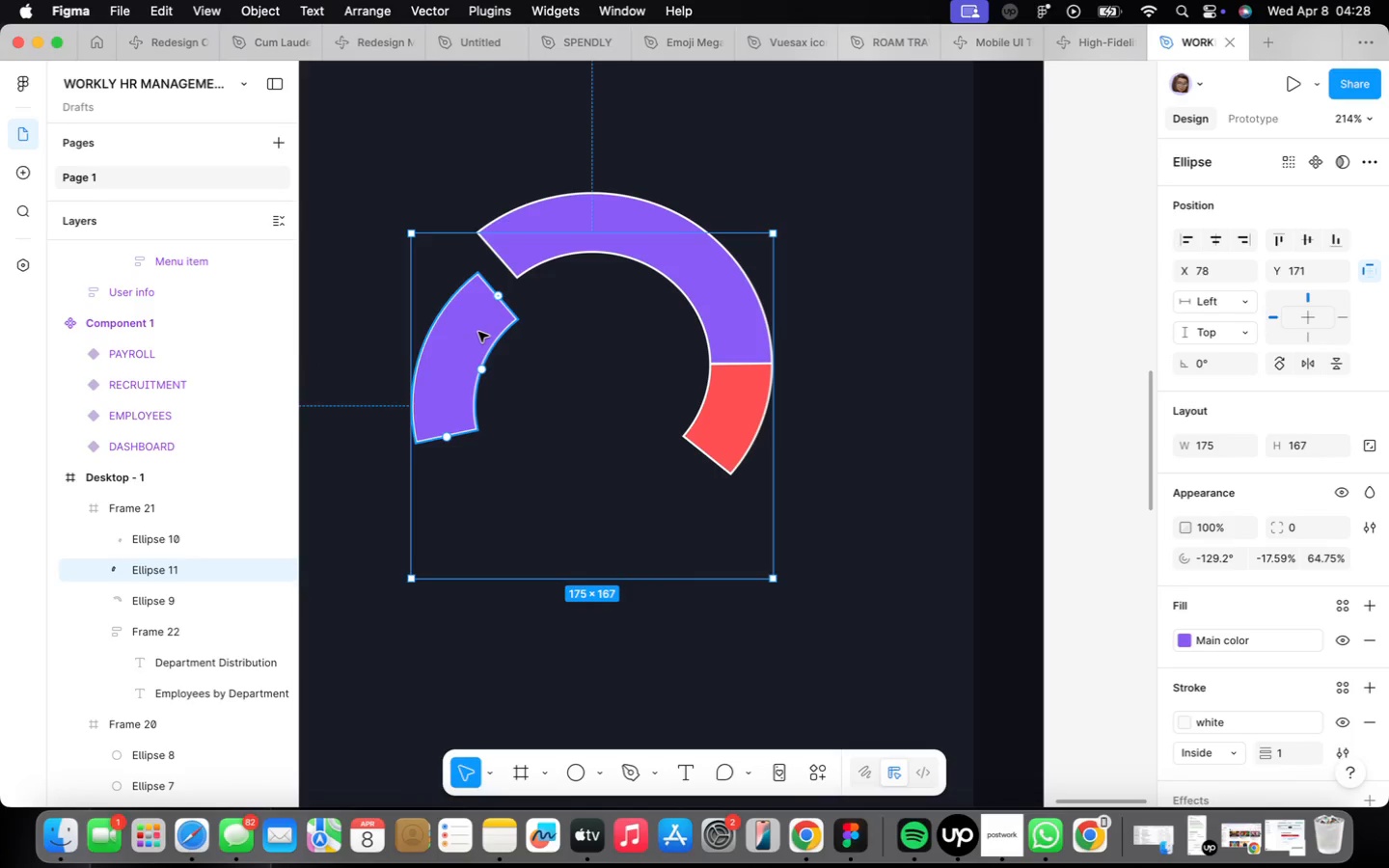 
key(Meta+Z)
 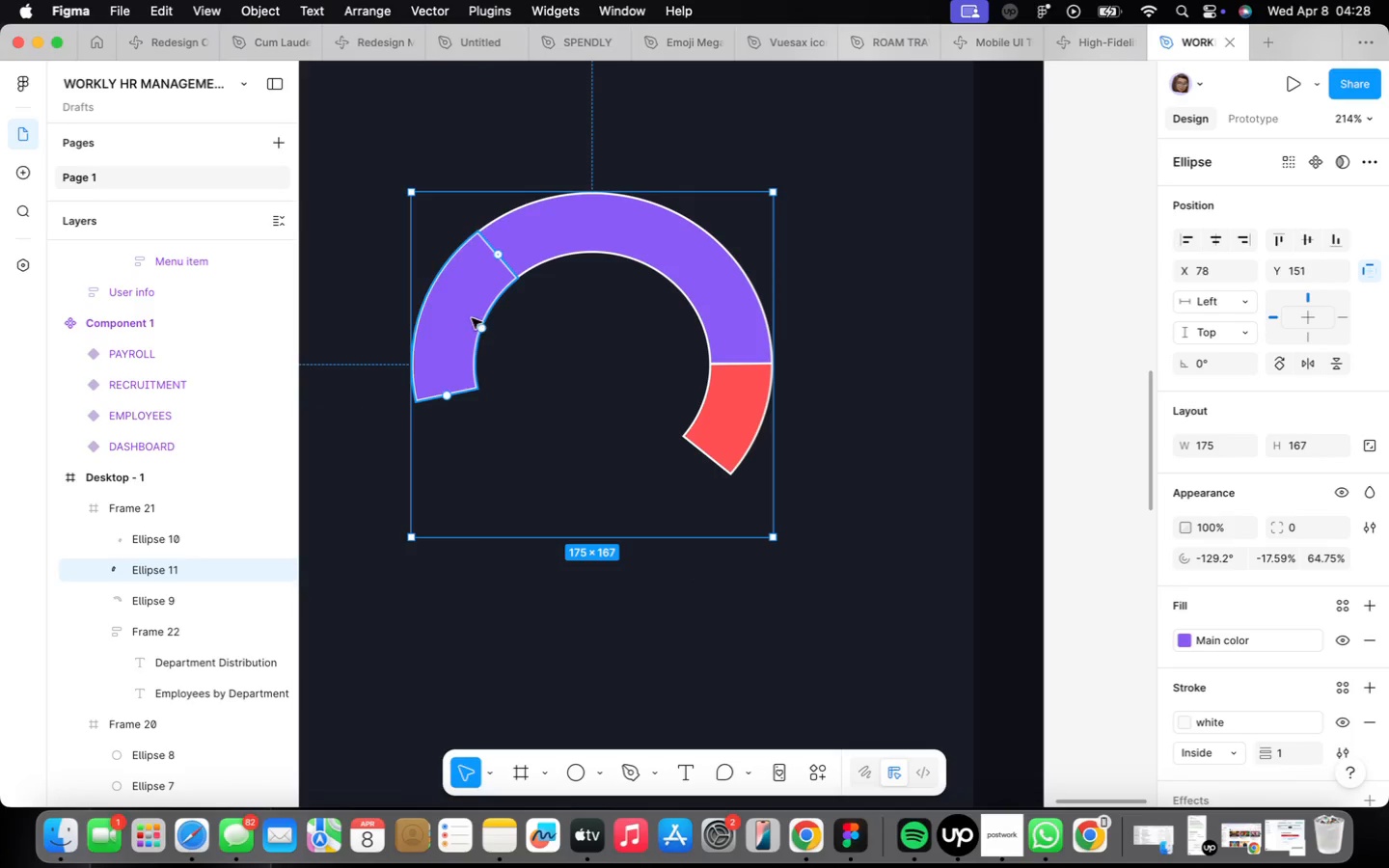 
hold_key(key=OptionLeft, duration=1.33)
left_click_drag(start_coordinate=[462, 309], to_coordinate=[454, 408])
 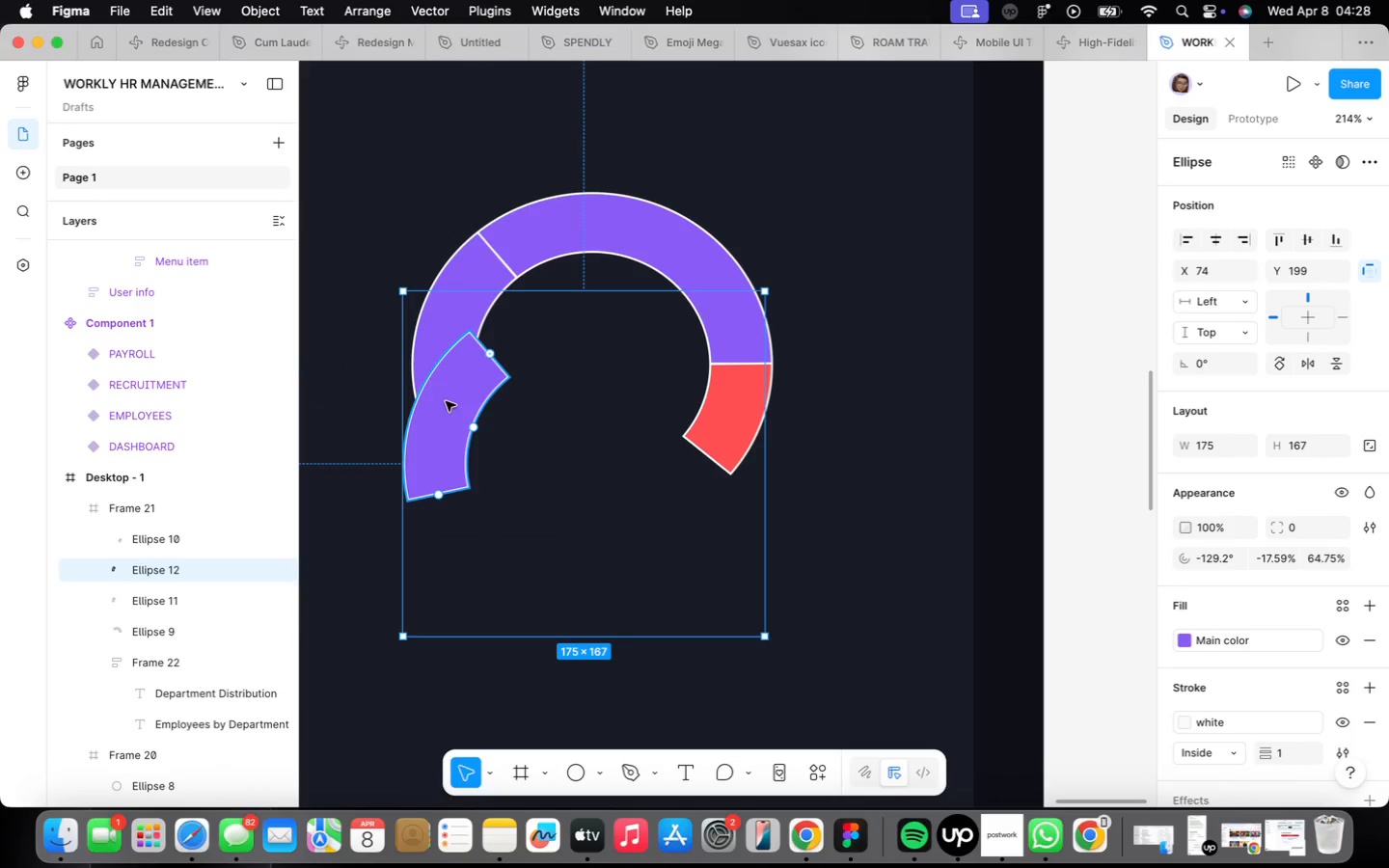 
left_click_drag(start_coordinate=[443, 408], to_coordinate=[430, 462])
 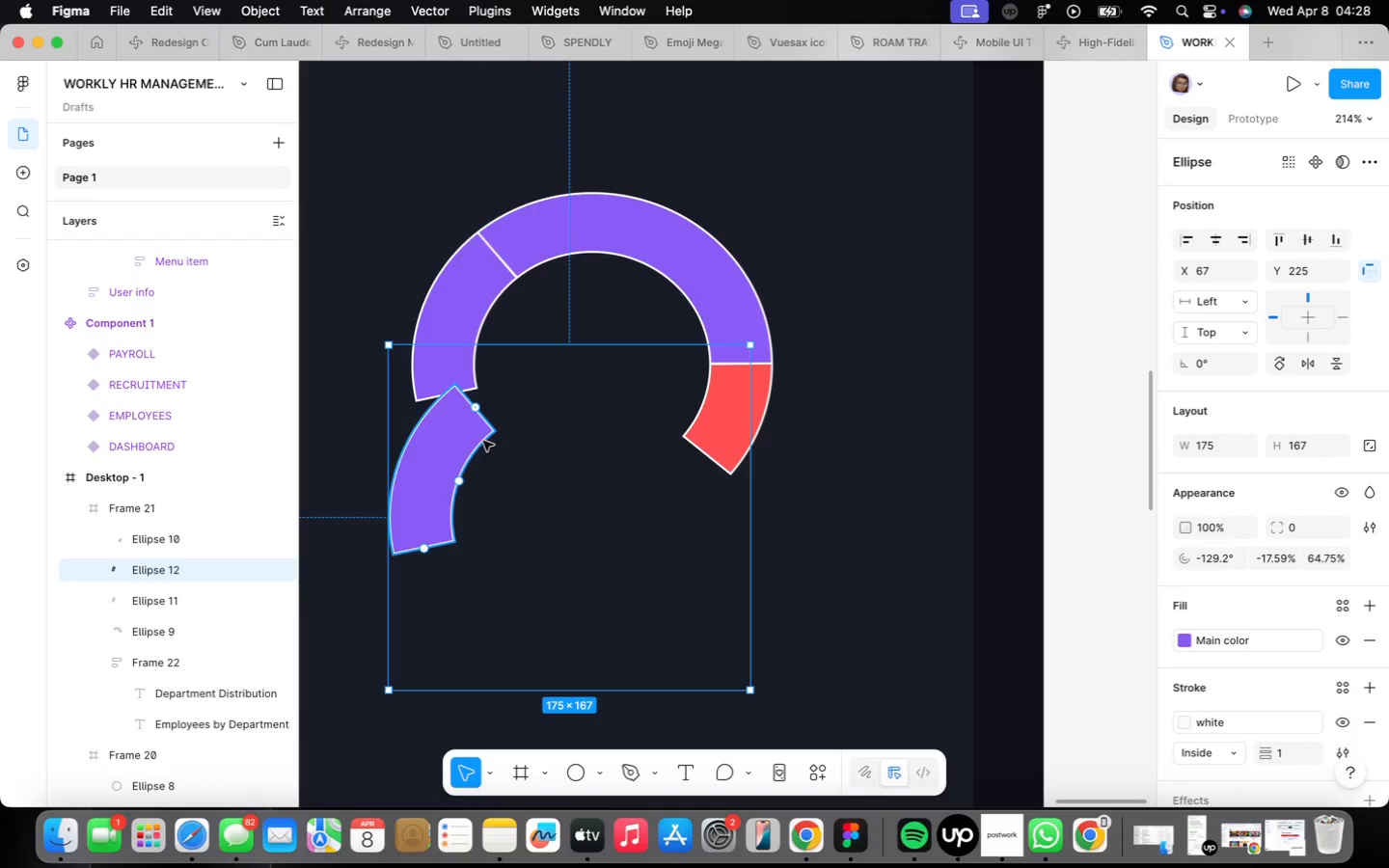 
key(Backspace)
 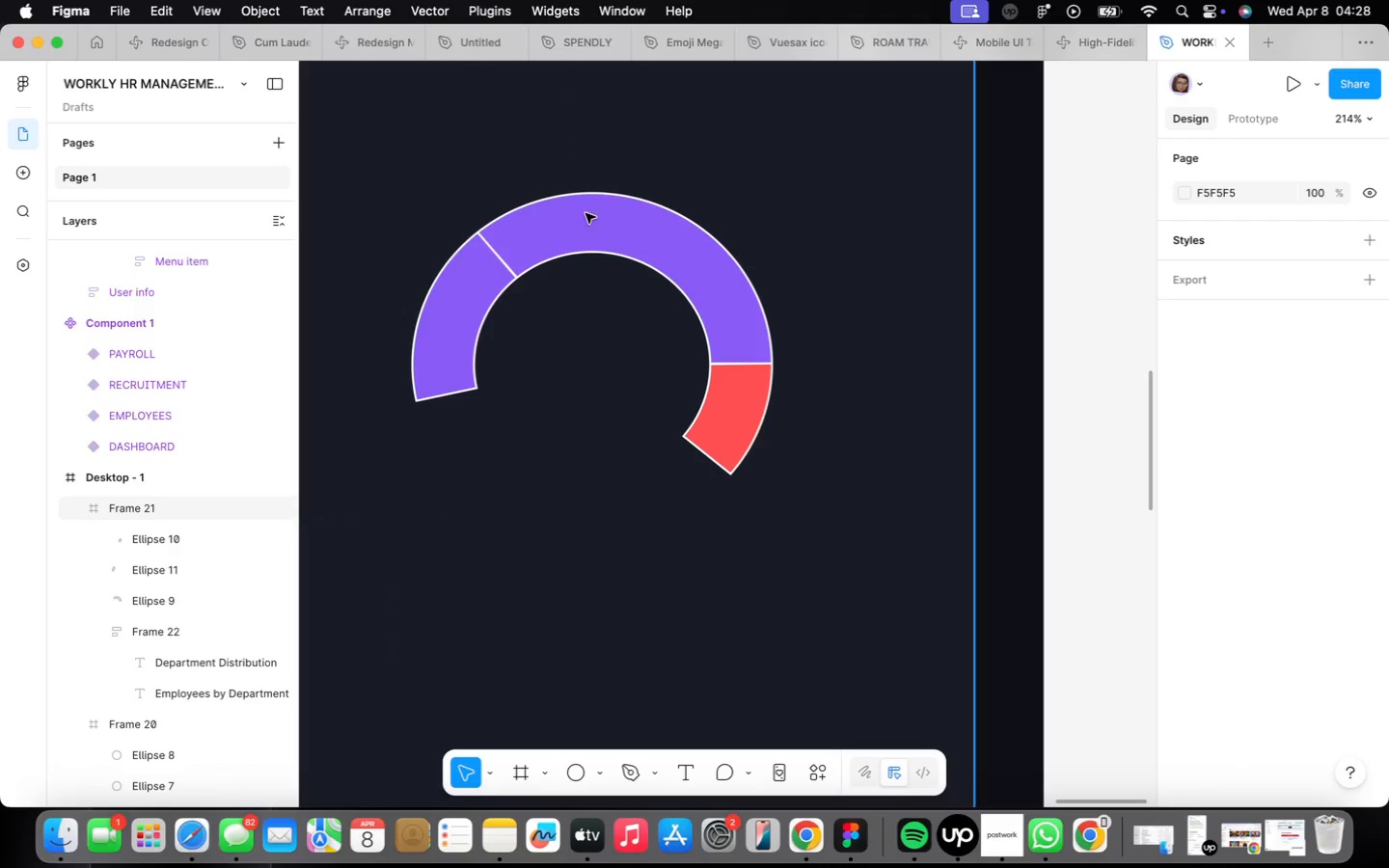 
double_click([590, 211])
 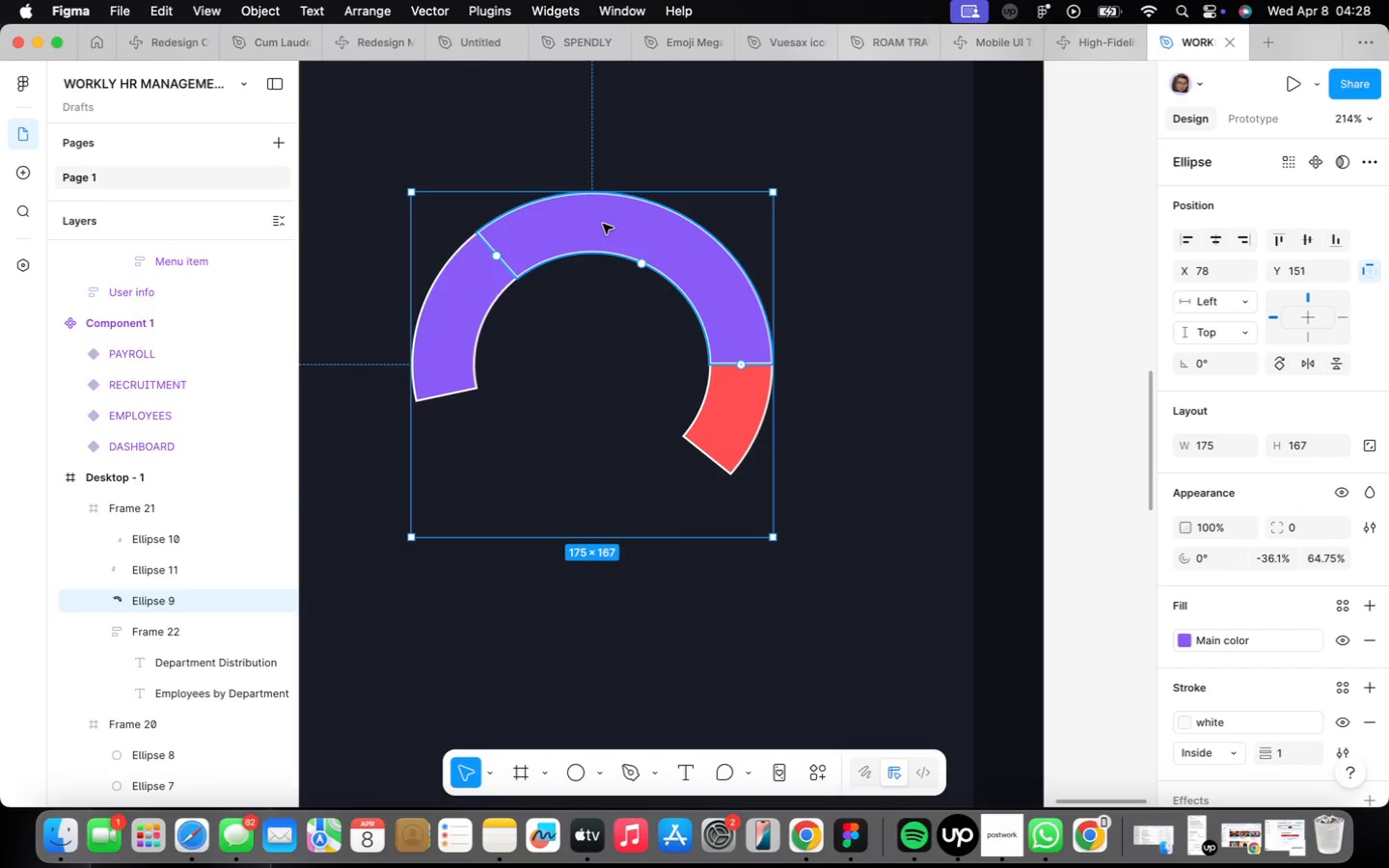 
hold_key(key=OptionLeft, duration=2.71)
left_click_drag(start_coordinate=[603, 224], to_coordinate=[540, 444])
 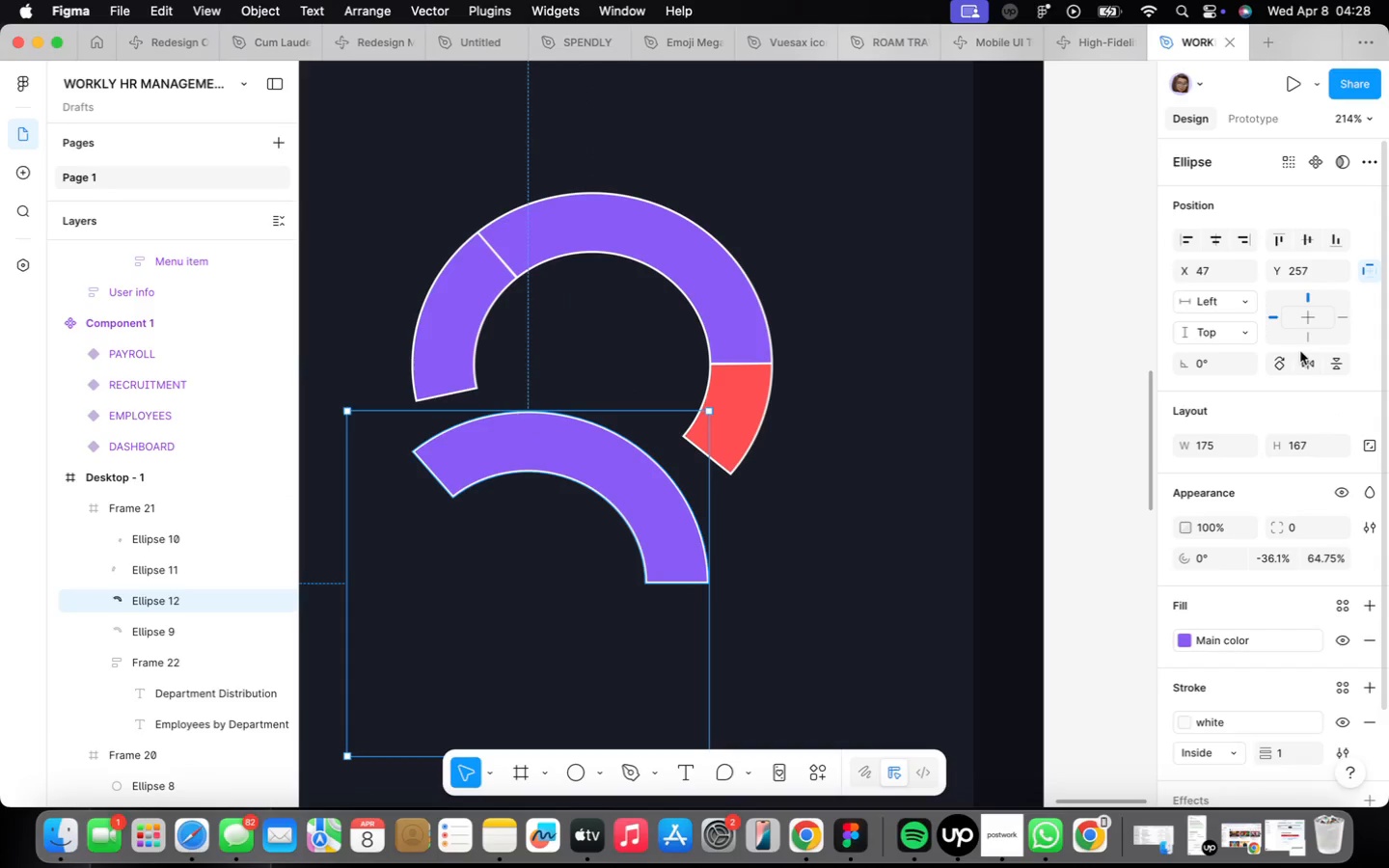 
left_click([1278, 368])
 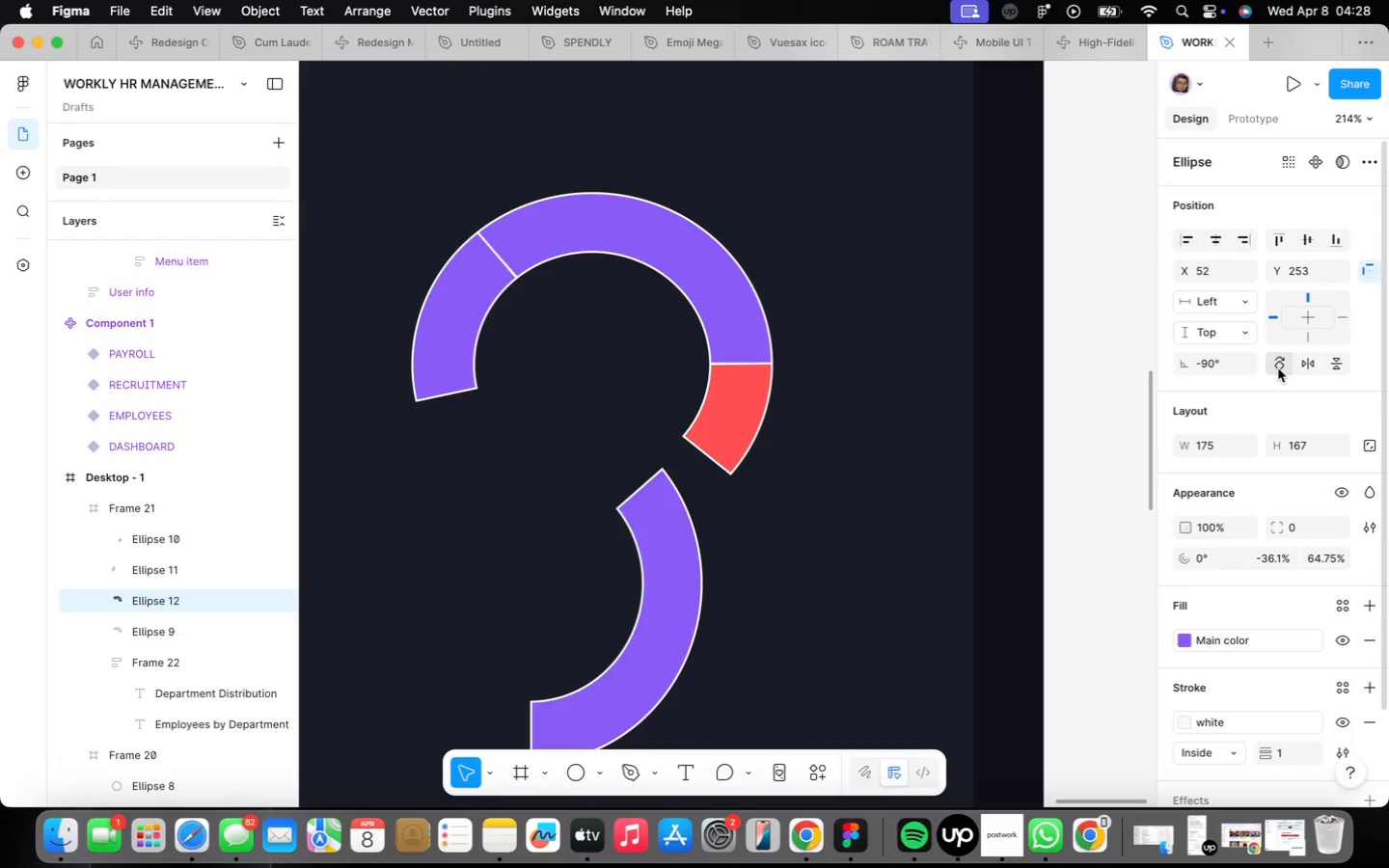 
left_click([1278, 368])
 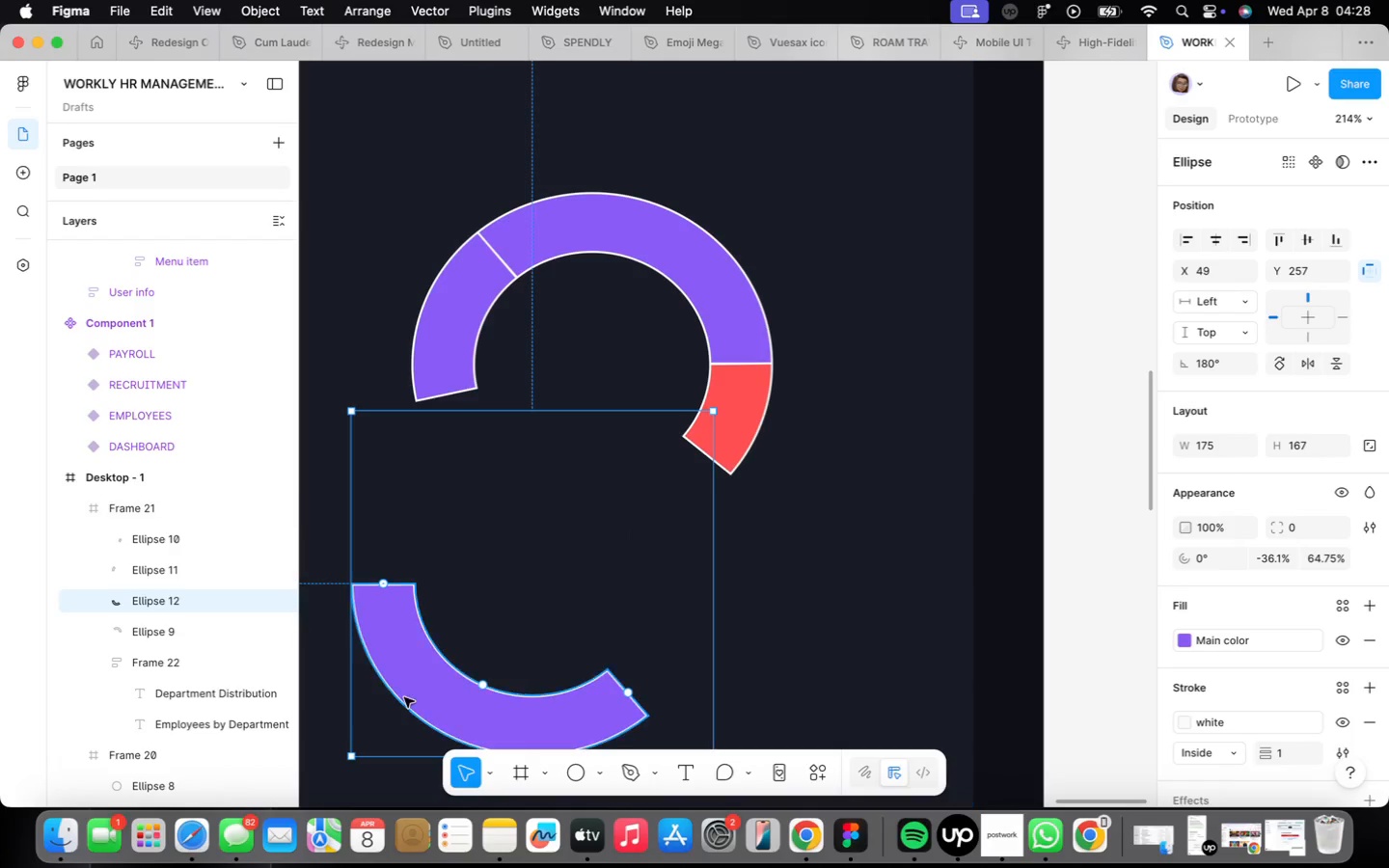 
left_click_drag(start_coordinate=[419, 690], to_coordinate=[504, 631])
 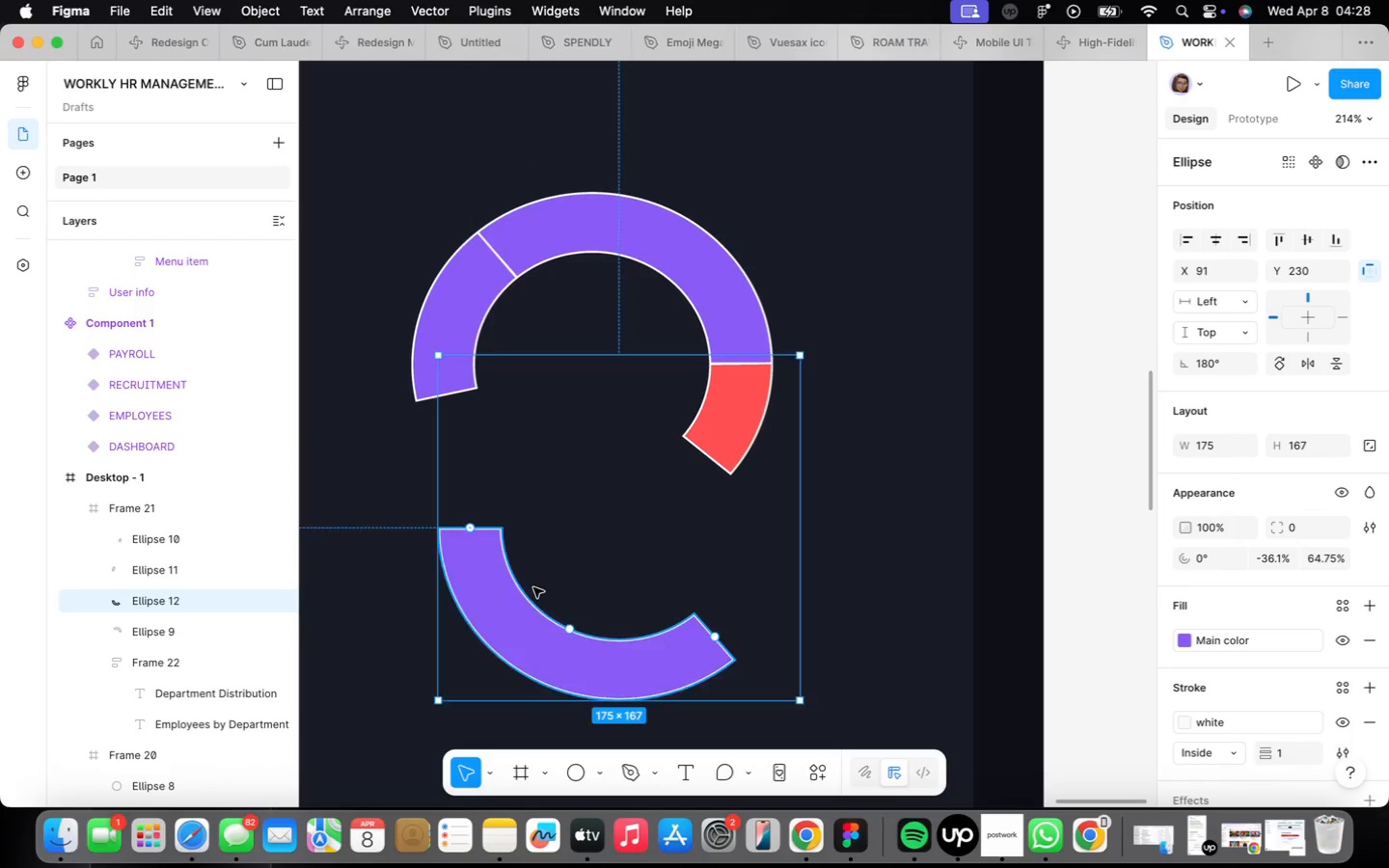 
left_click_drag(start_coordinate=[514, 615], to_coordinate=[558, 491])
 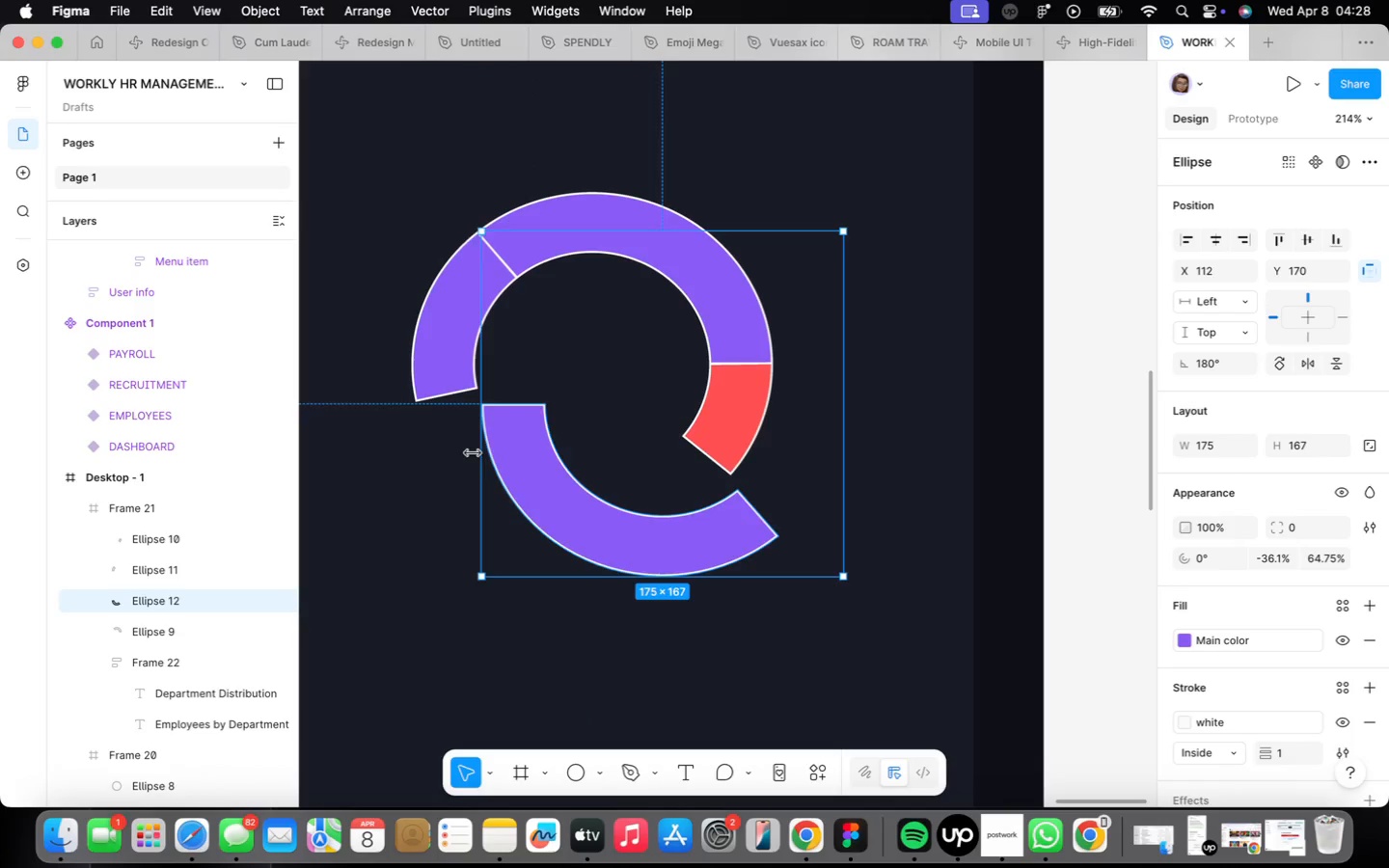 
left_click_drag(start_coordinate=[477, 455], to_coordinate=[470, 451])
 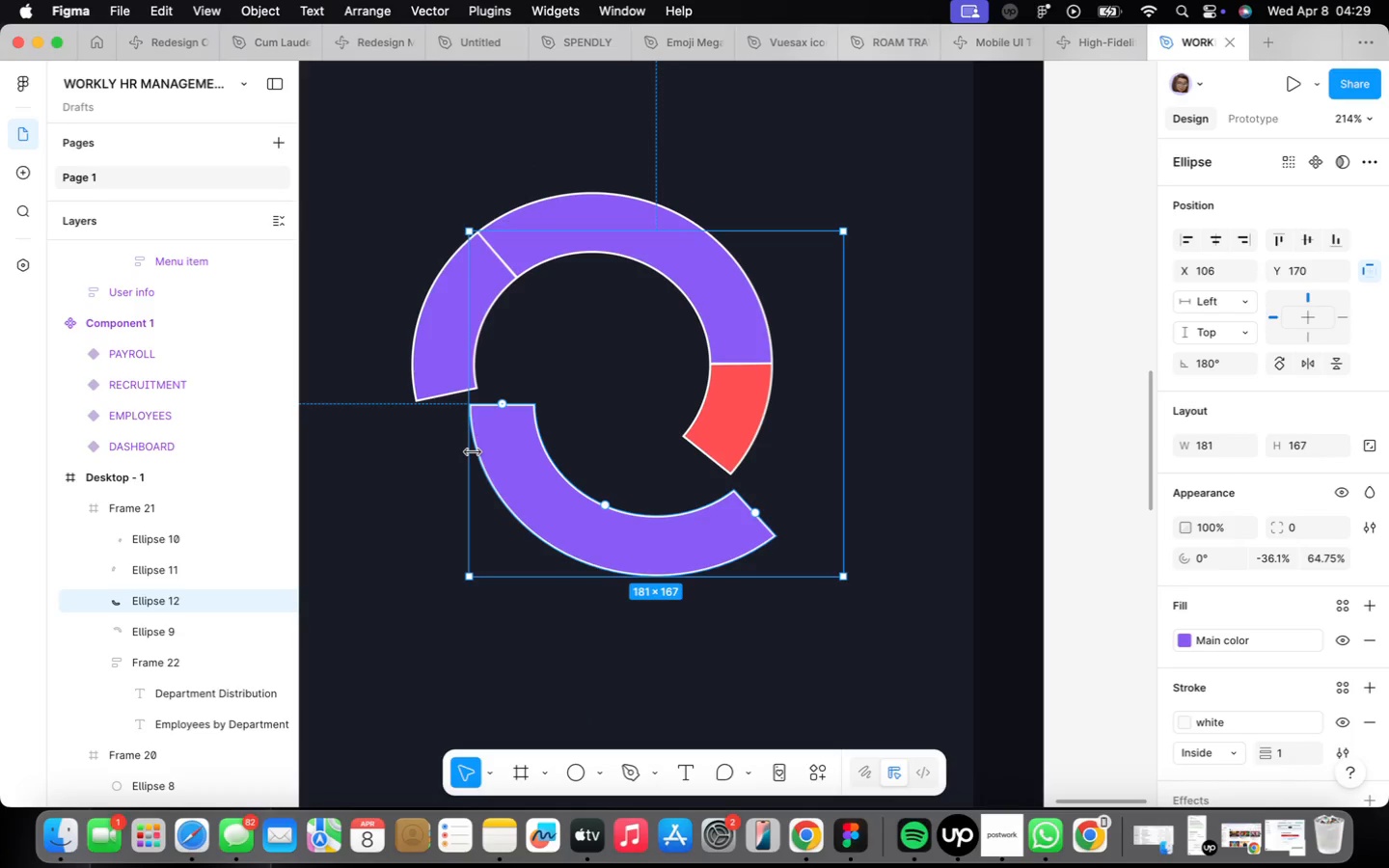 
key(Meta+Z)
 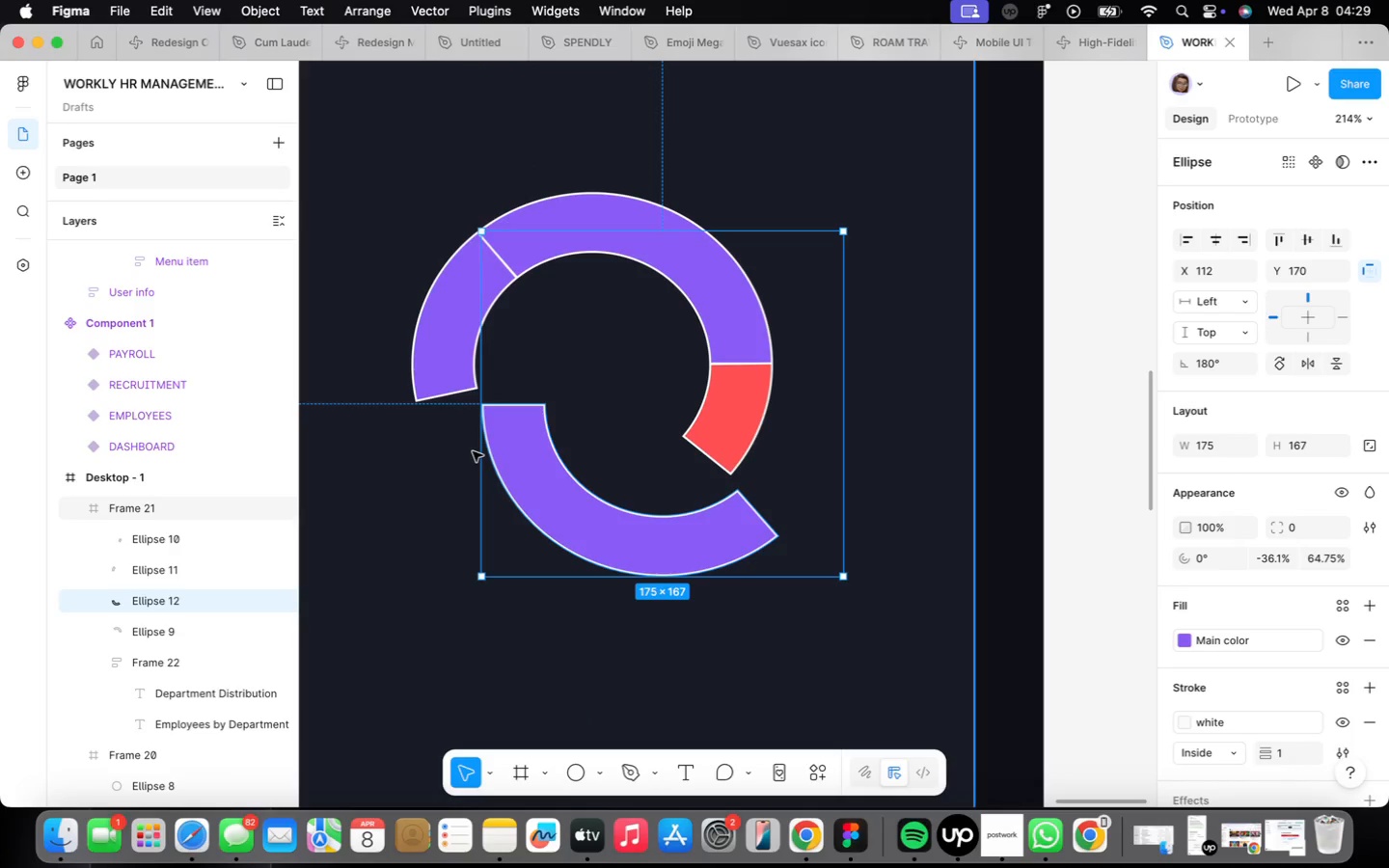 
key(Meta+Z)
 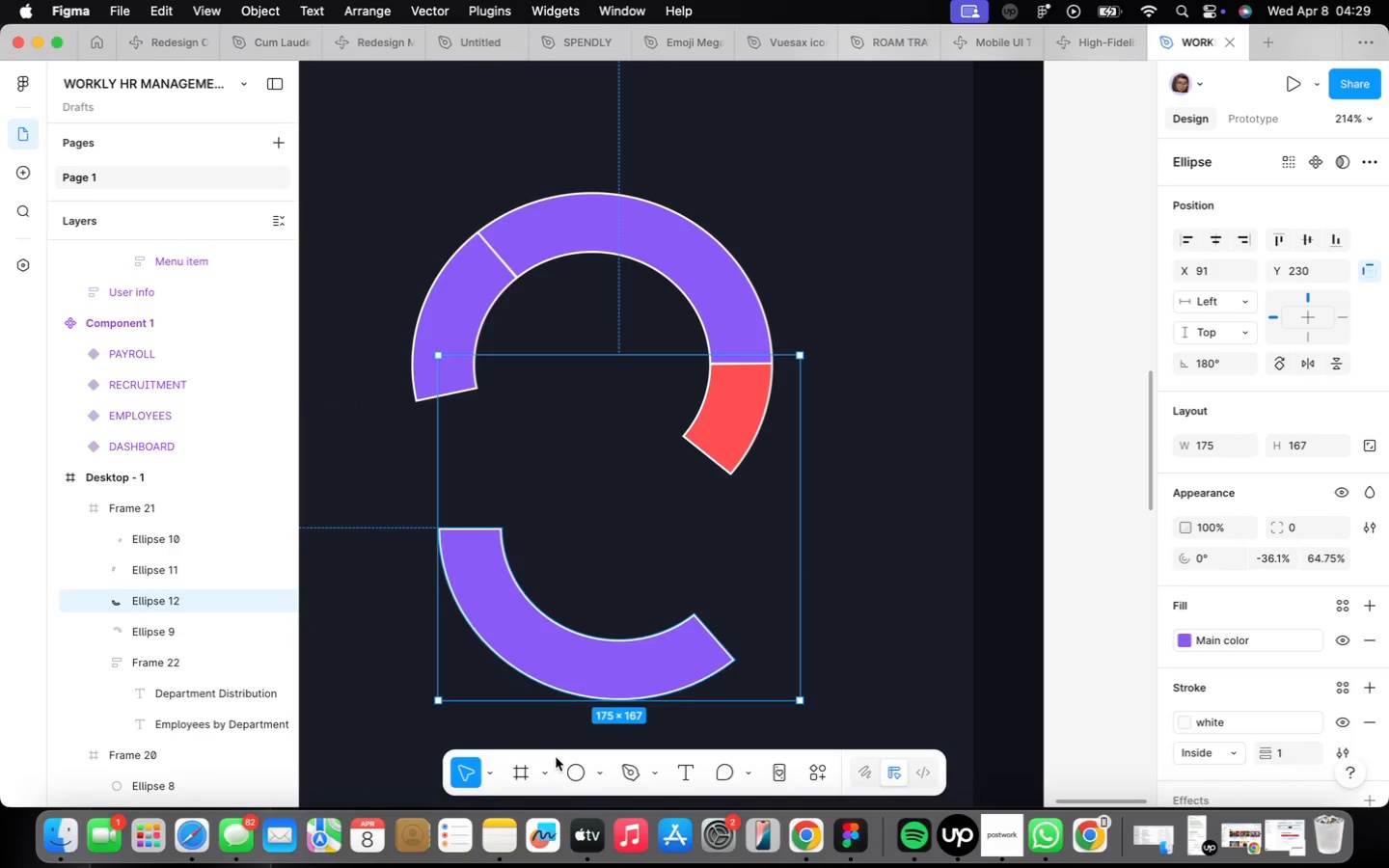 
left_click_drag(start_coordinate=[581, 660], to_coordinate=[553, 529])
 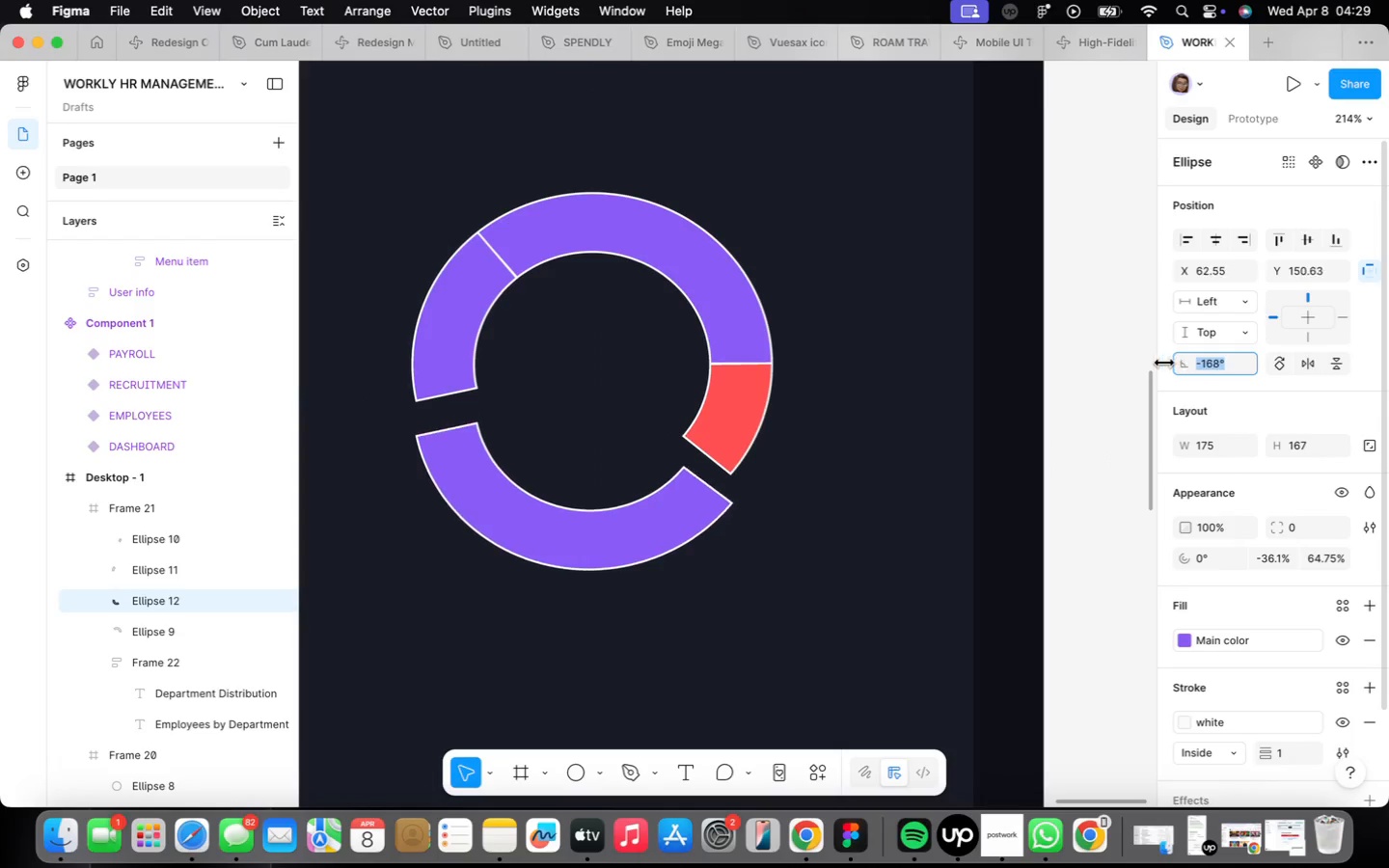 
wait(6.22)
 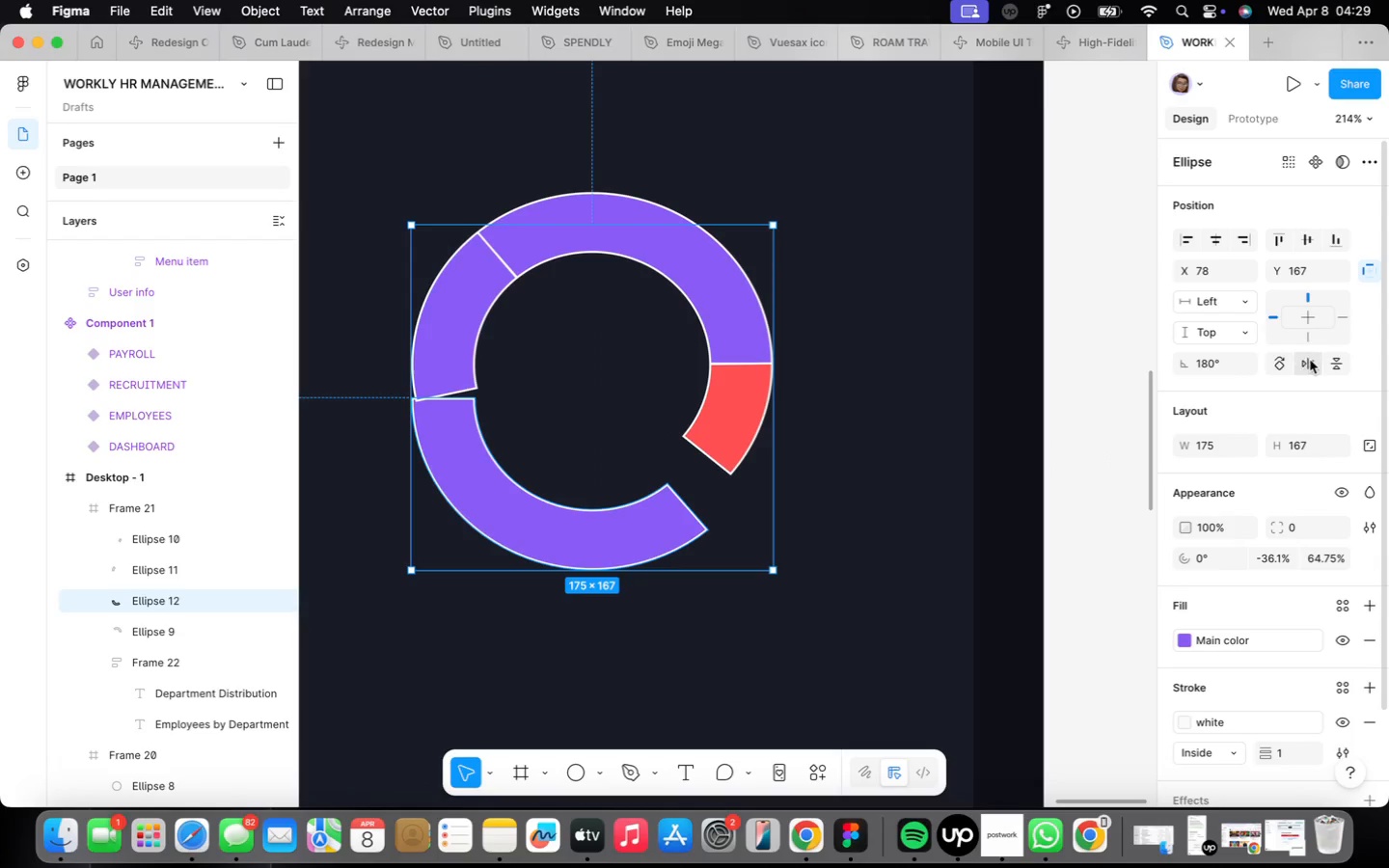 
left_click_drag(start_coordinate=[519, 522], to_coordinate=[511, 483])
 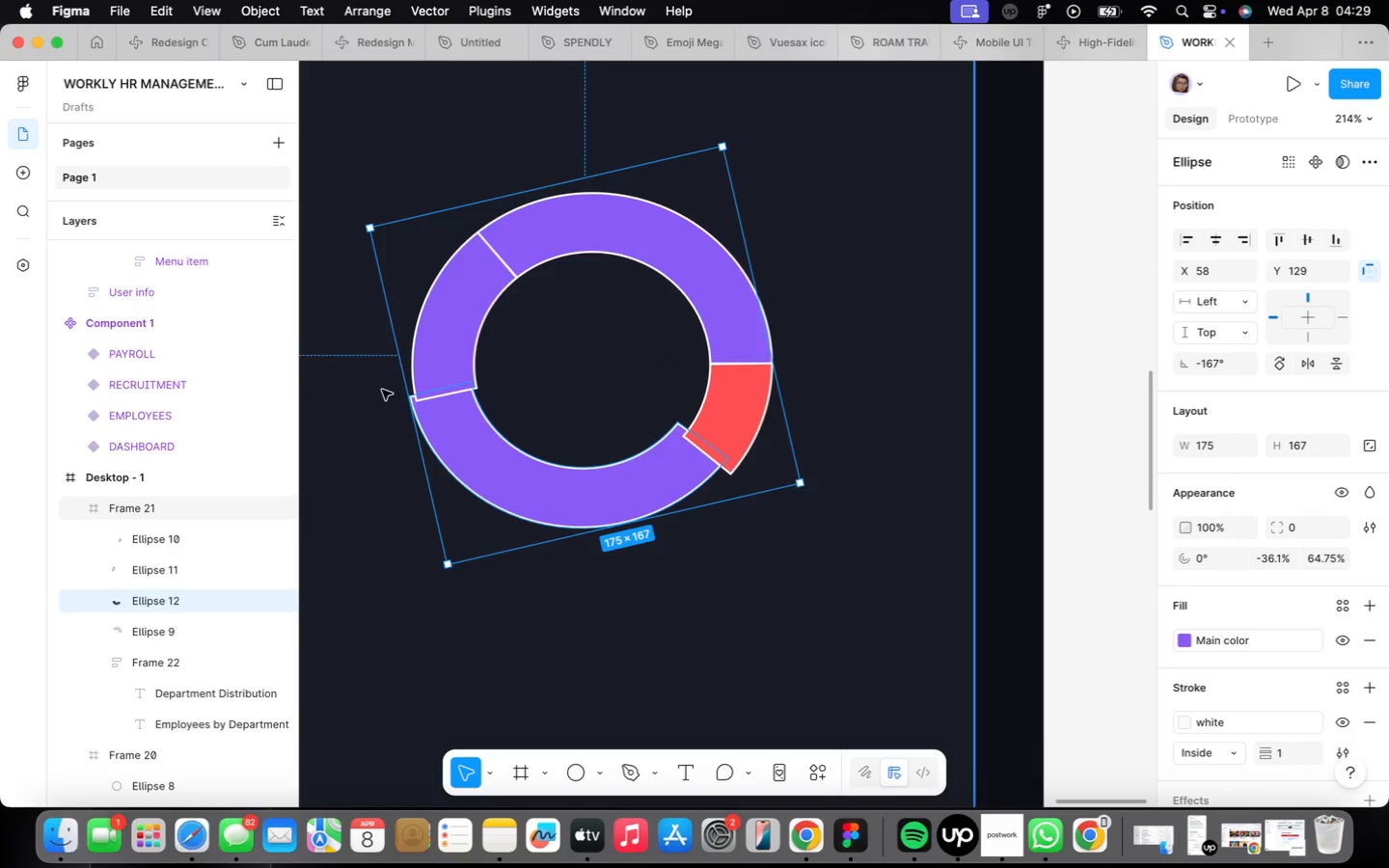 
scroll: coordinate [406, 392], scroll_direction: up, amount: 14.0
 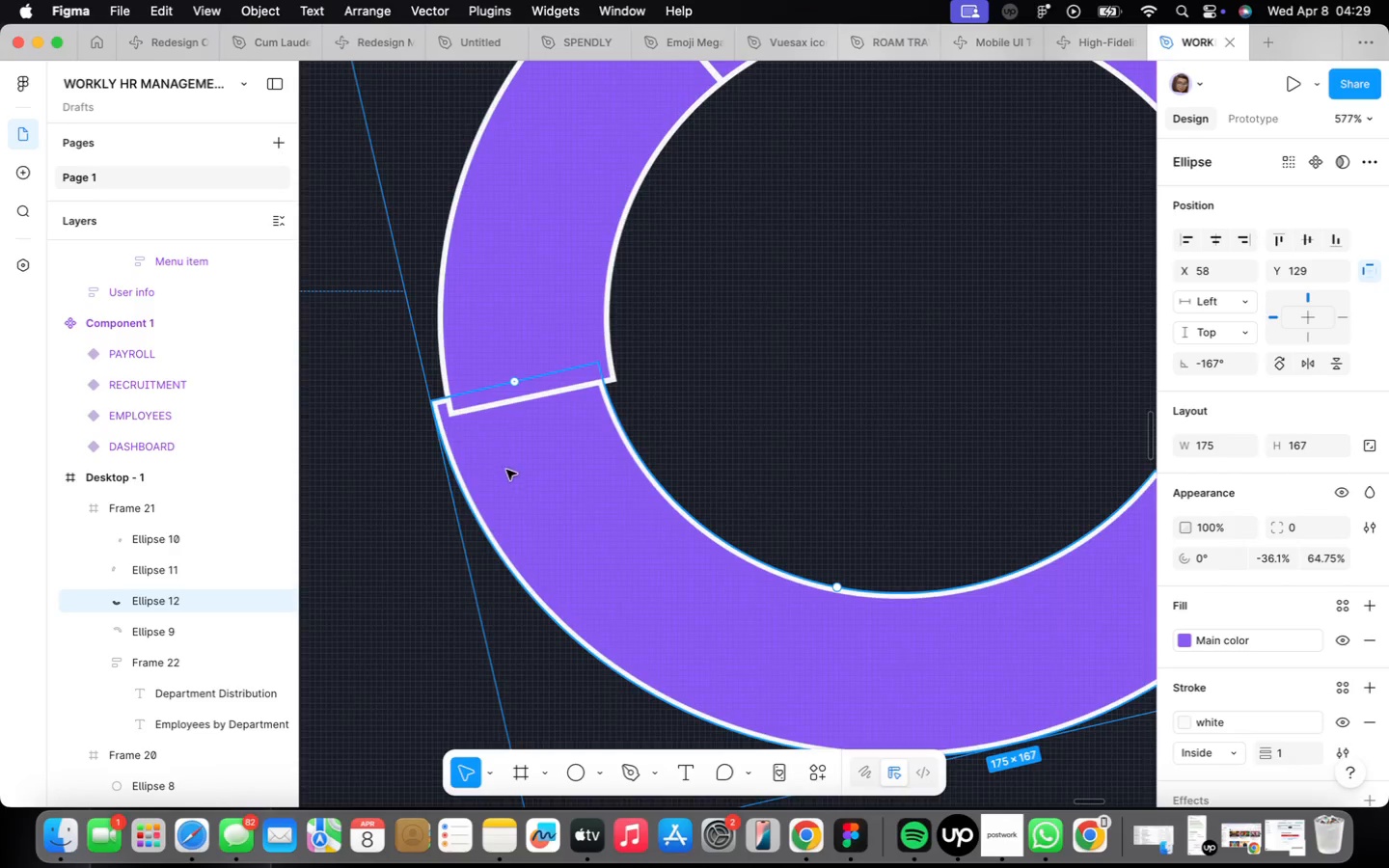 
left_click_drag(start_coordinate=[512, 474], to_coordinate=[528, 485])
 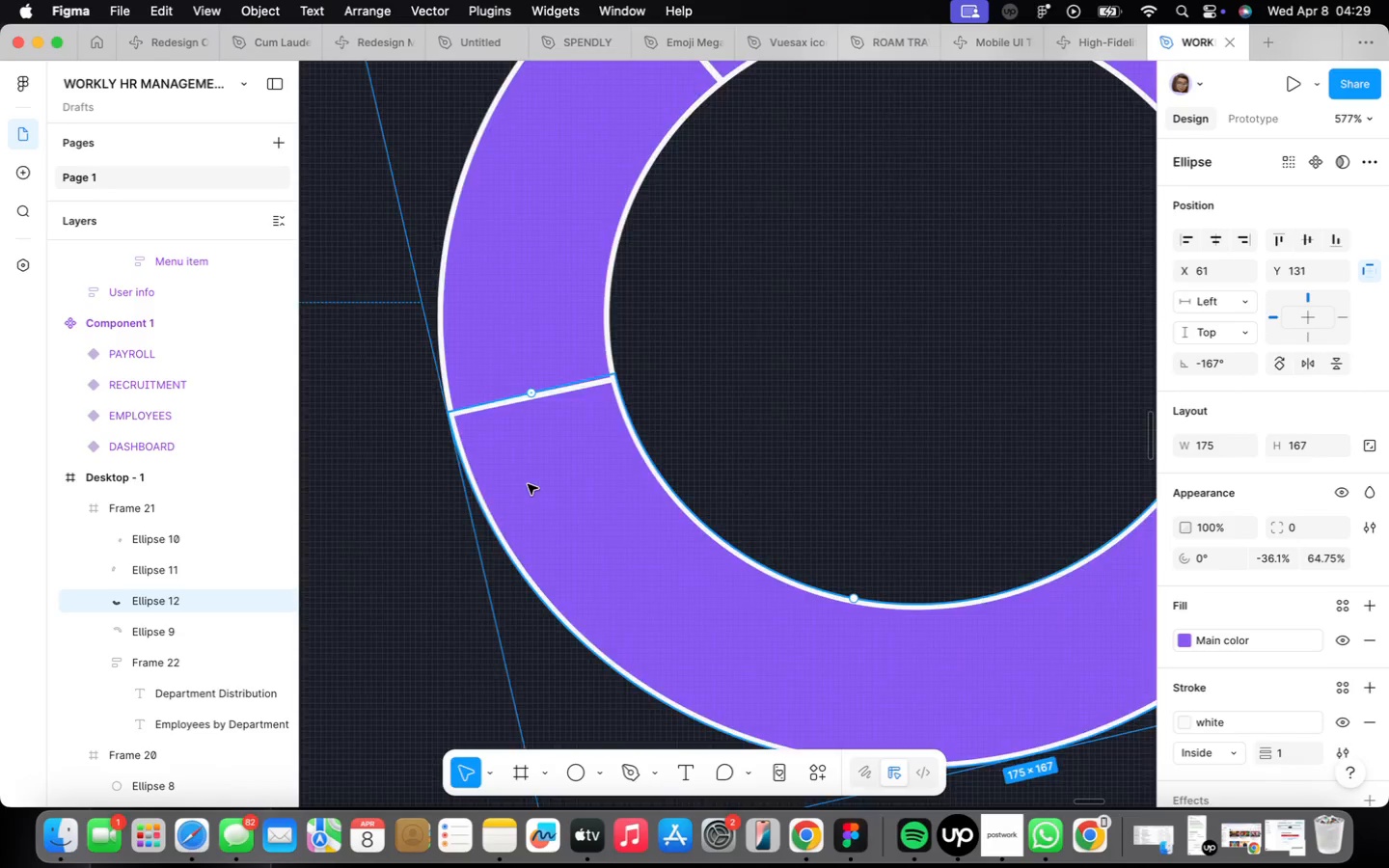 
scroll: coordinate [511, 472], scroll_direction: down, amount: 16.0
 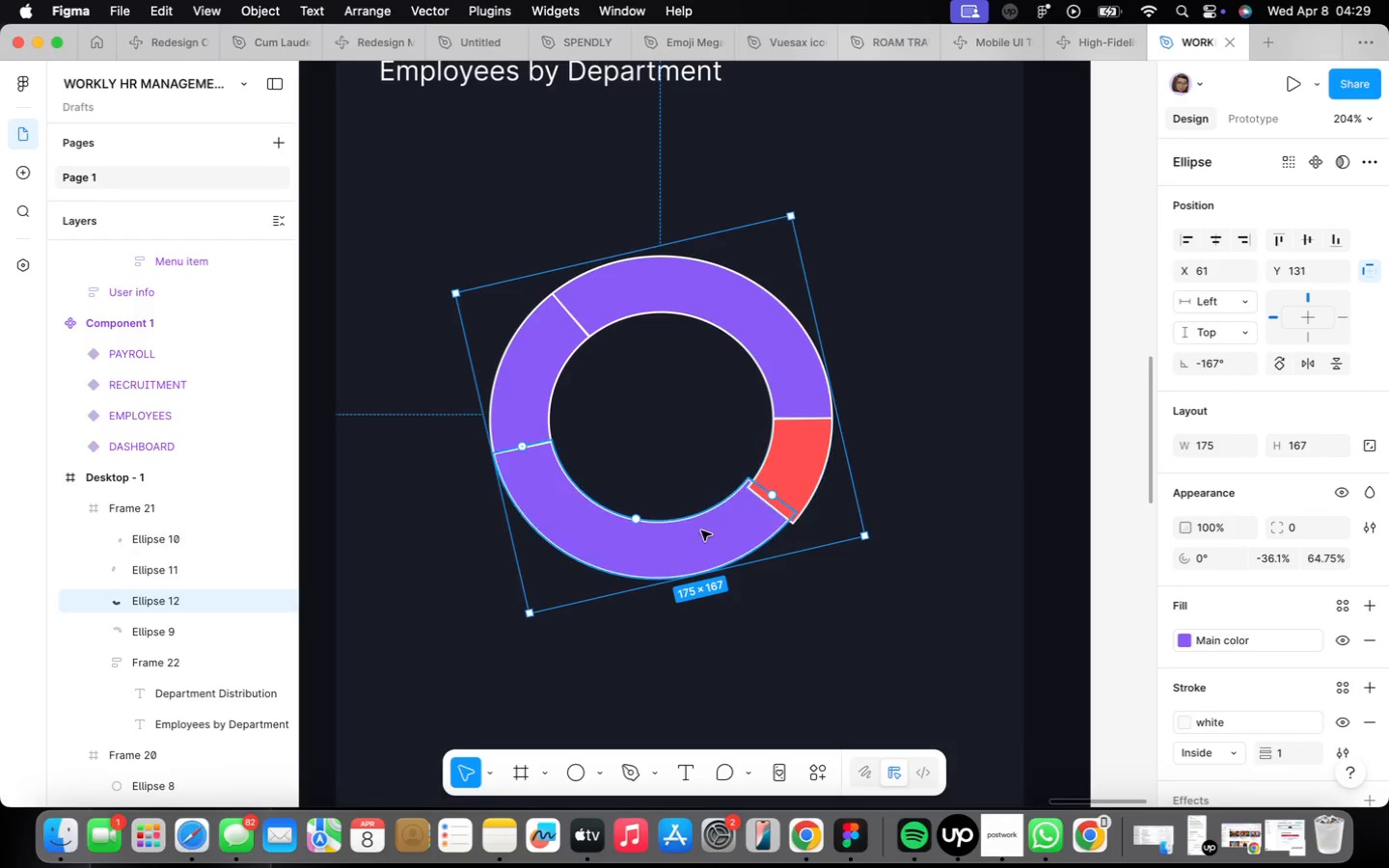 
scroll: coordinate [754, 501], scroll_direction: up, amount: 3.0
 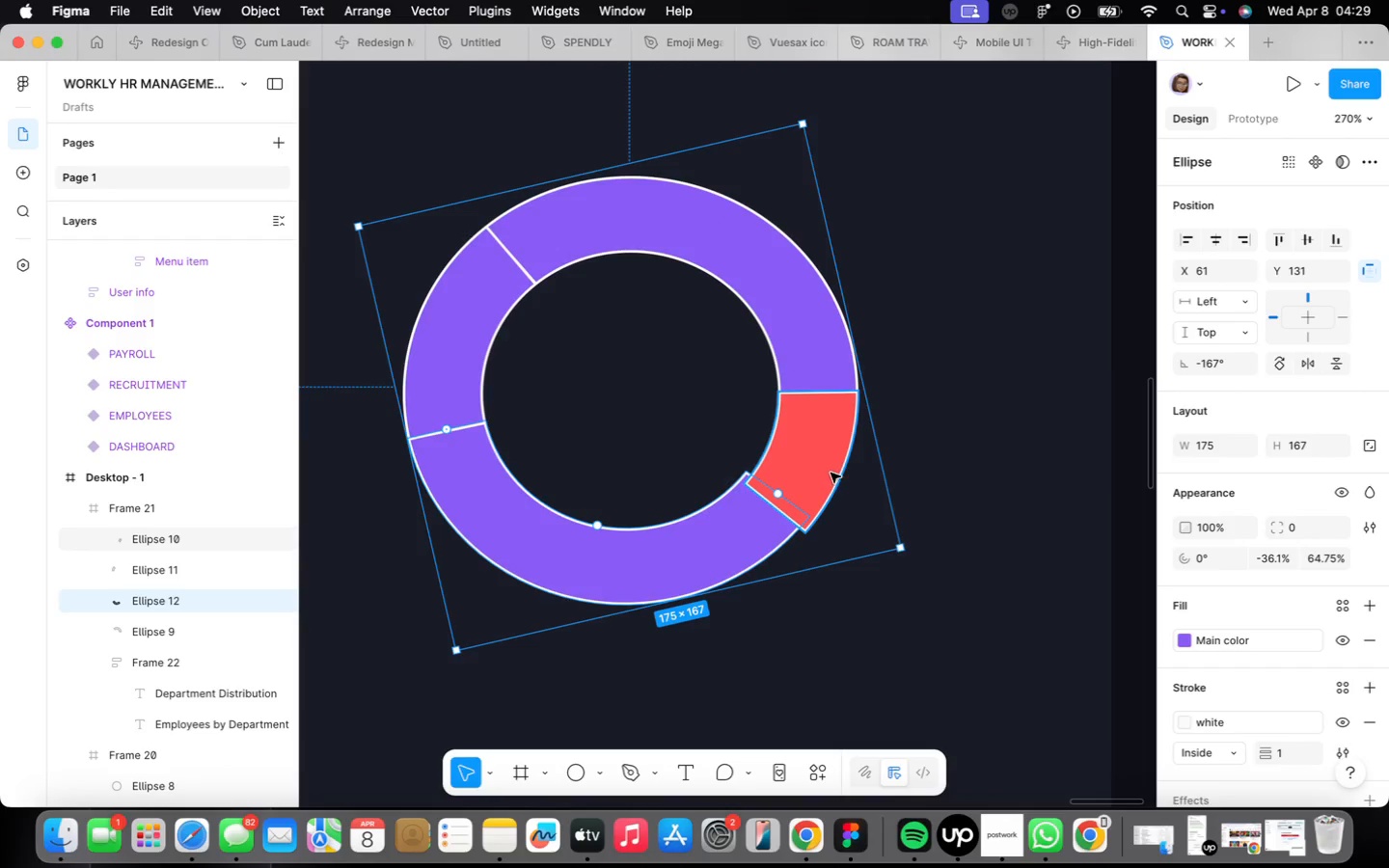 
left_click_drag(start_coordinate=[803, 460], to_coordinate=[798, 460])
 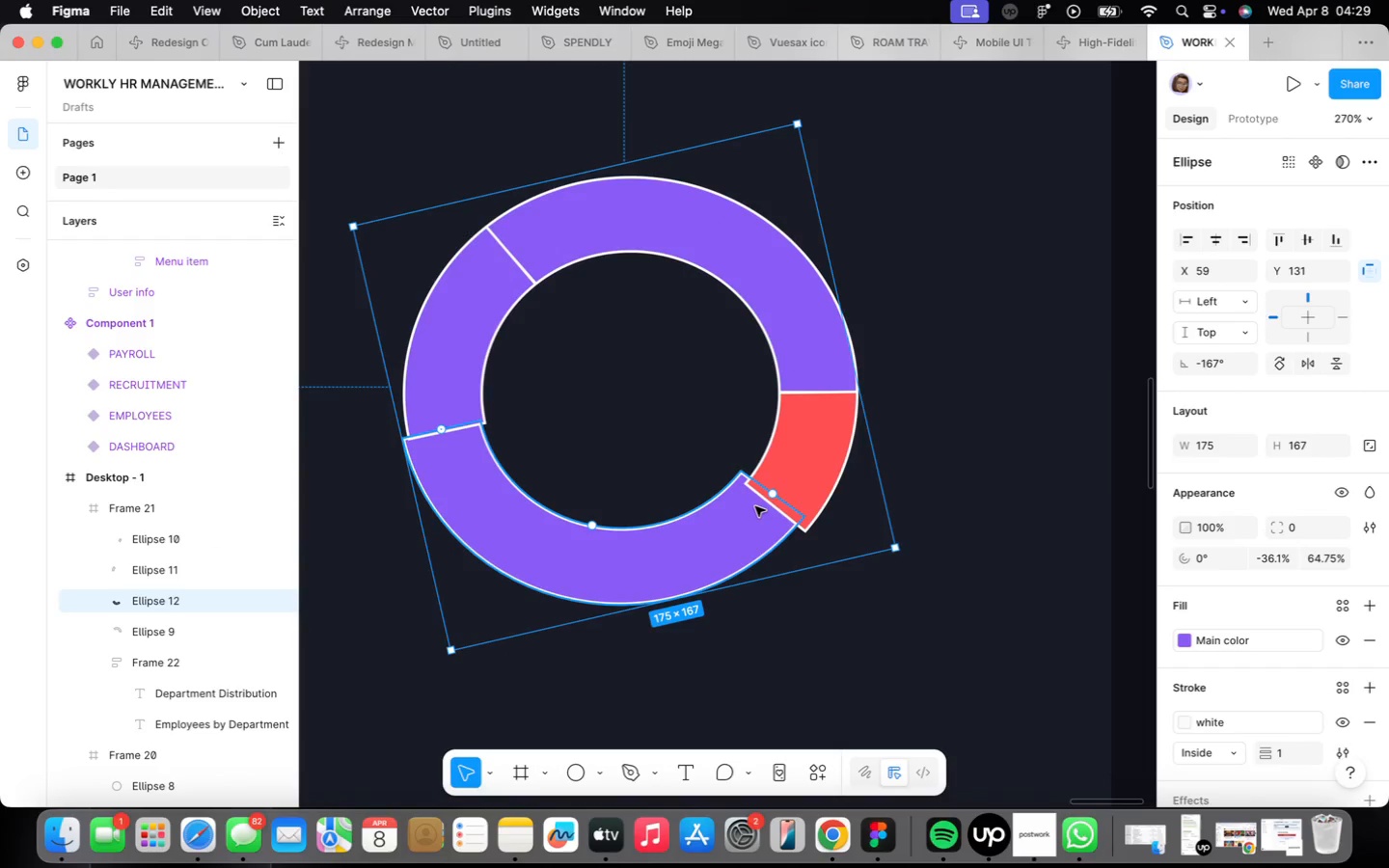 
key(Meta+Z)
 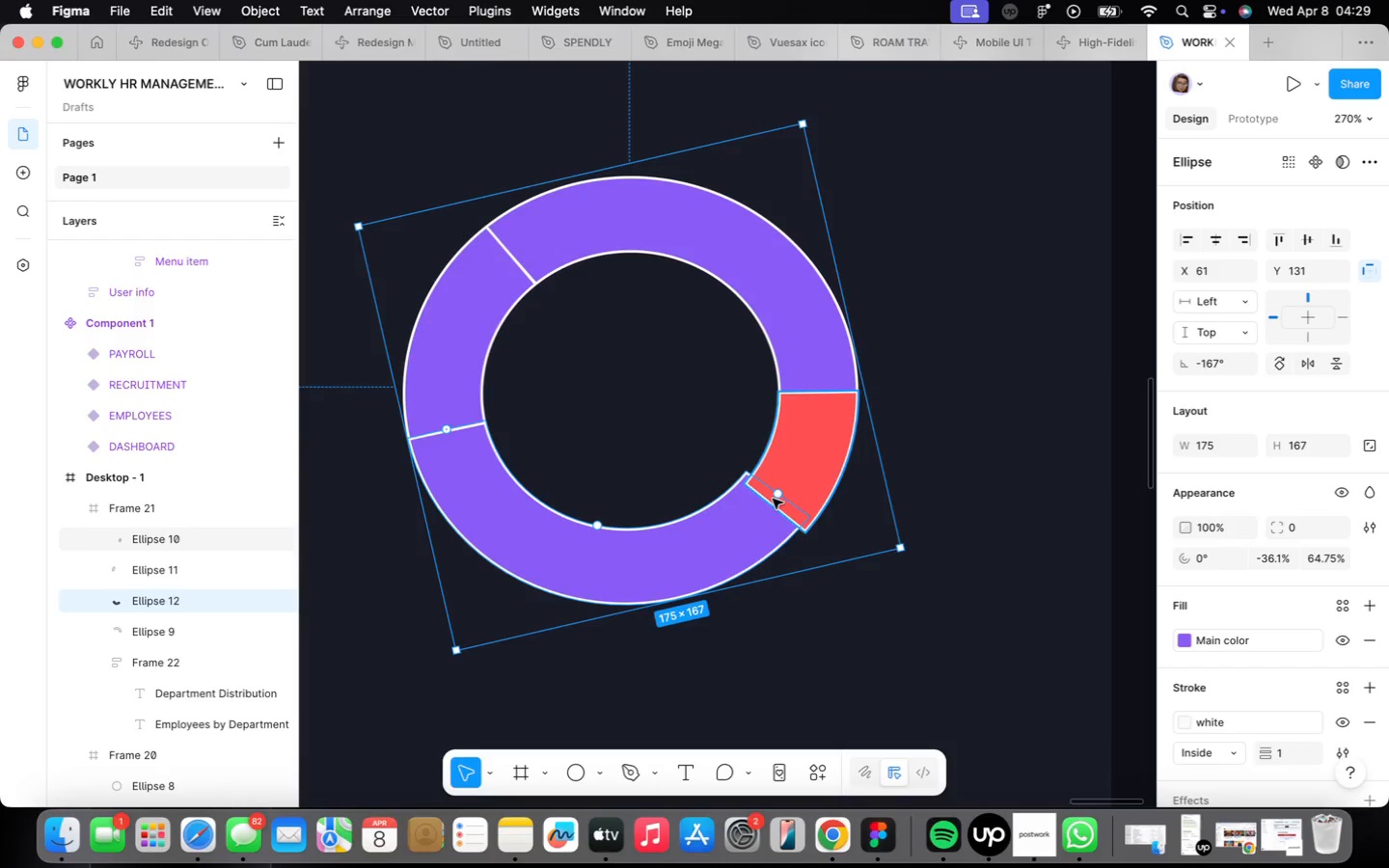 
left_click_drag(start_coordinate=[783, 491], to_coordinate=[750, 496])
 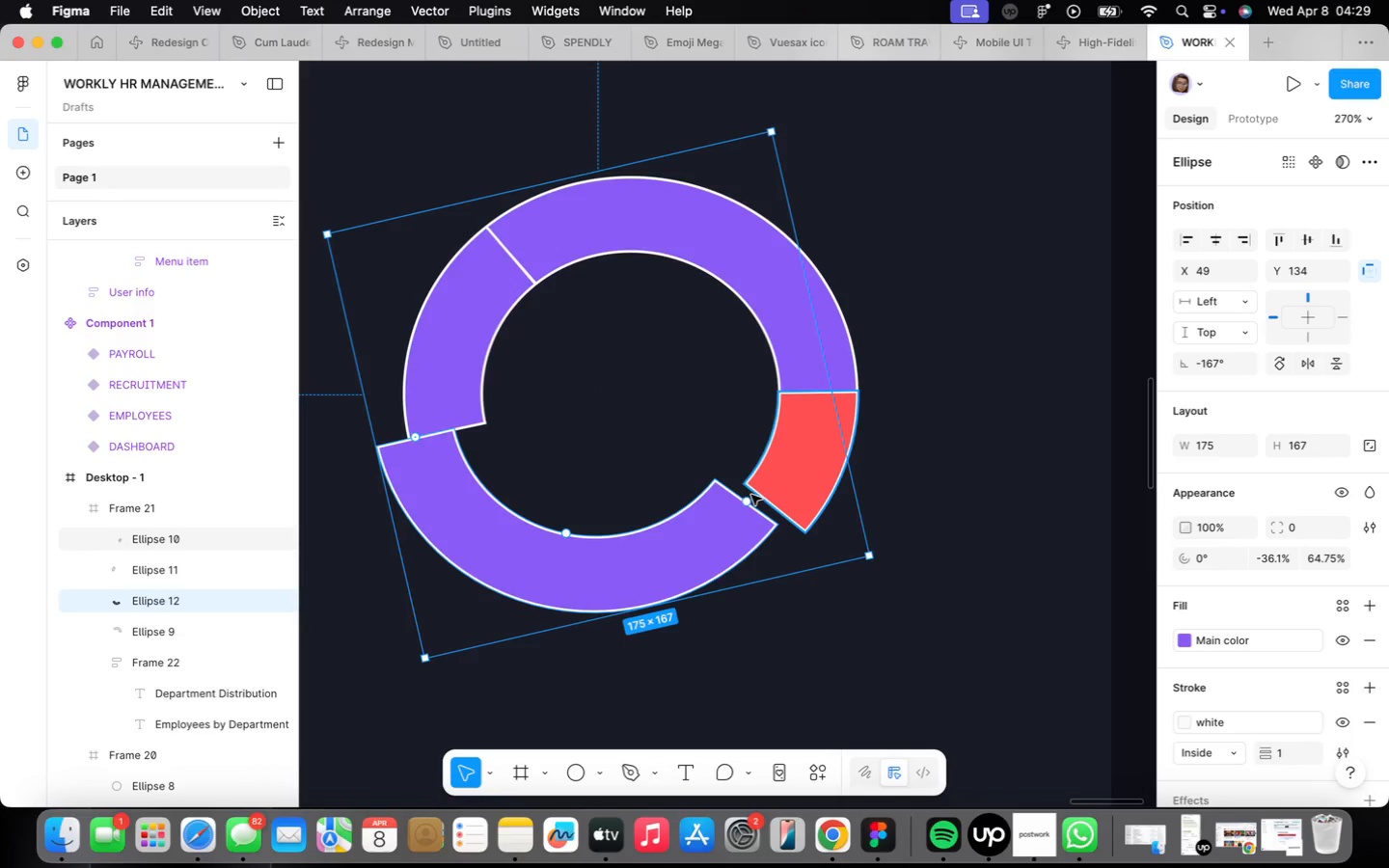 
key(Meta+CommandLeft)
 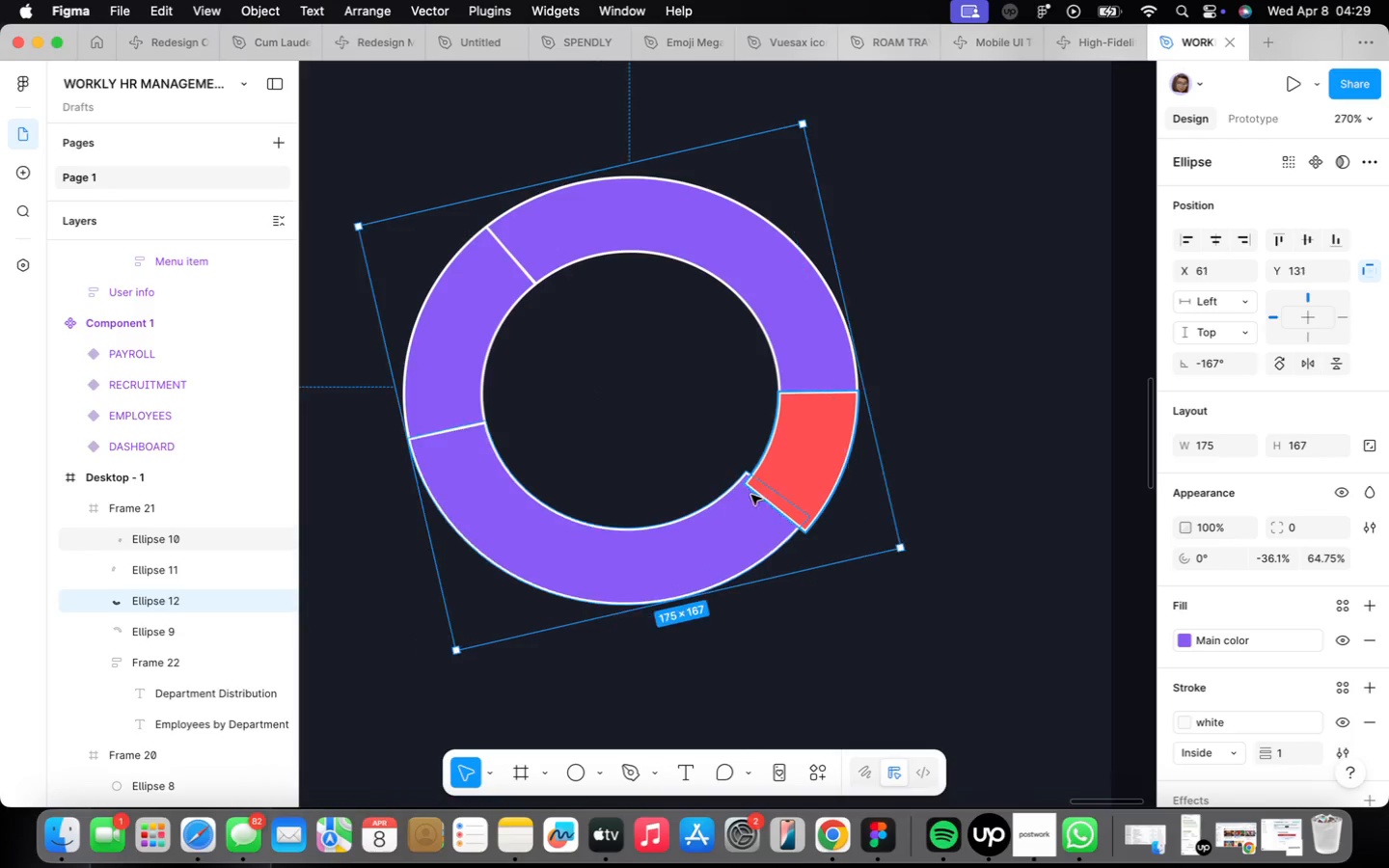 
key(Meta+Space)
 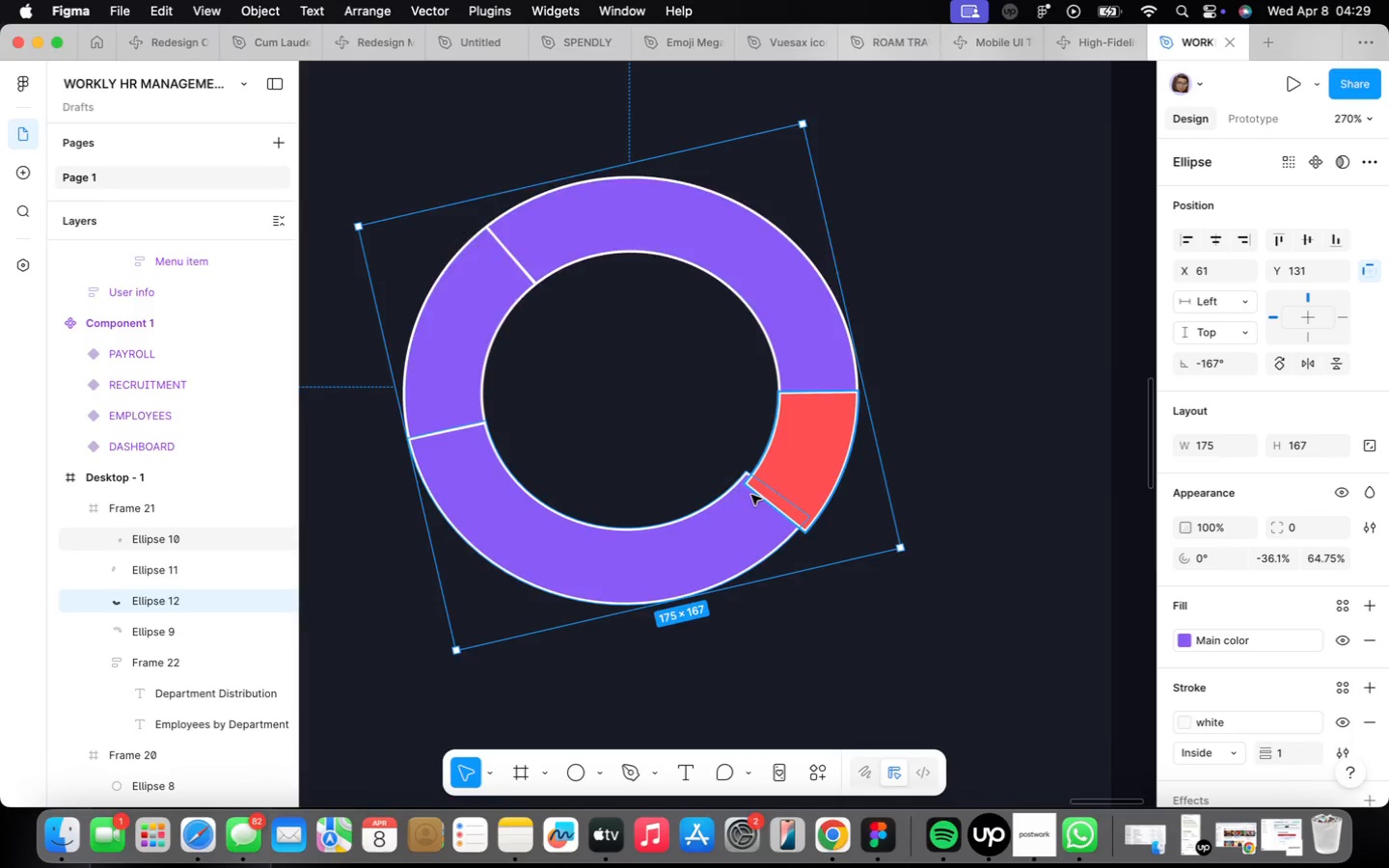 
key(Meta+Z)
 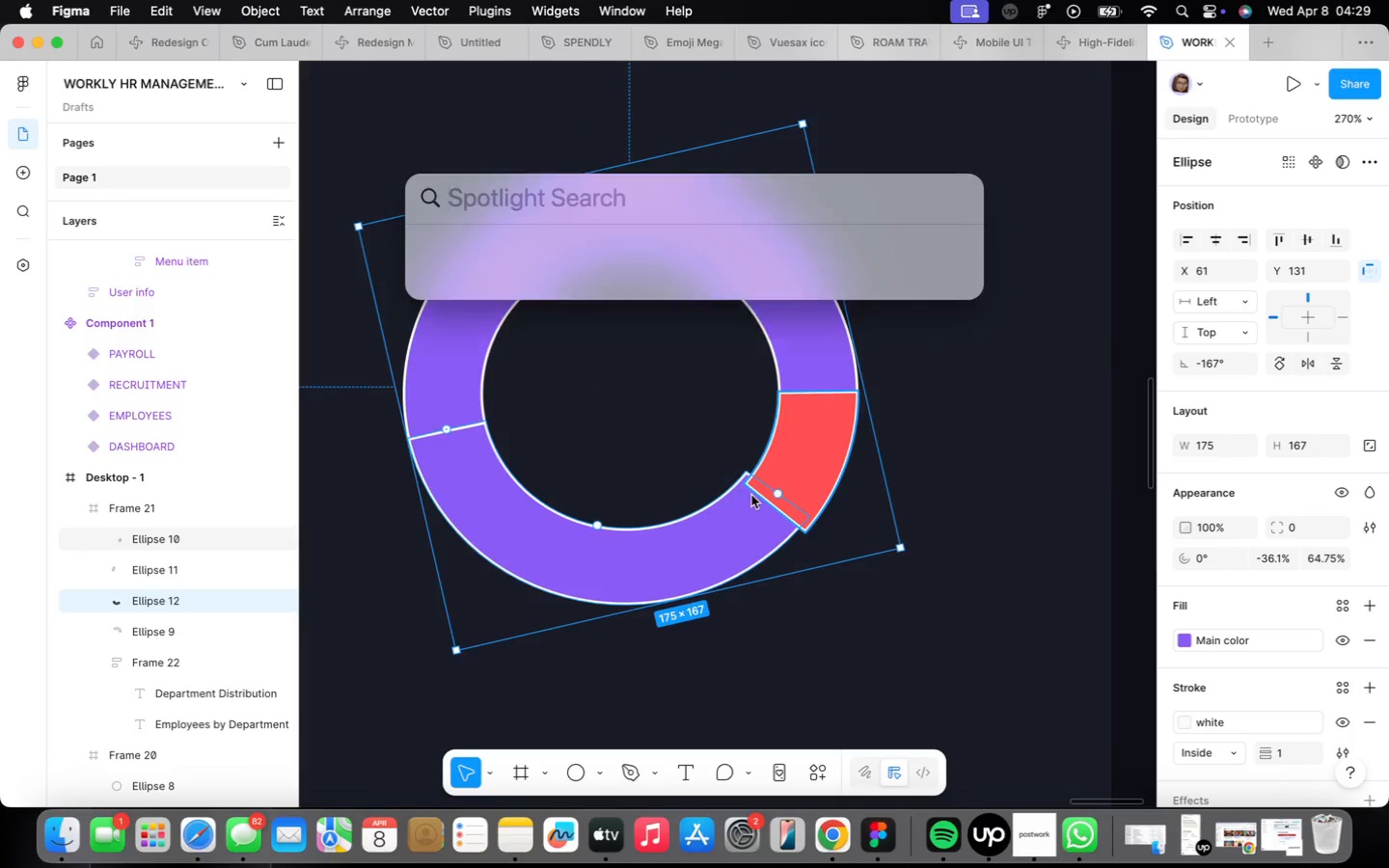 
key(Space)
 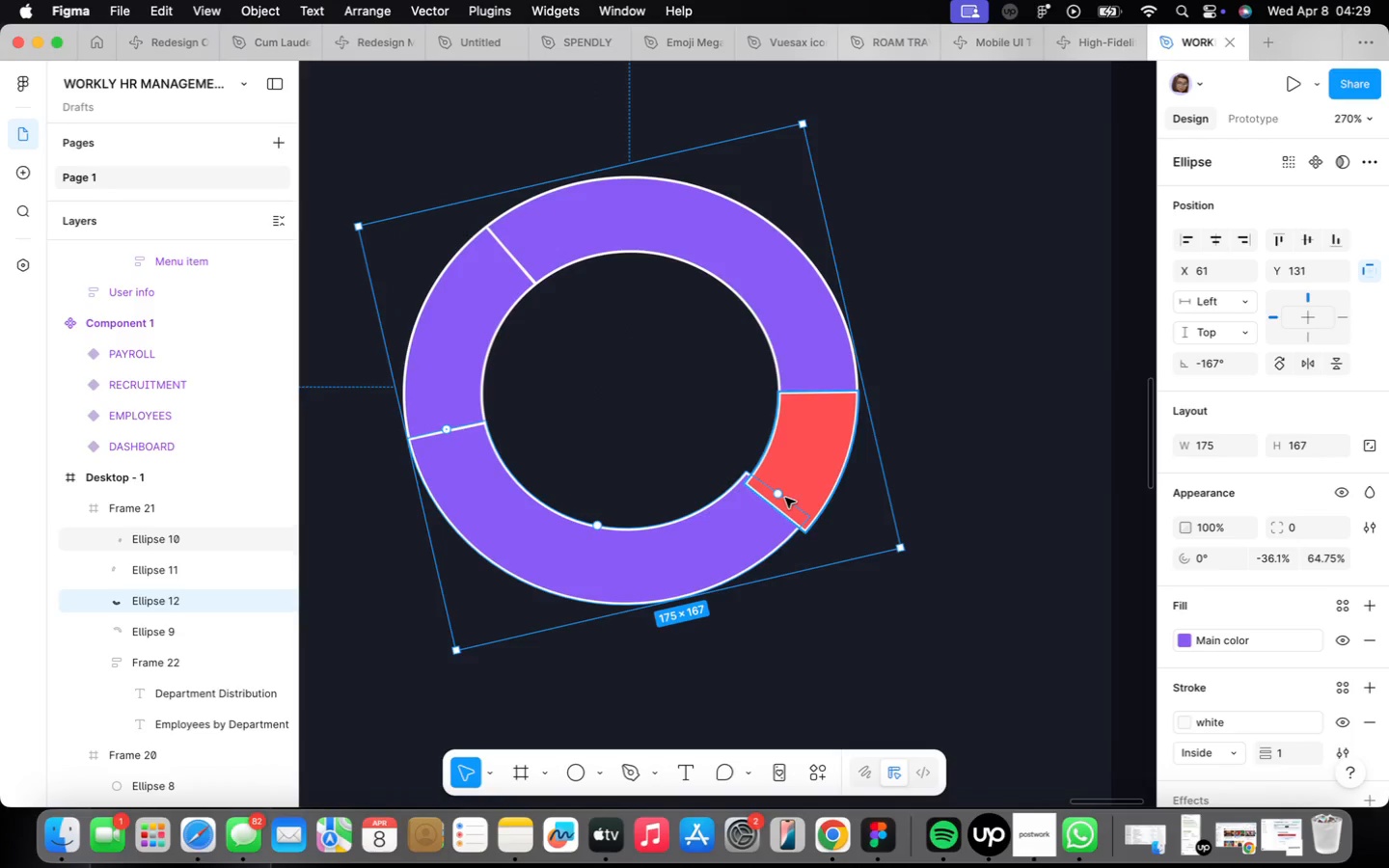 
left_click_drag(start_coordinate=[782, 495], to_coordinate=[521, 526])
 